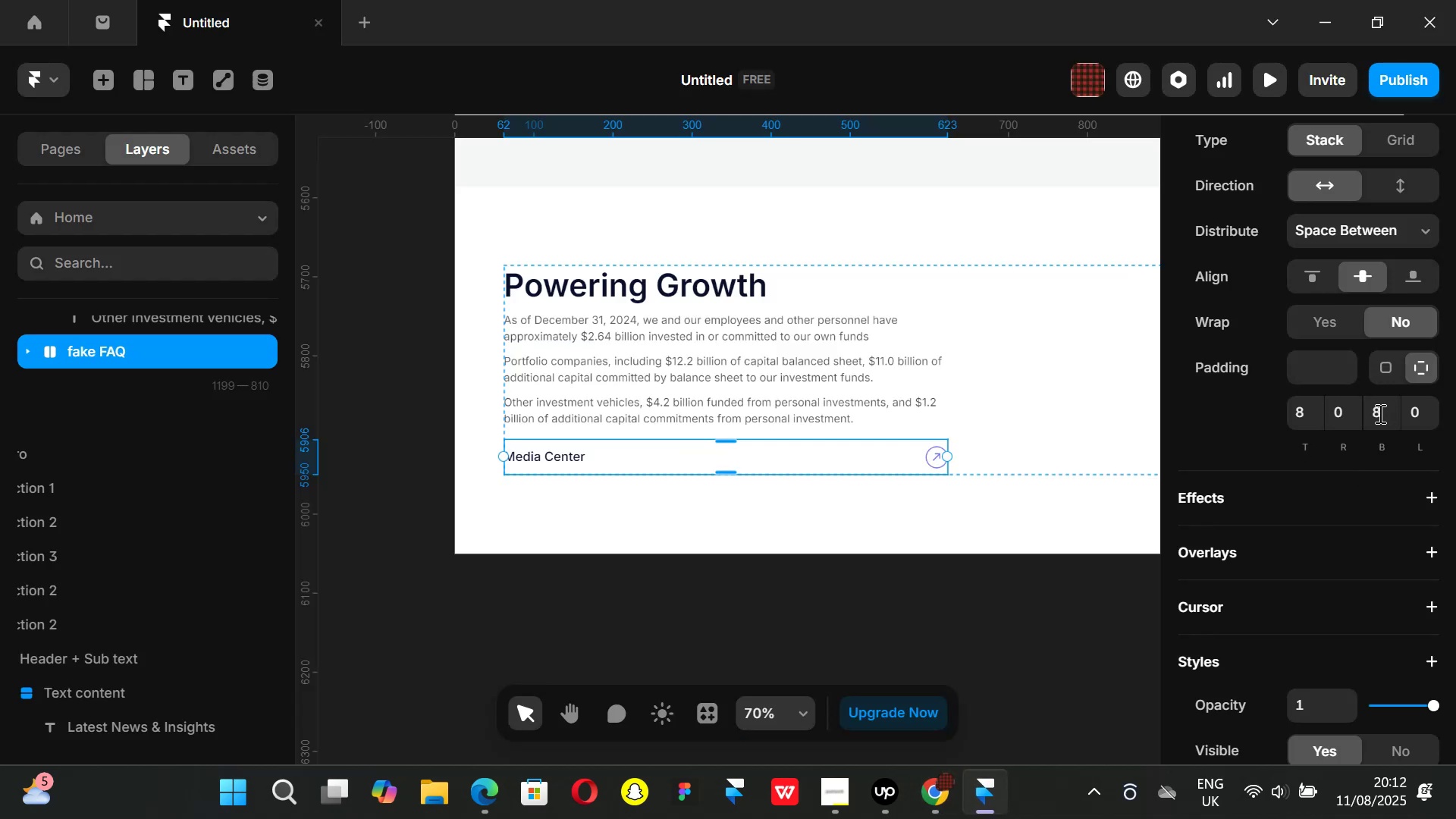 
left_click([1301, 418])
 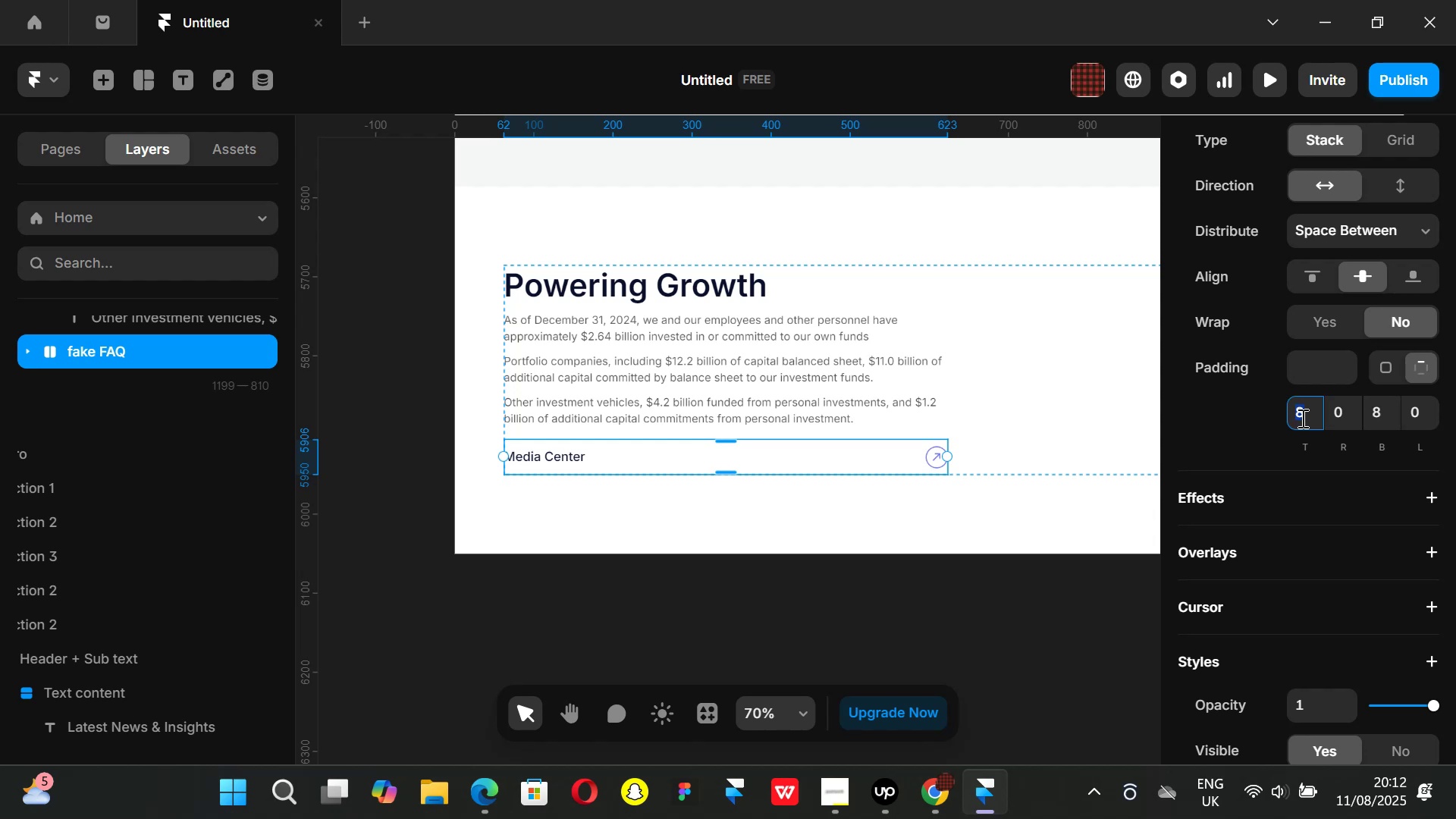 
key(0)
 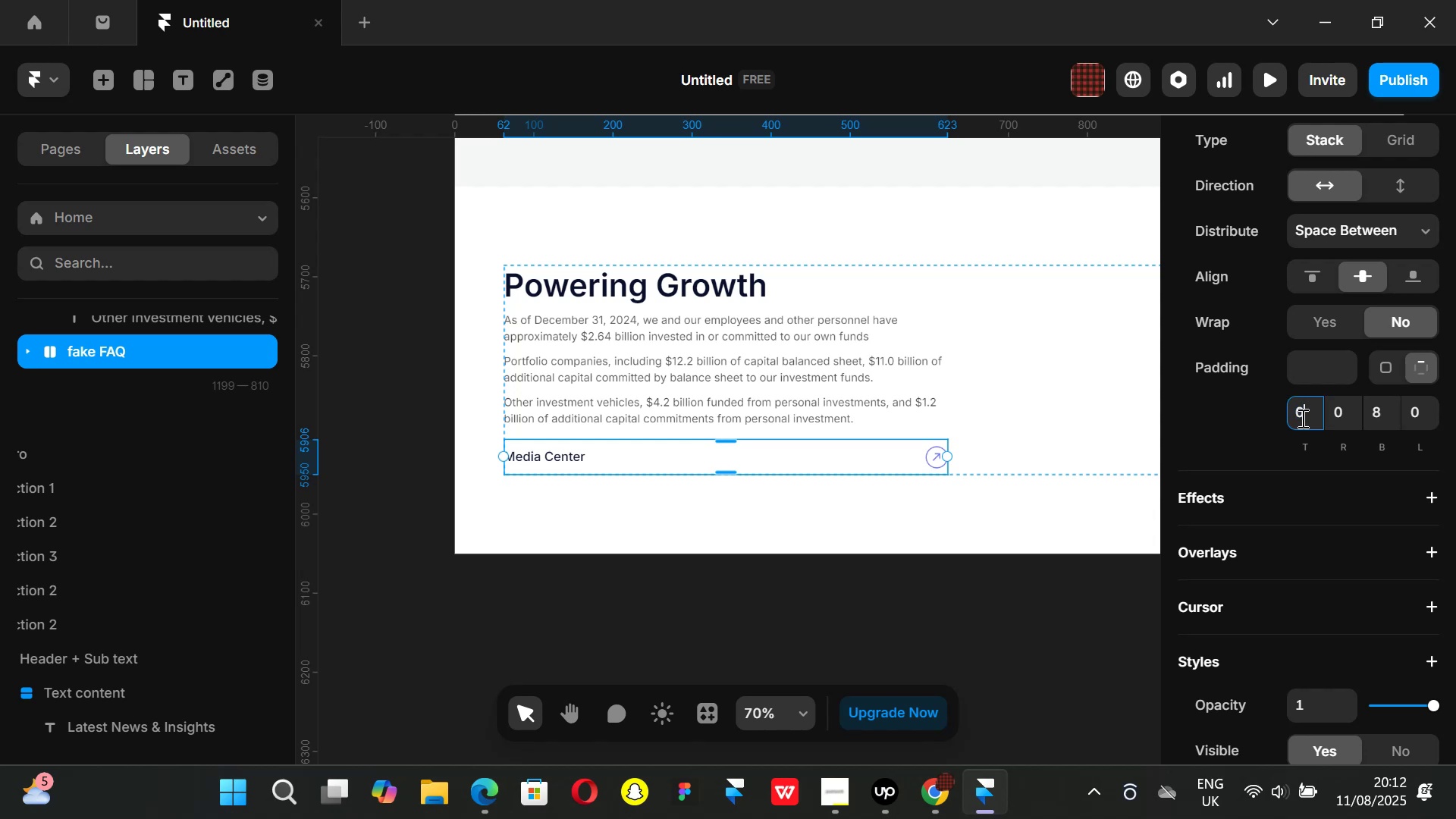 
key(Enter)
 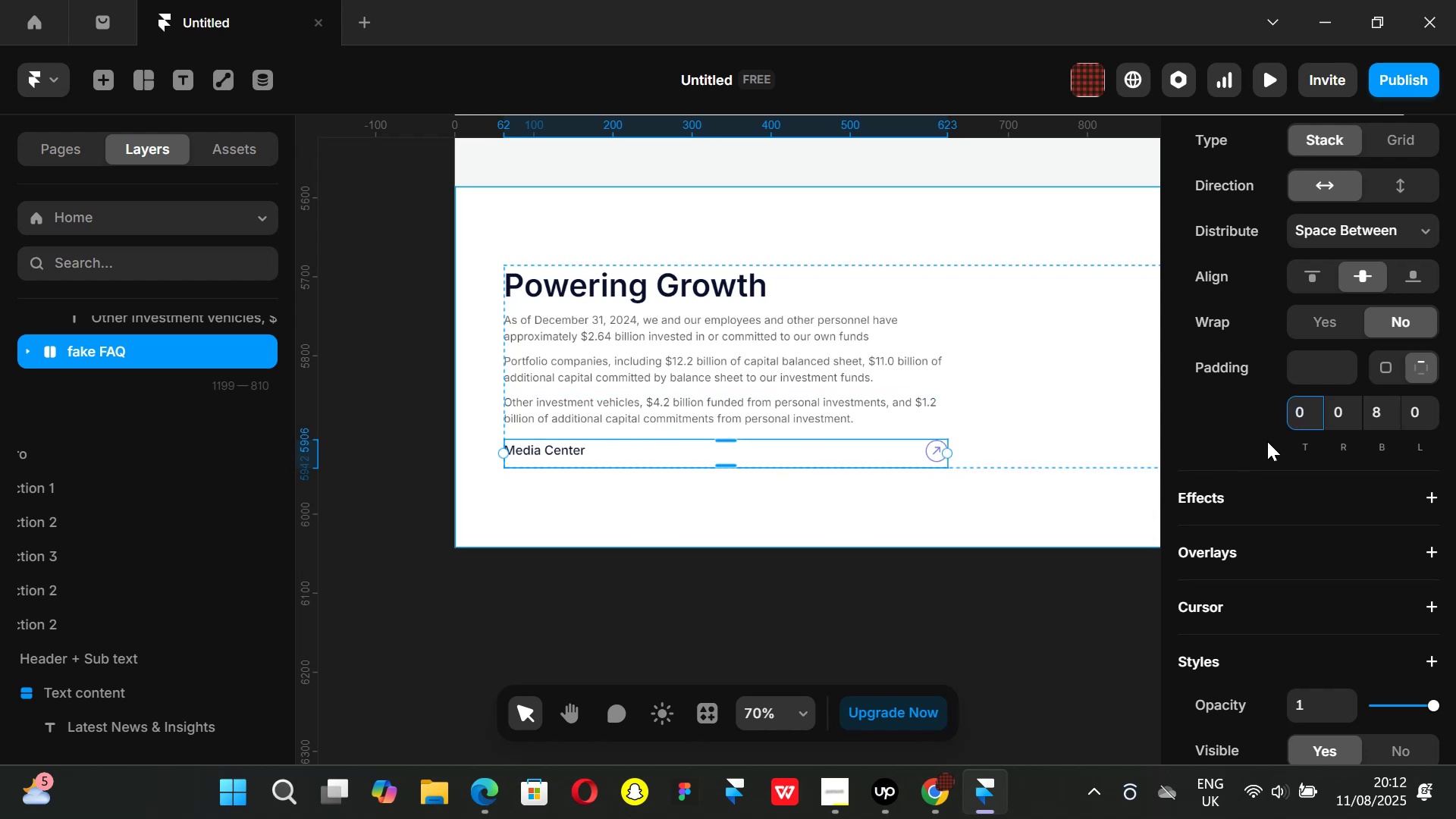 
left_click([1383, 417])
 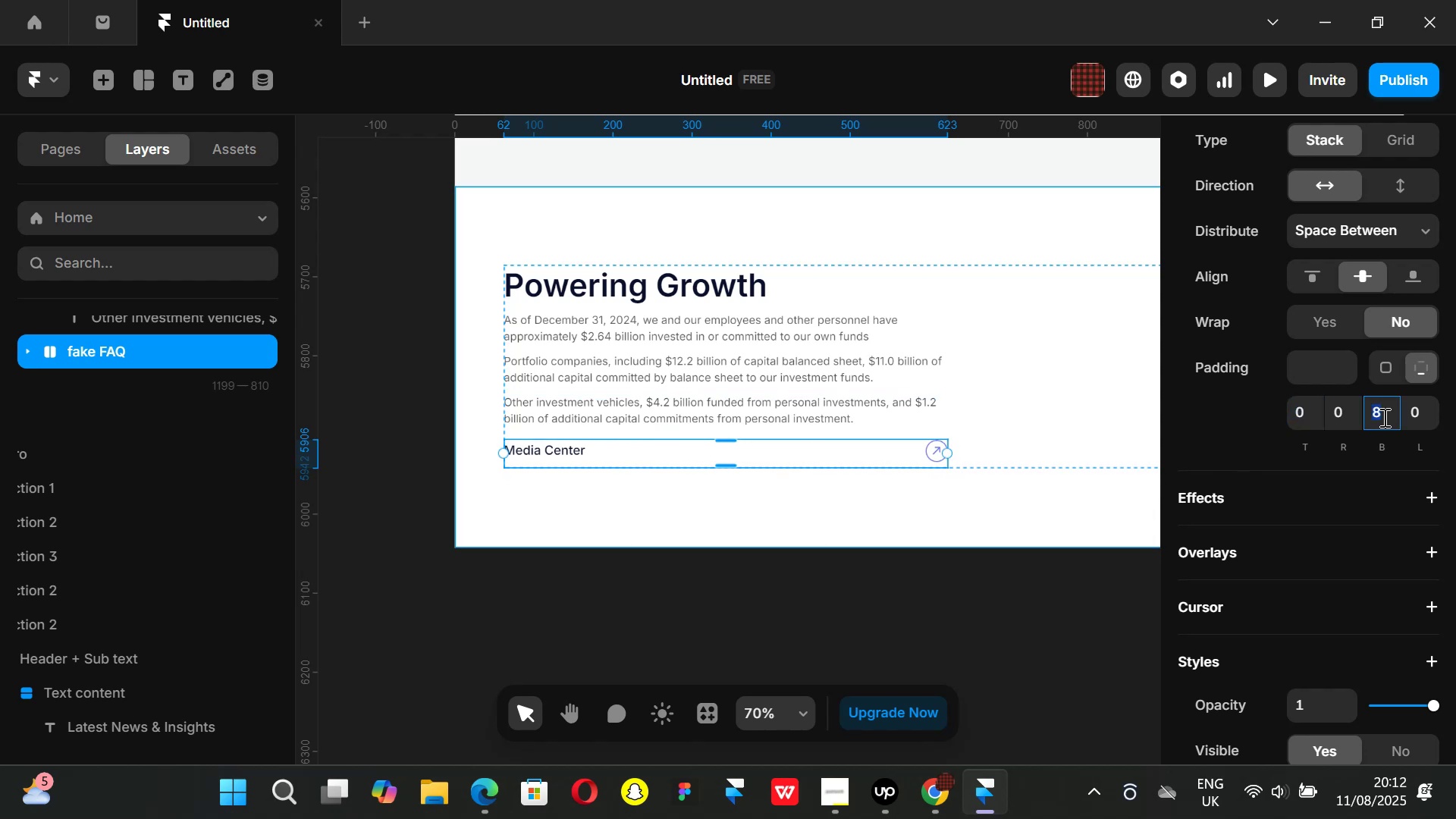 
type(16)
 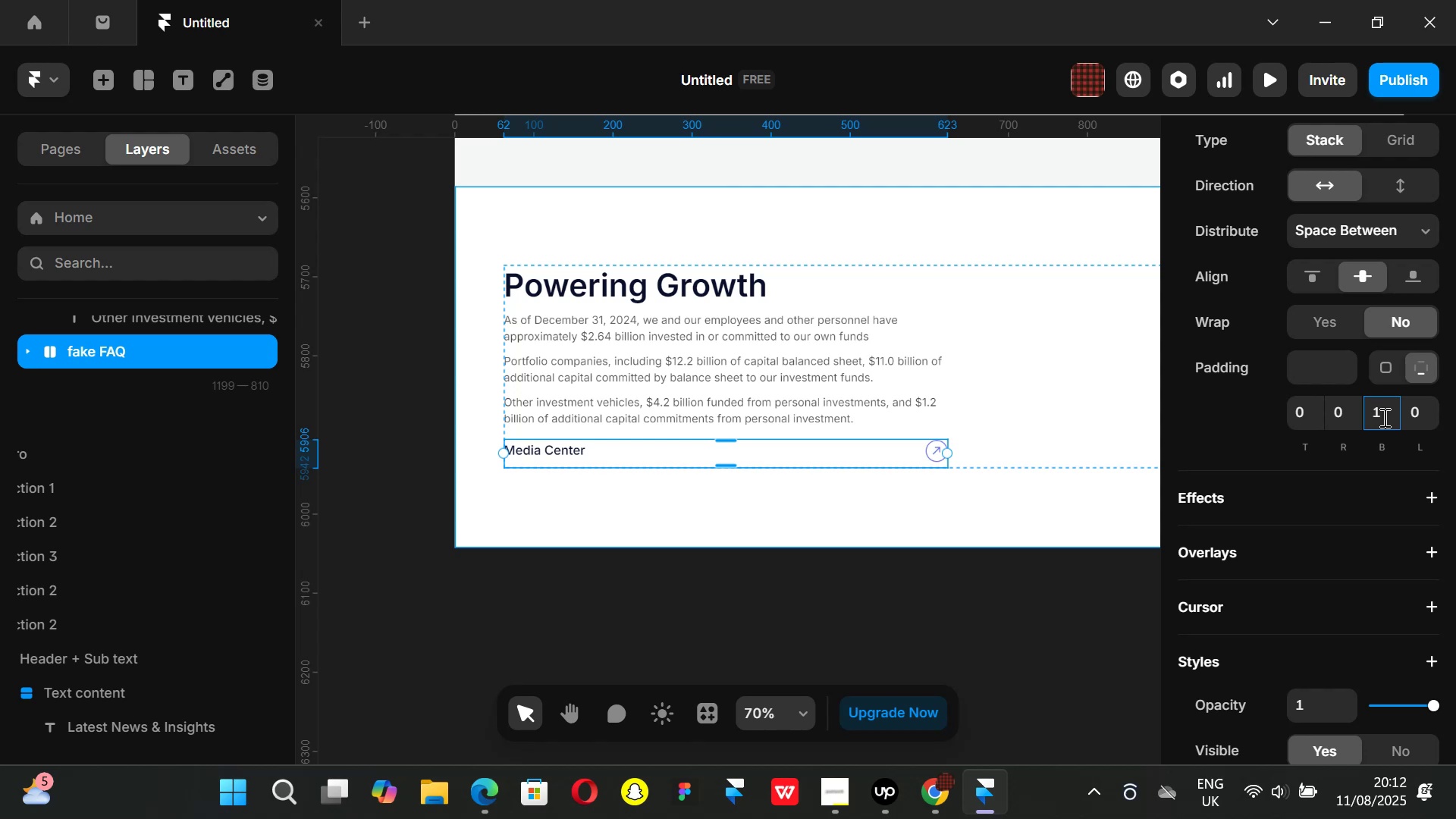 
key(Enter)
 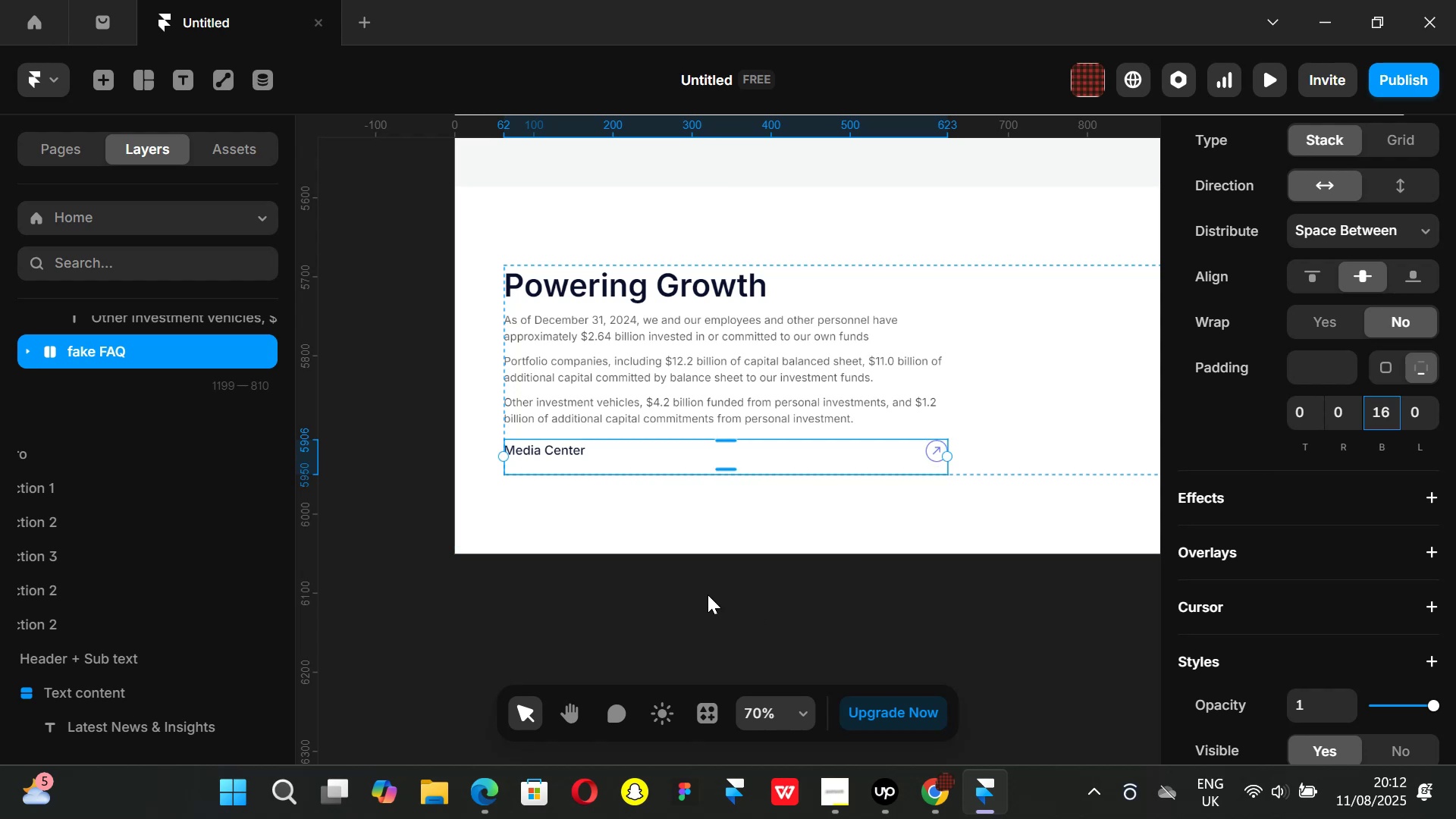 
left_click([579, 598])
 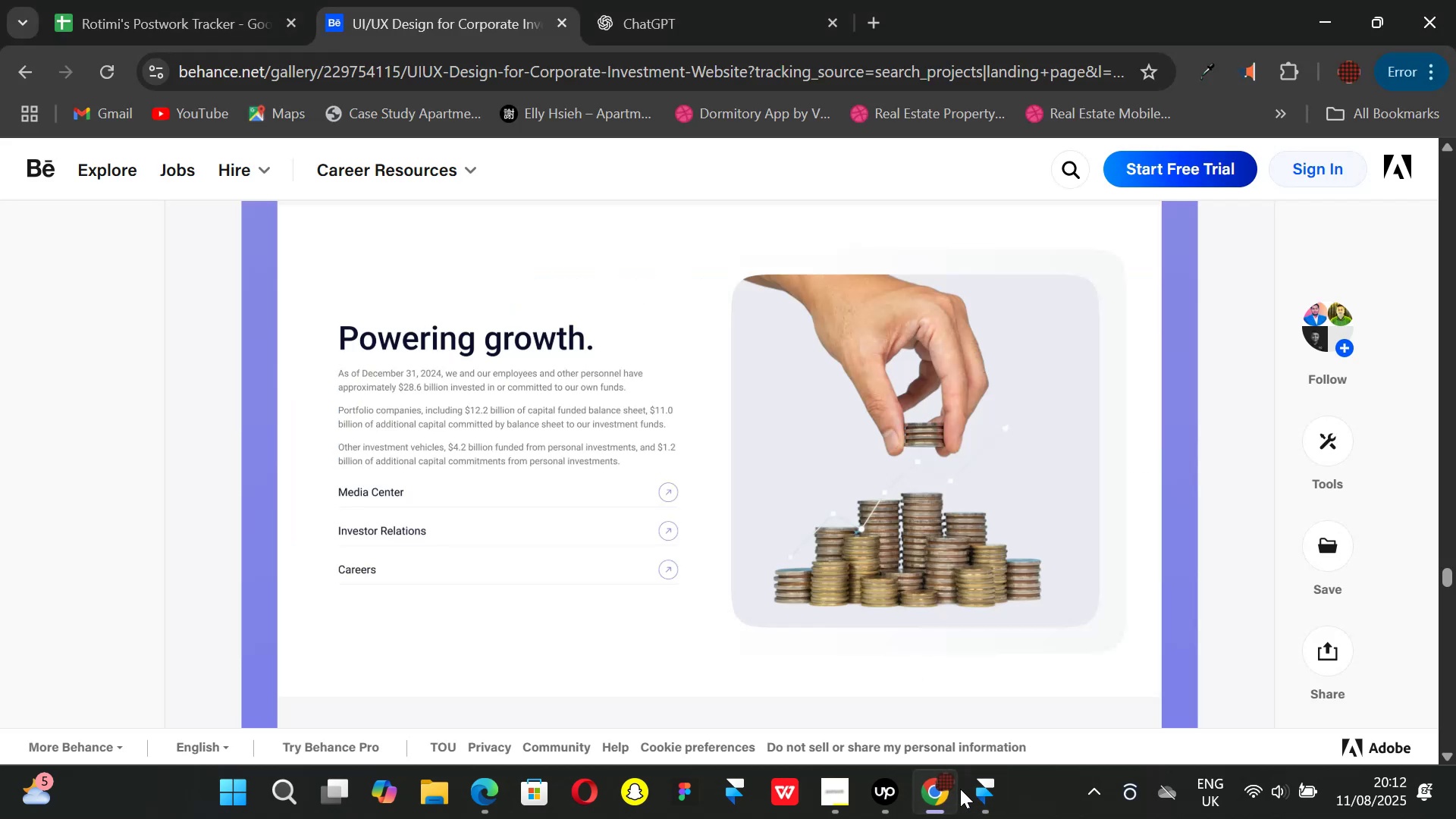 
left_click([989, 795])
 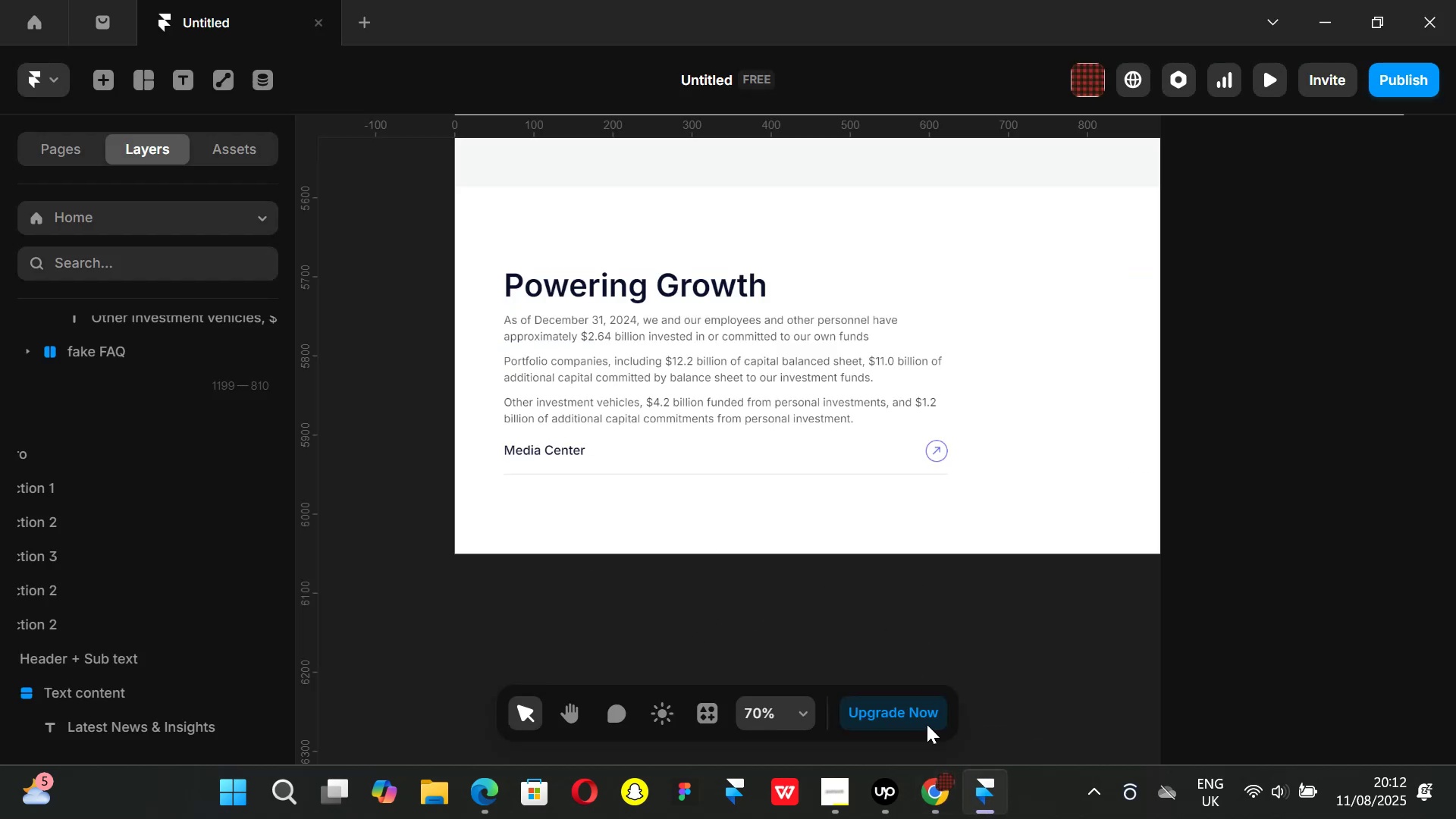 
left_click([943, 792])
 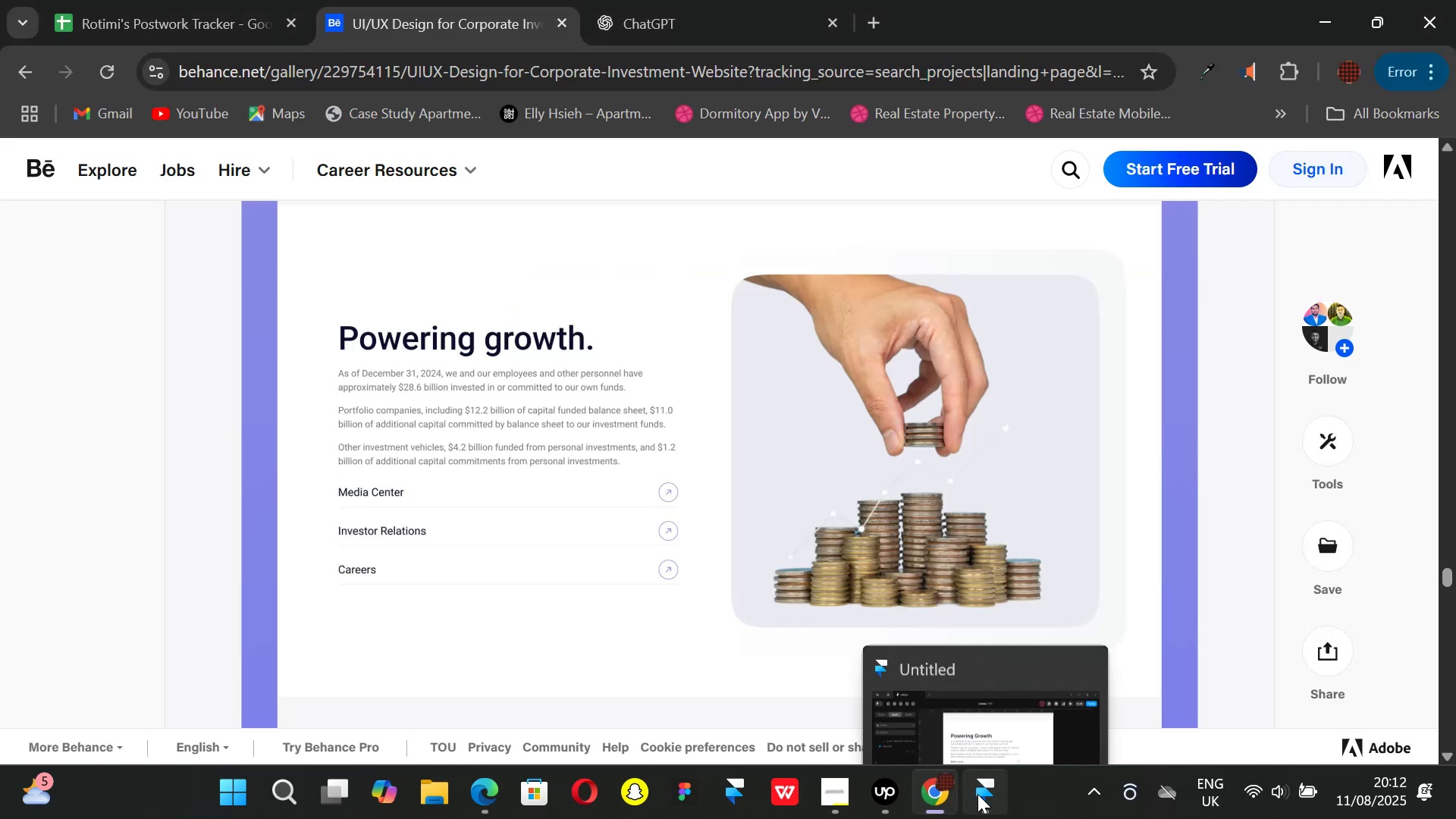 
left_click([977, 794])
 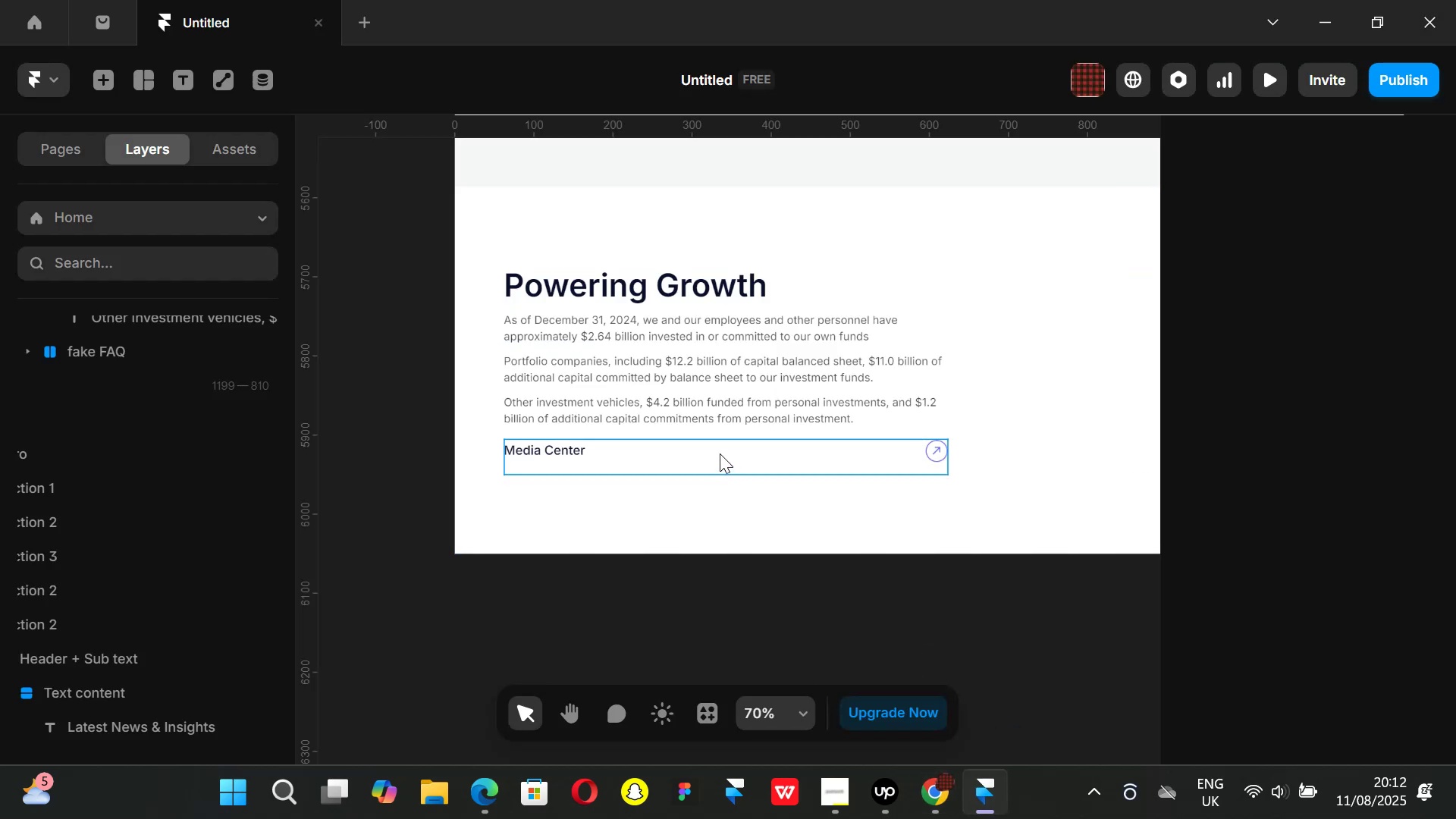 
left_click([720, 453])
 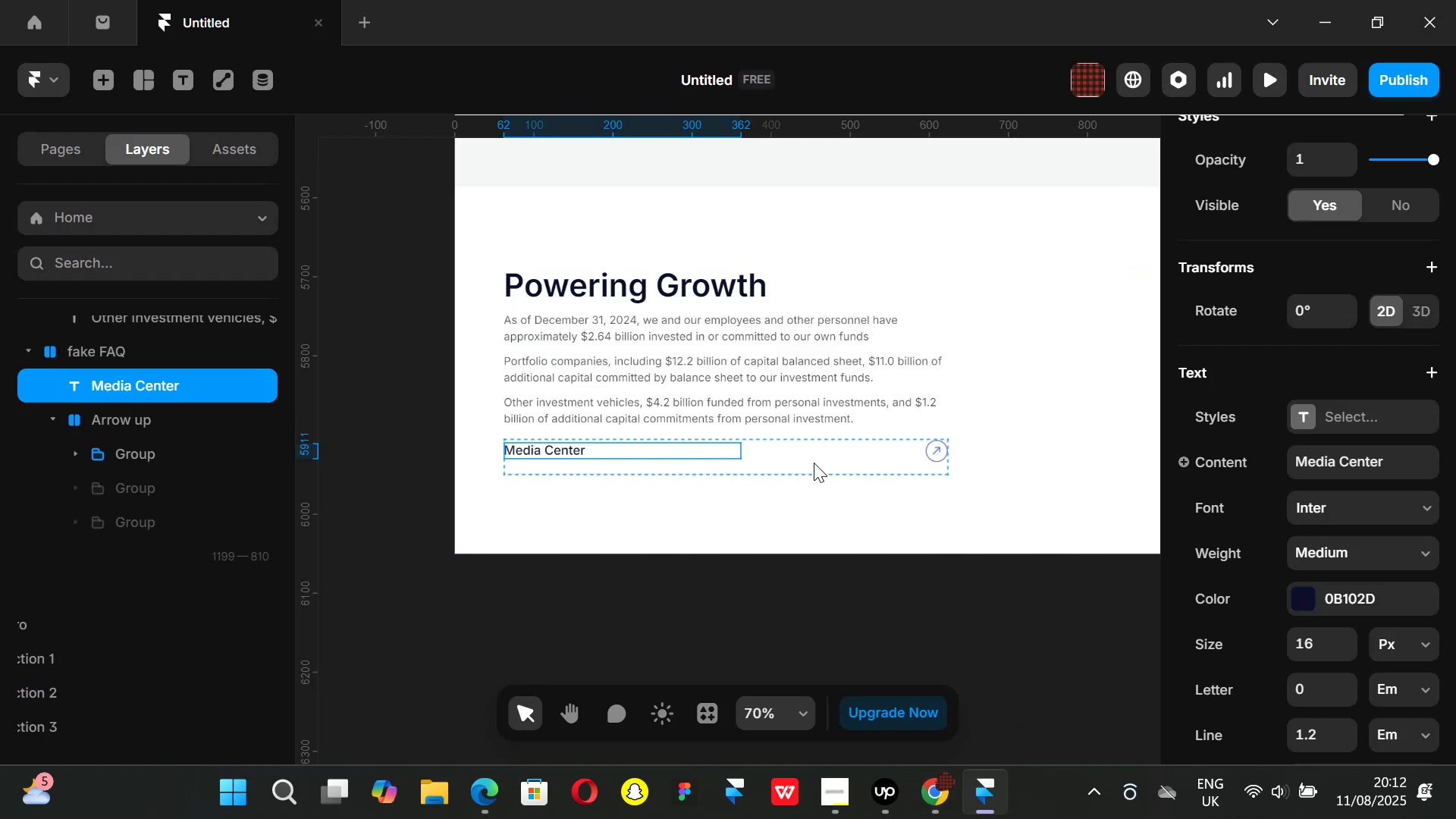 
left_click([814, 463])
 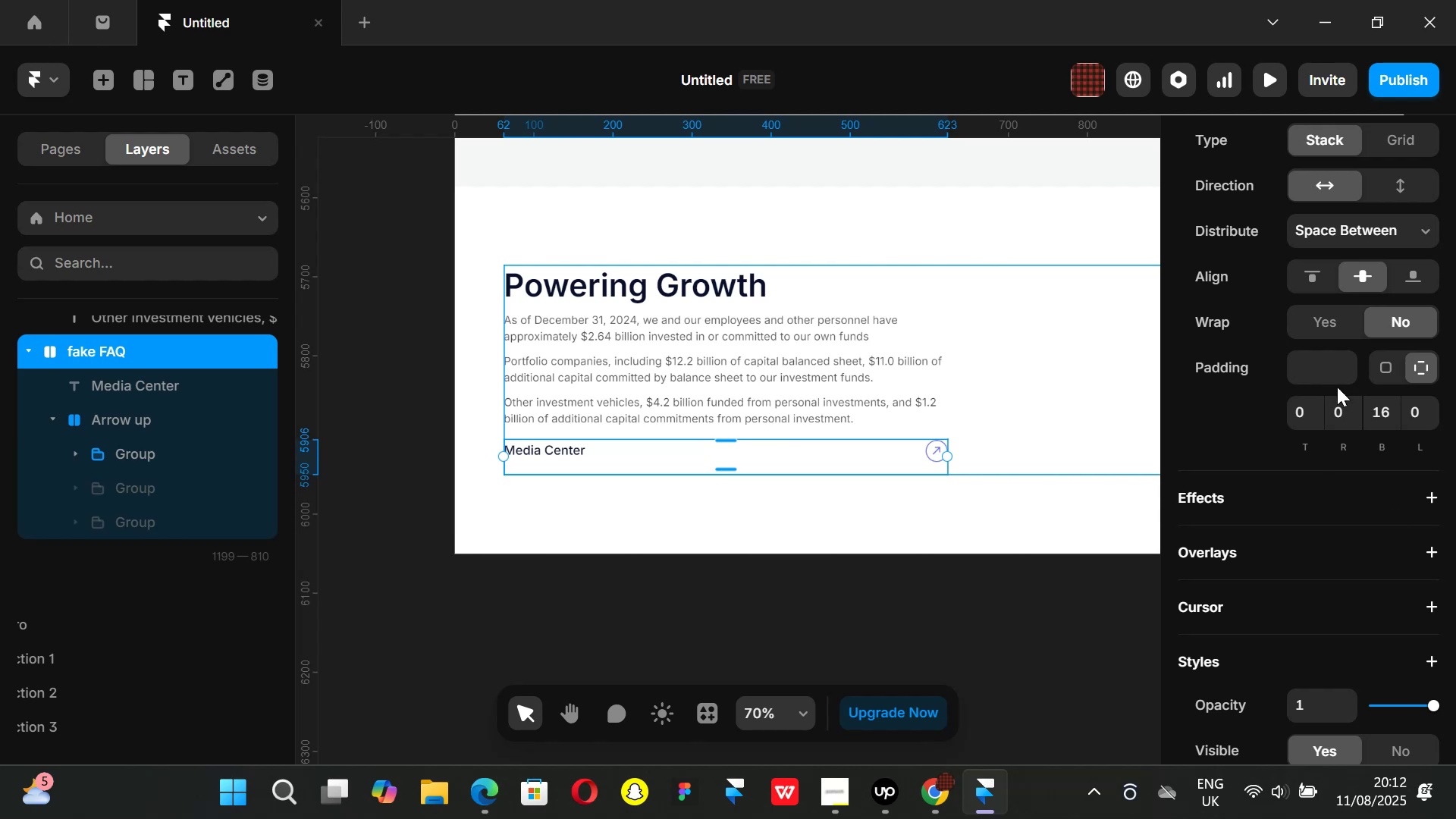 
scroll: coordinate [1344, 454], scroll_direction: down, amount: 2.0
 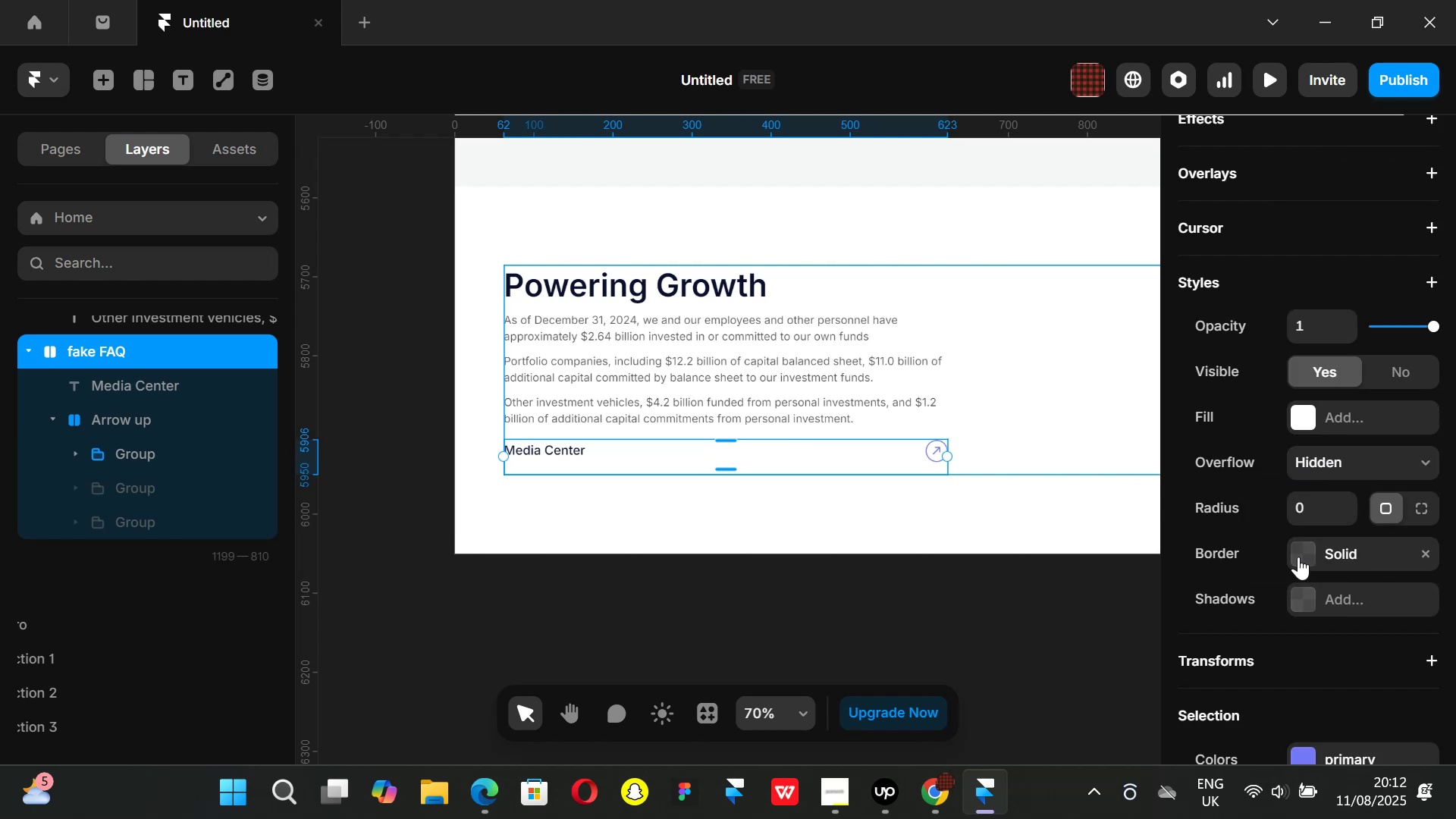 
left_click([1298, 557])
 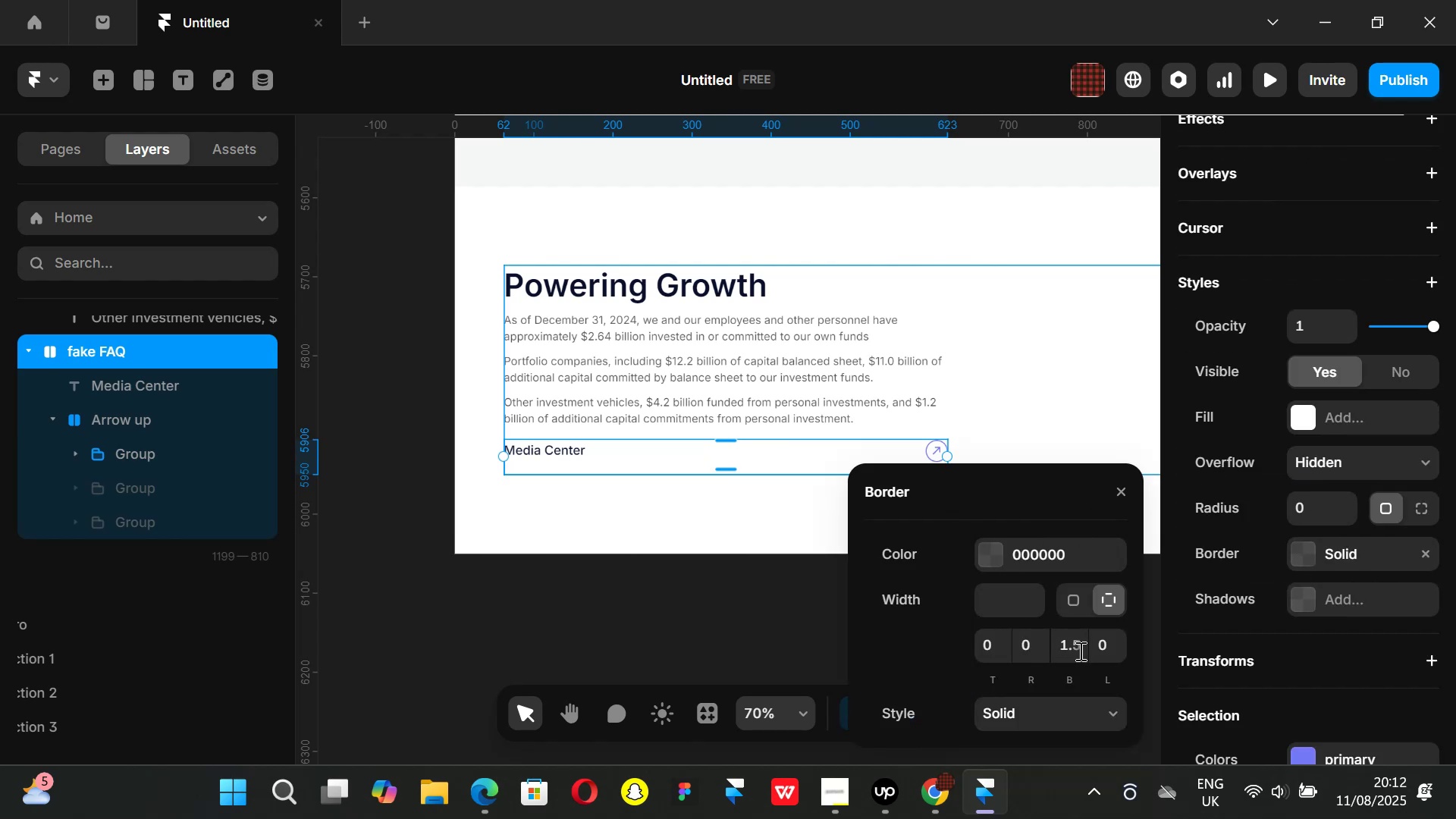 
left_click([1079, 651])
 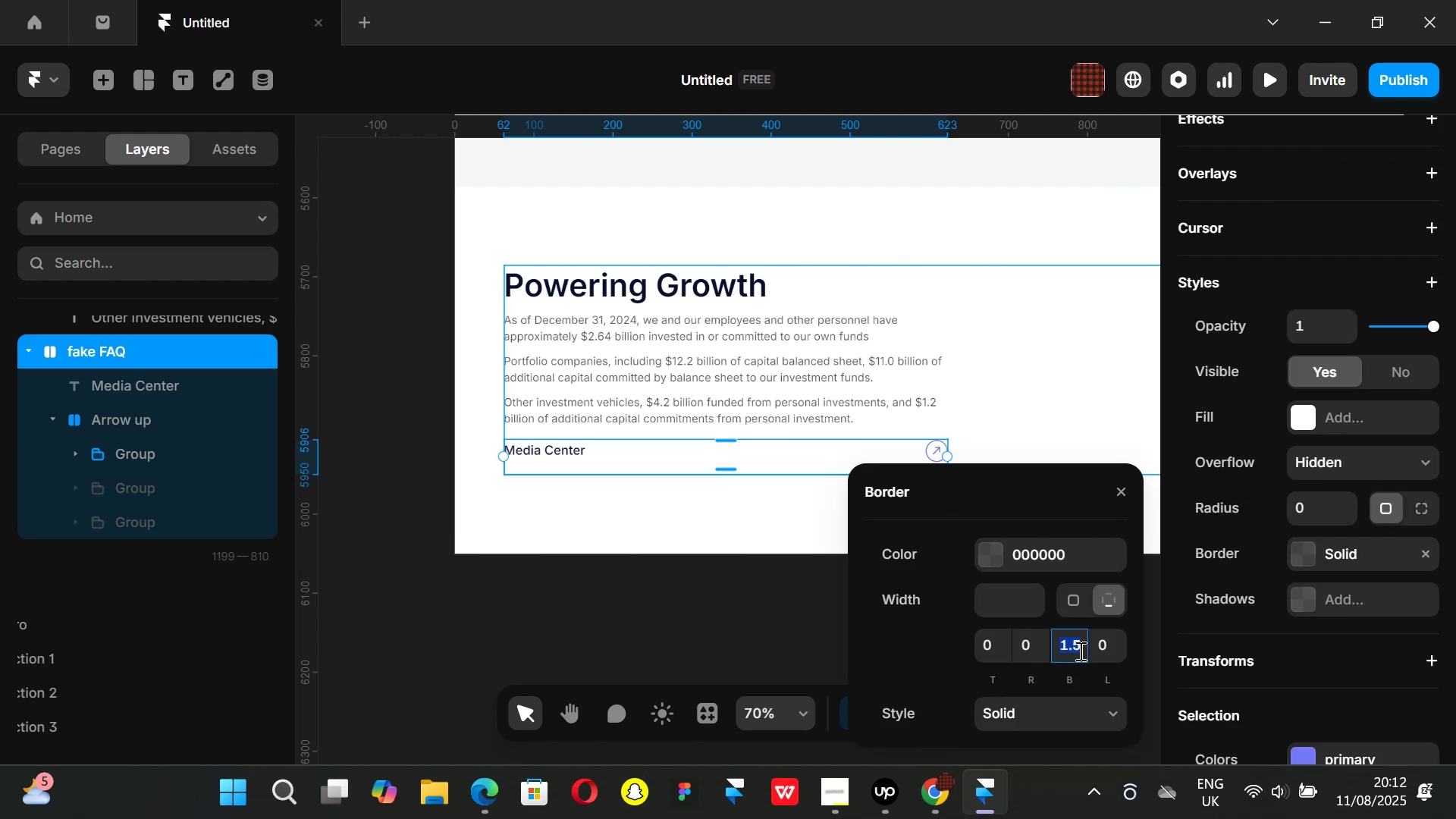 
key(1)
 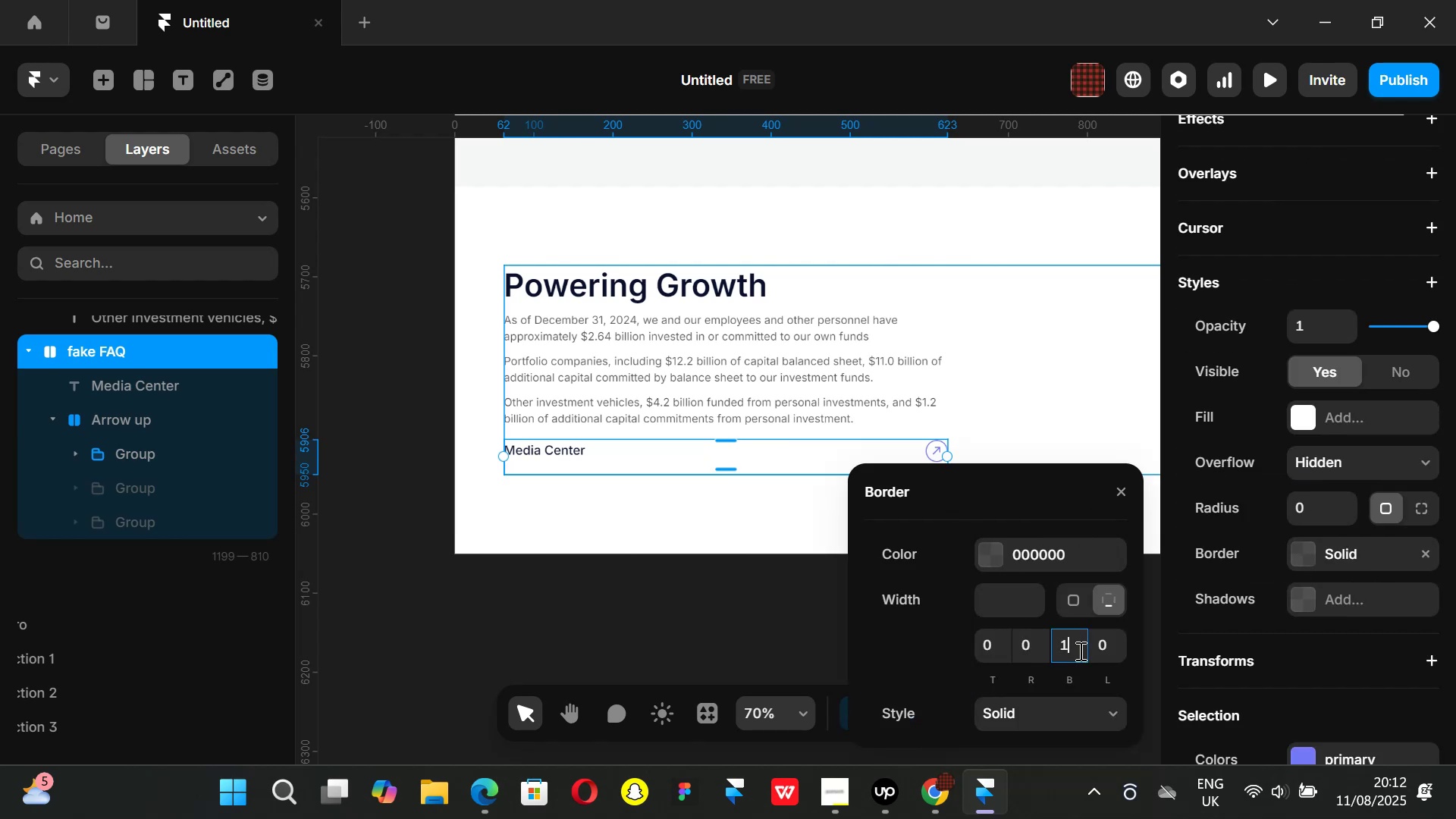 
key(Period)
 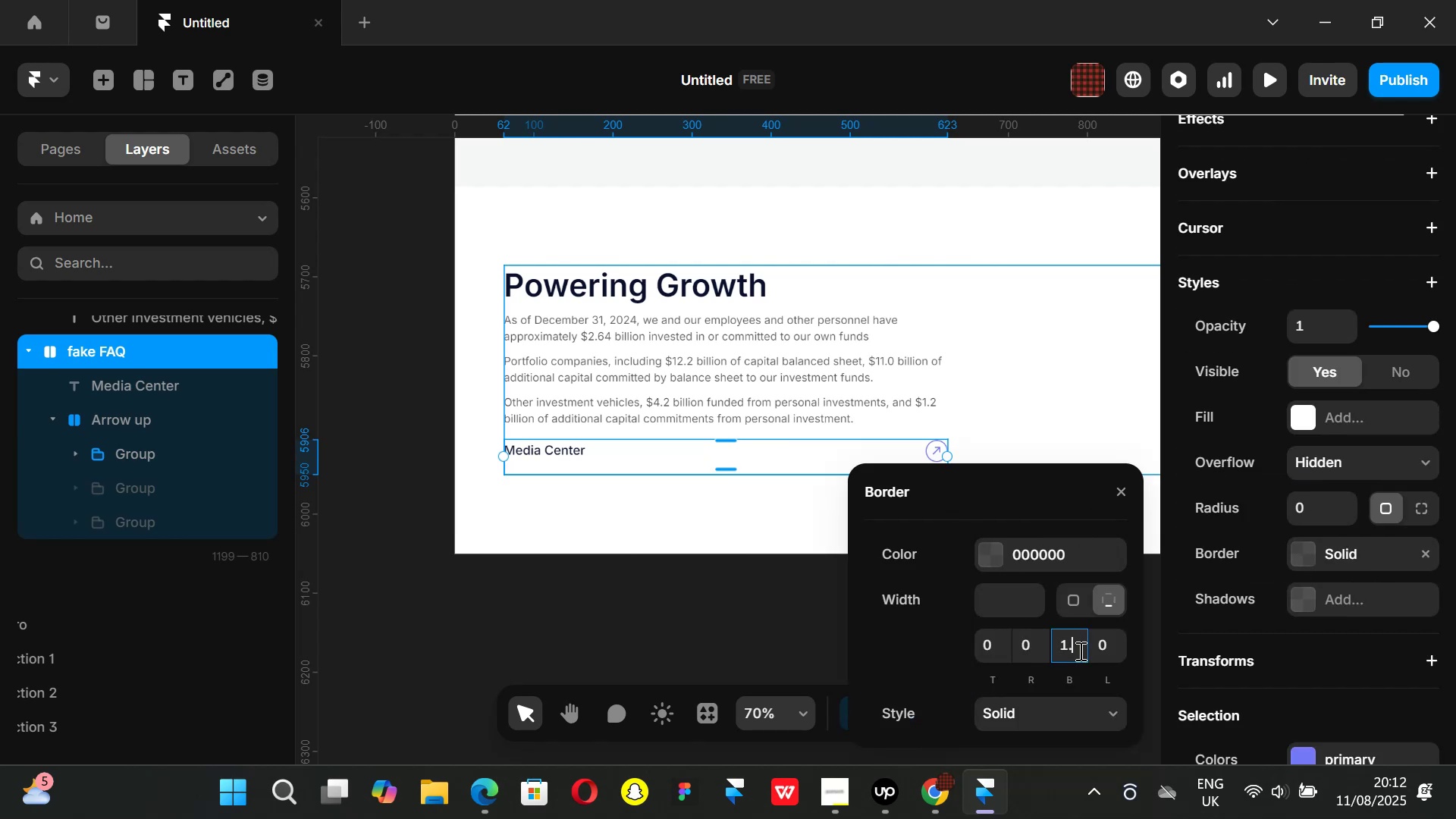 
key(3)
 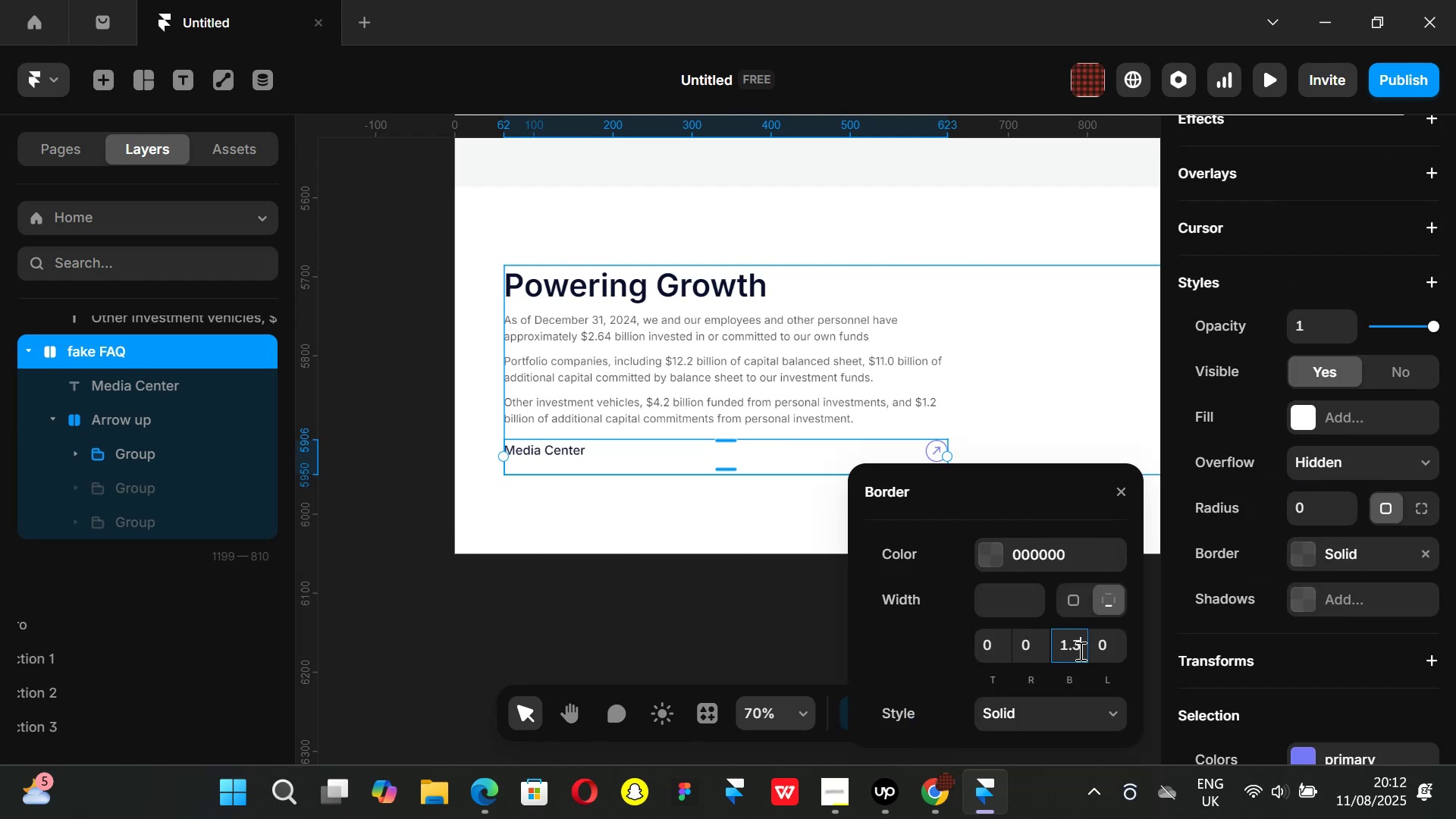 
key(Enter)
 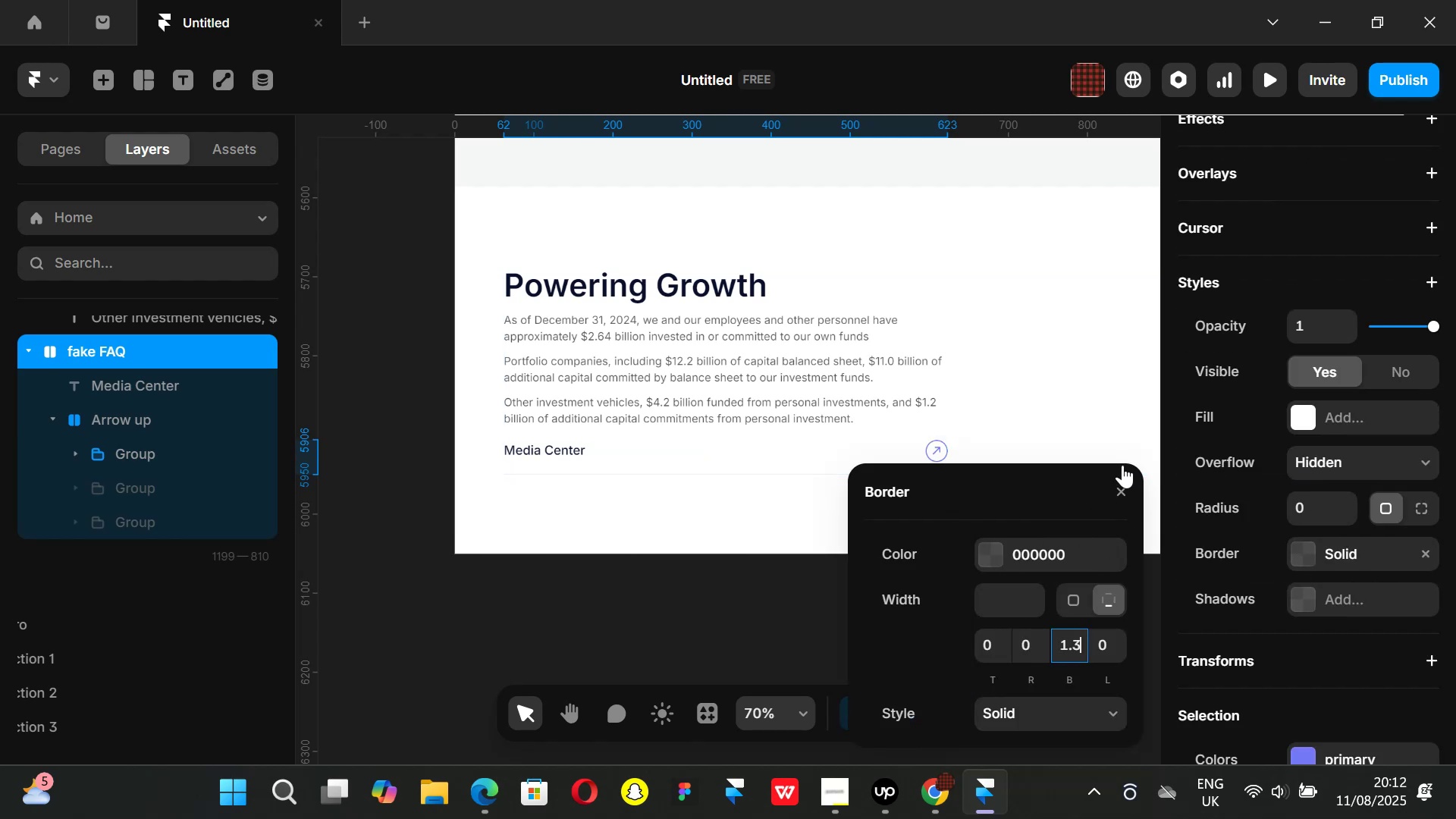 
left_click_drag(start_coordinate=[1118, 485], to_coordinate=[1102, 497])
 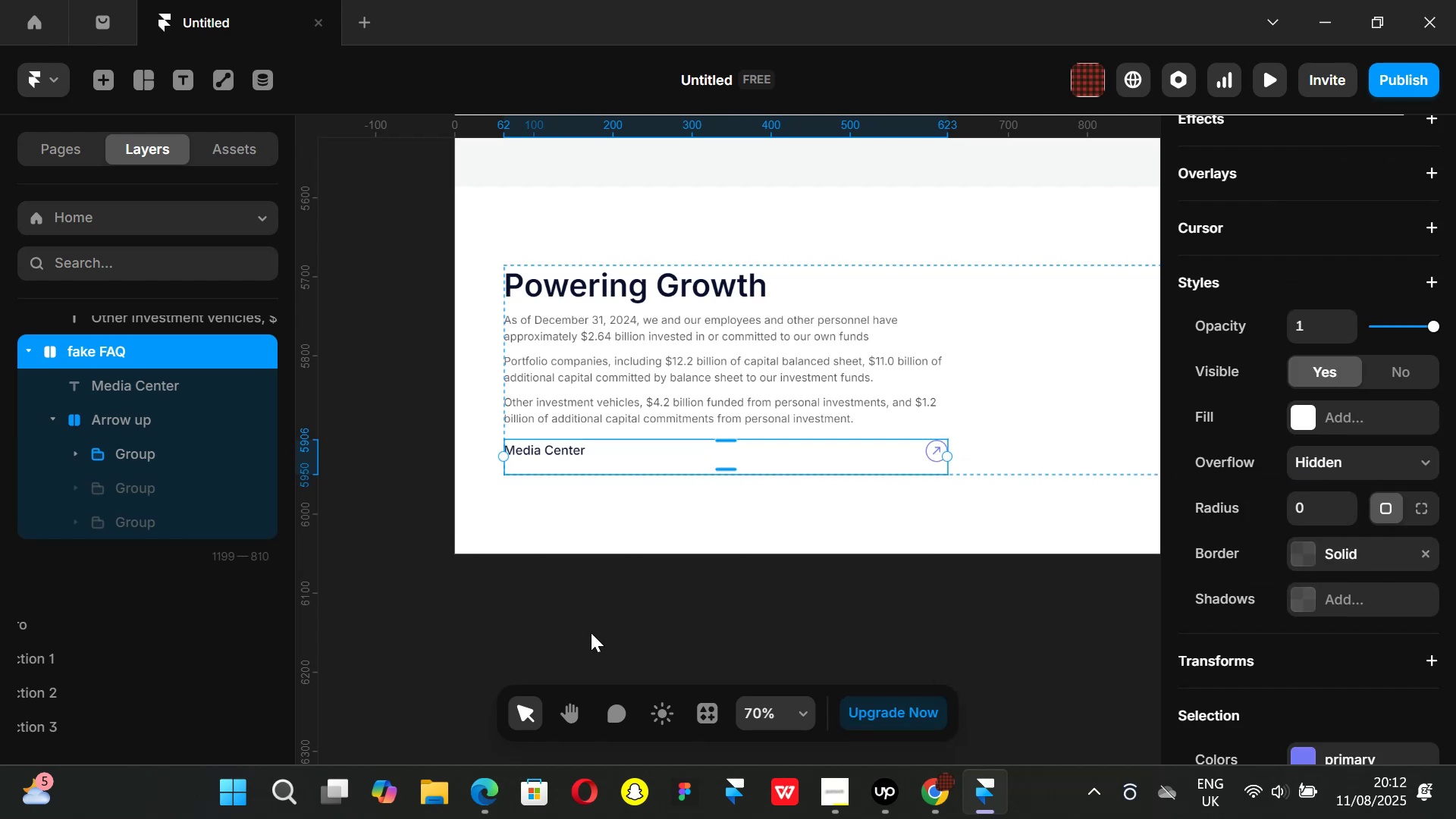 
double_click([591, 632])
 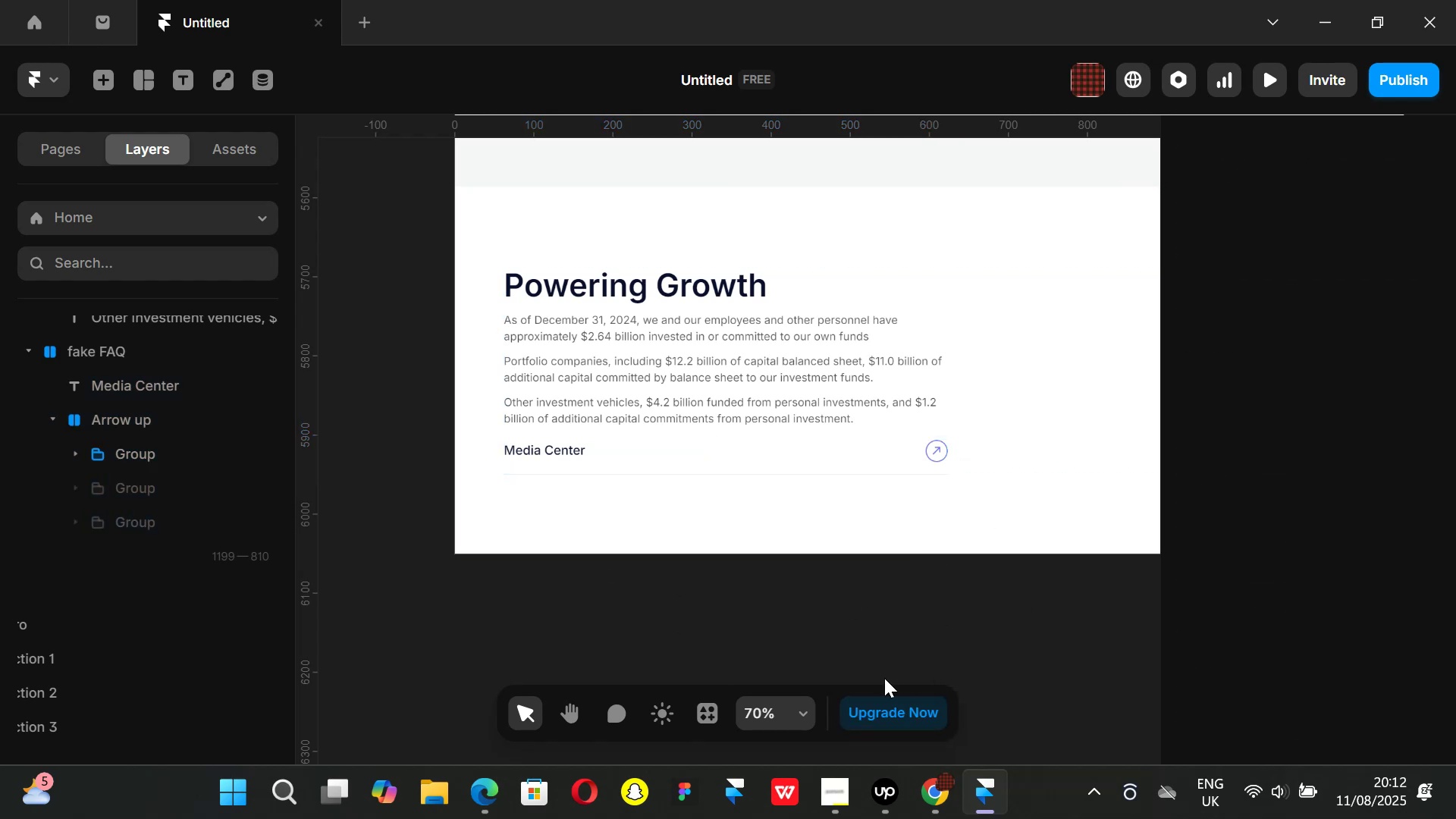 
left_click([936, 803])
 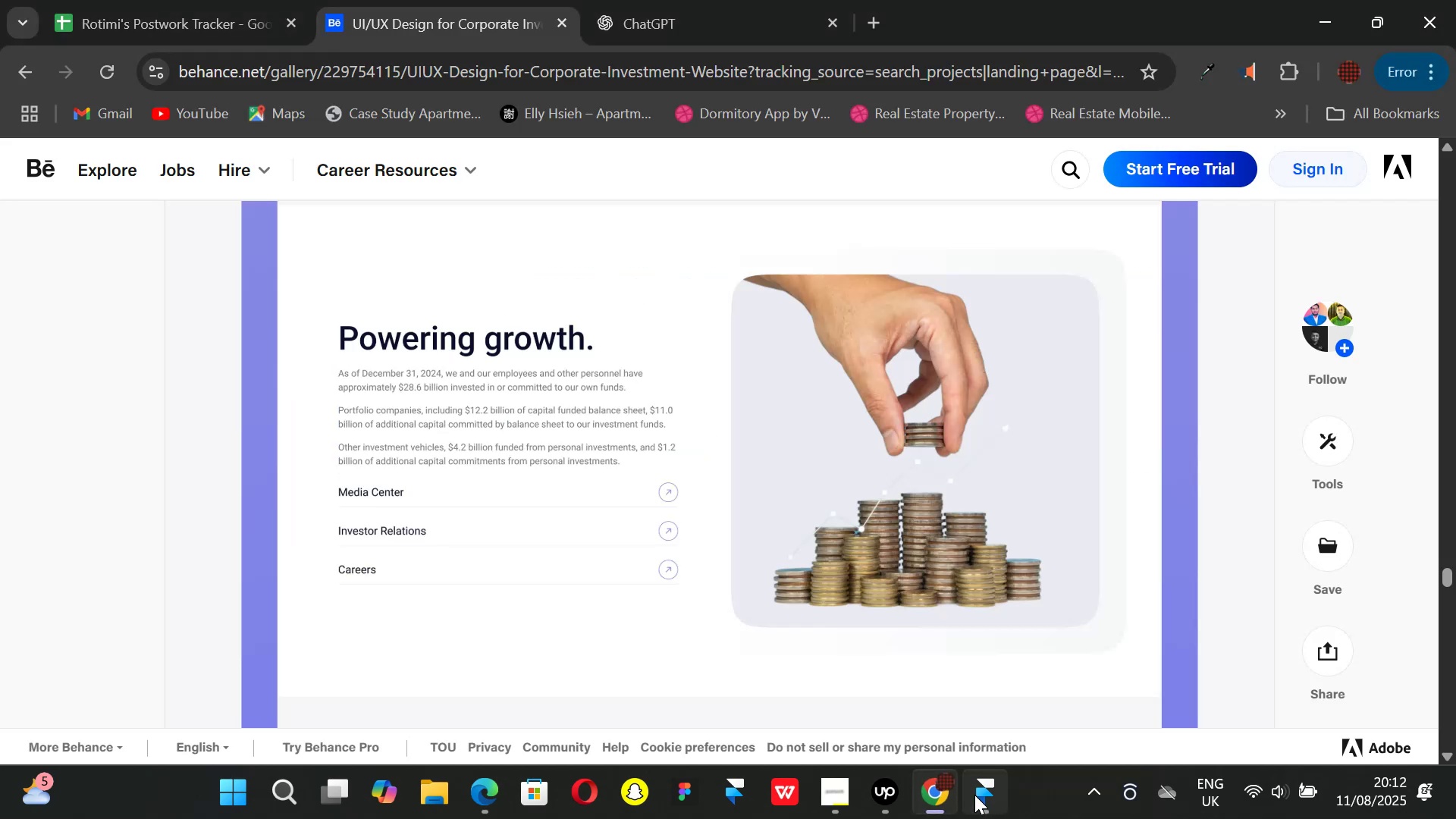 
left_click([974, 795])
 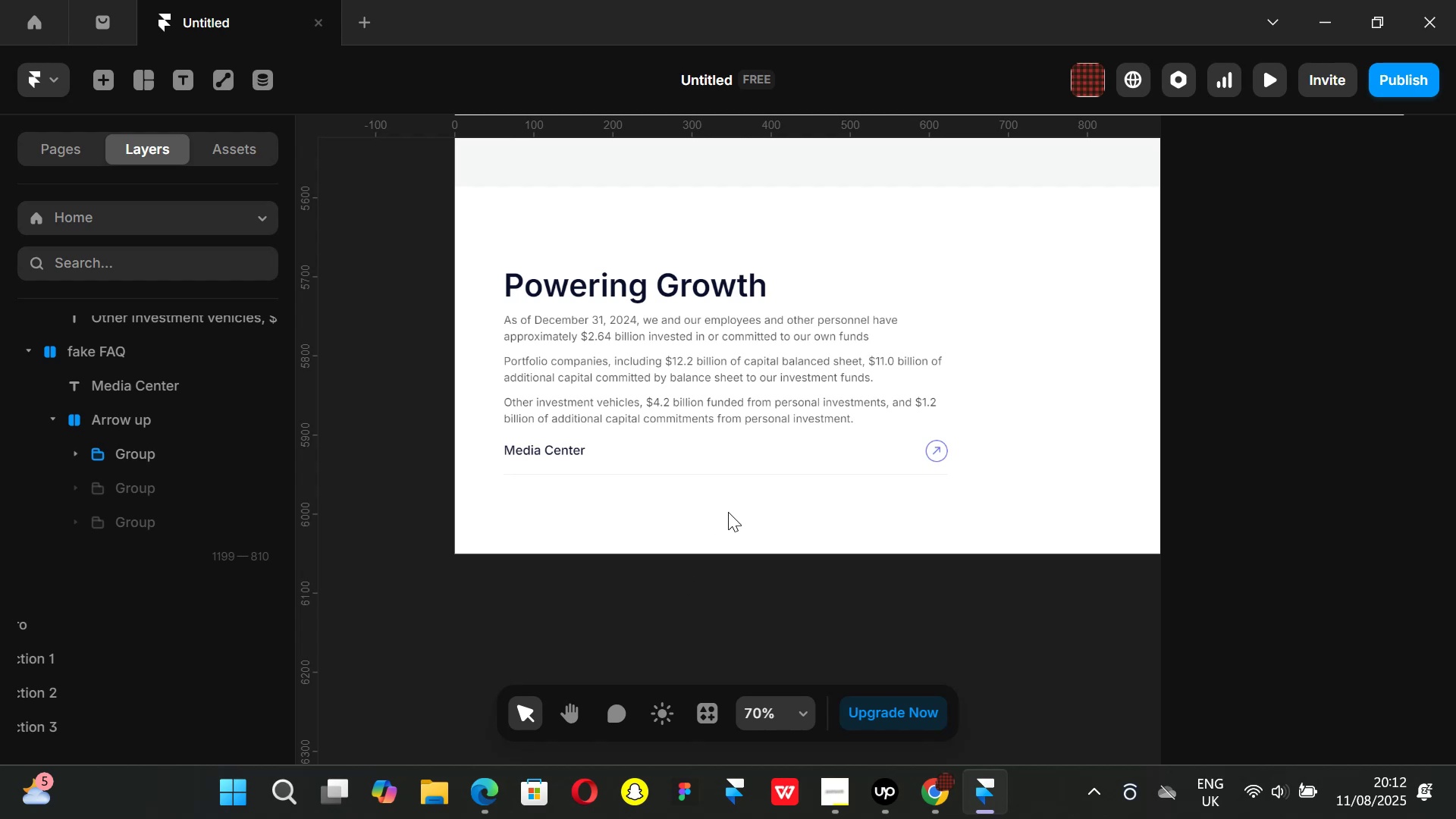 
hold_key(key=ControlLeft, duration=1.29)
scroll: coordinate [736, 491], scroll_direction: up, amount: 2.0
 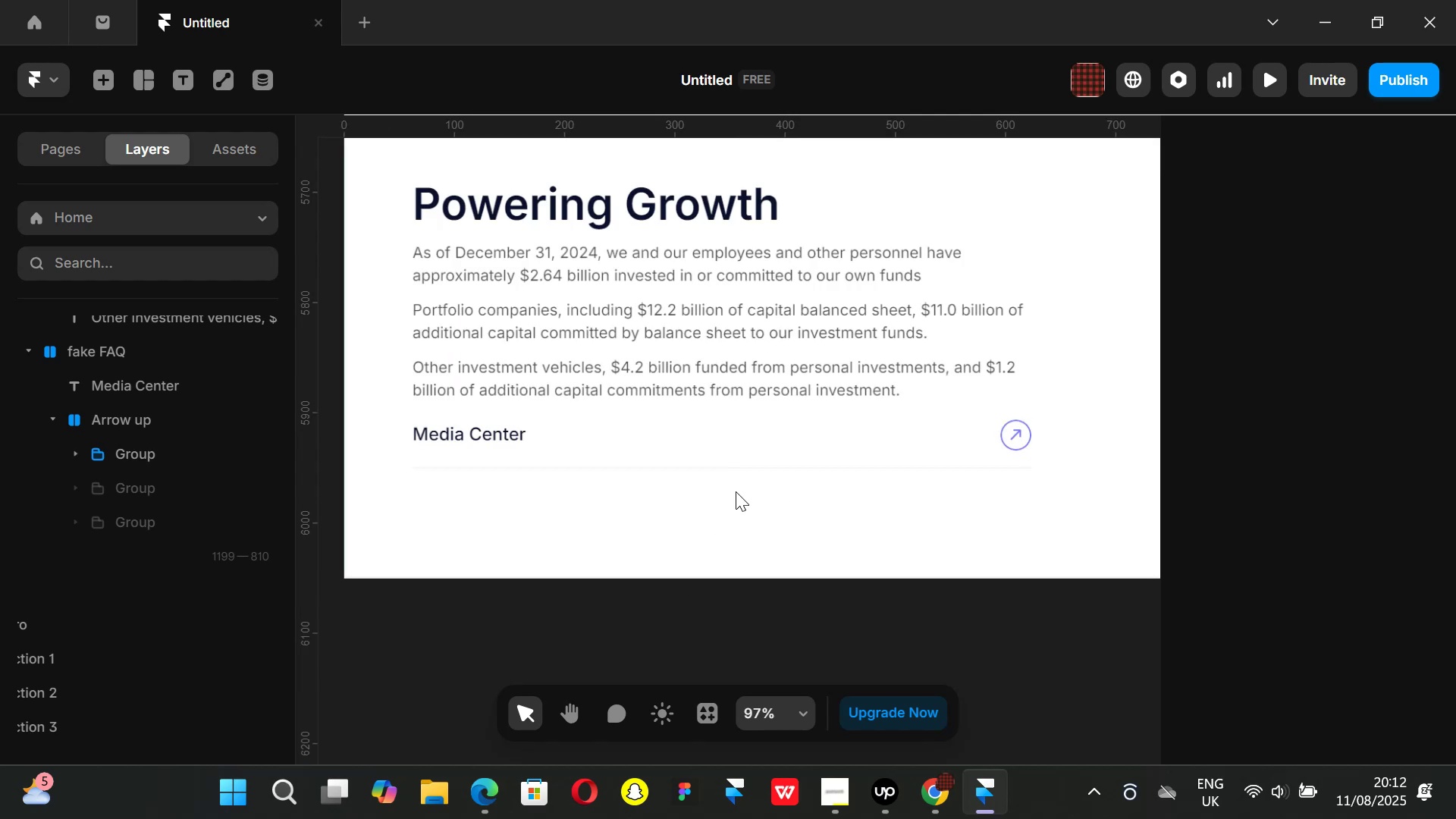 
hold_key(key=ControlLeft, duration=0.38)
scroll: coordinate [686, 483], scroll_direction: up, amount: 2.0
 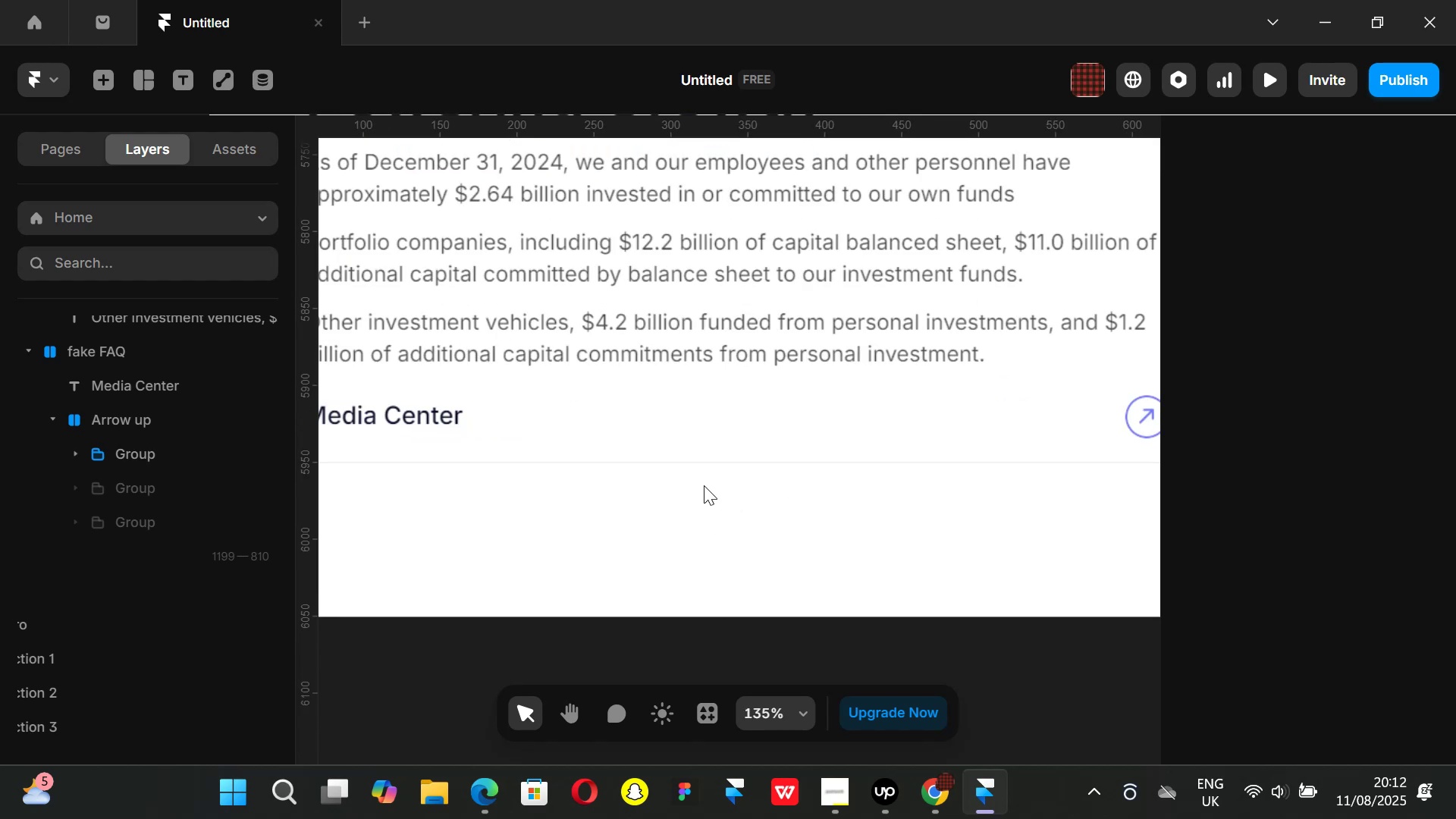 
key(Control+ControlLeft)
 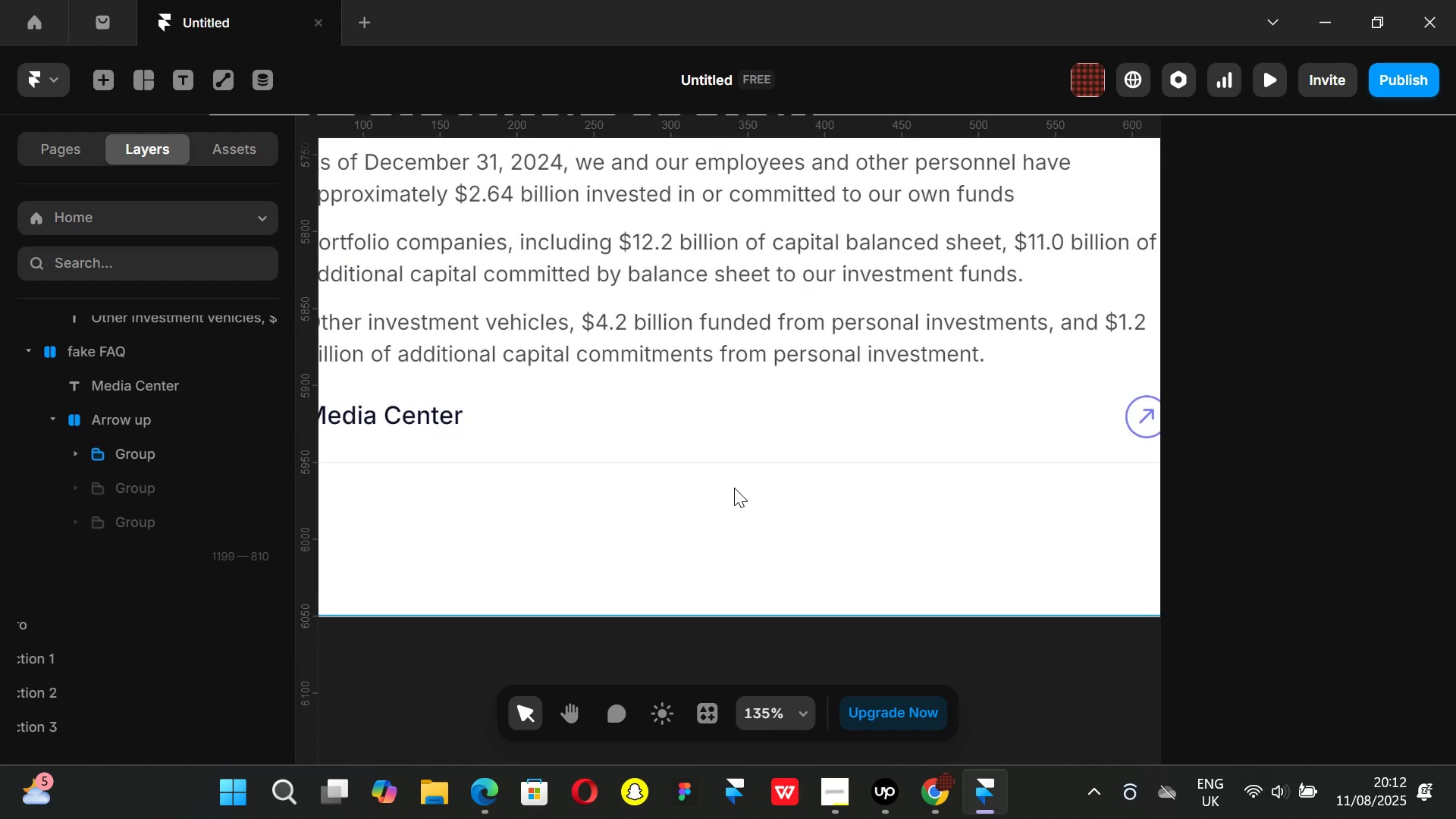 
scroll: coordinate [738, 492], scroll_direction: down, amount: 2.0
 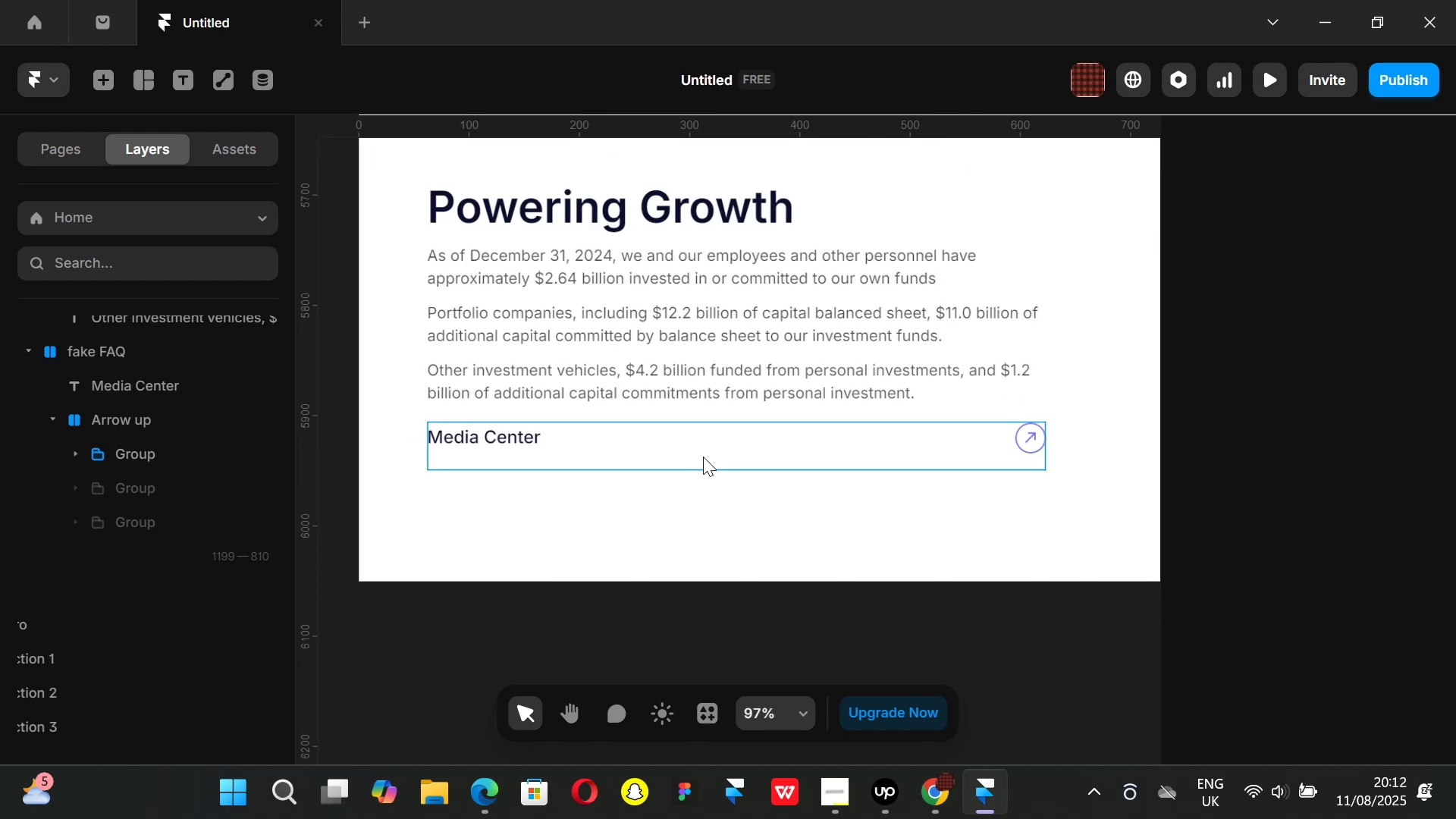 
left_click([703, 457])
 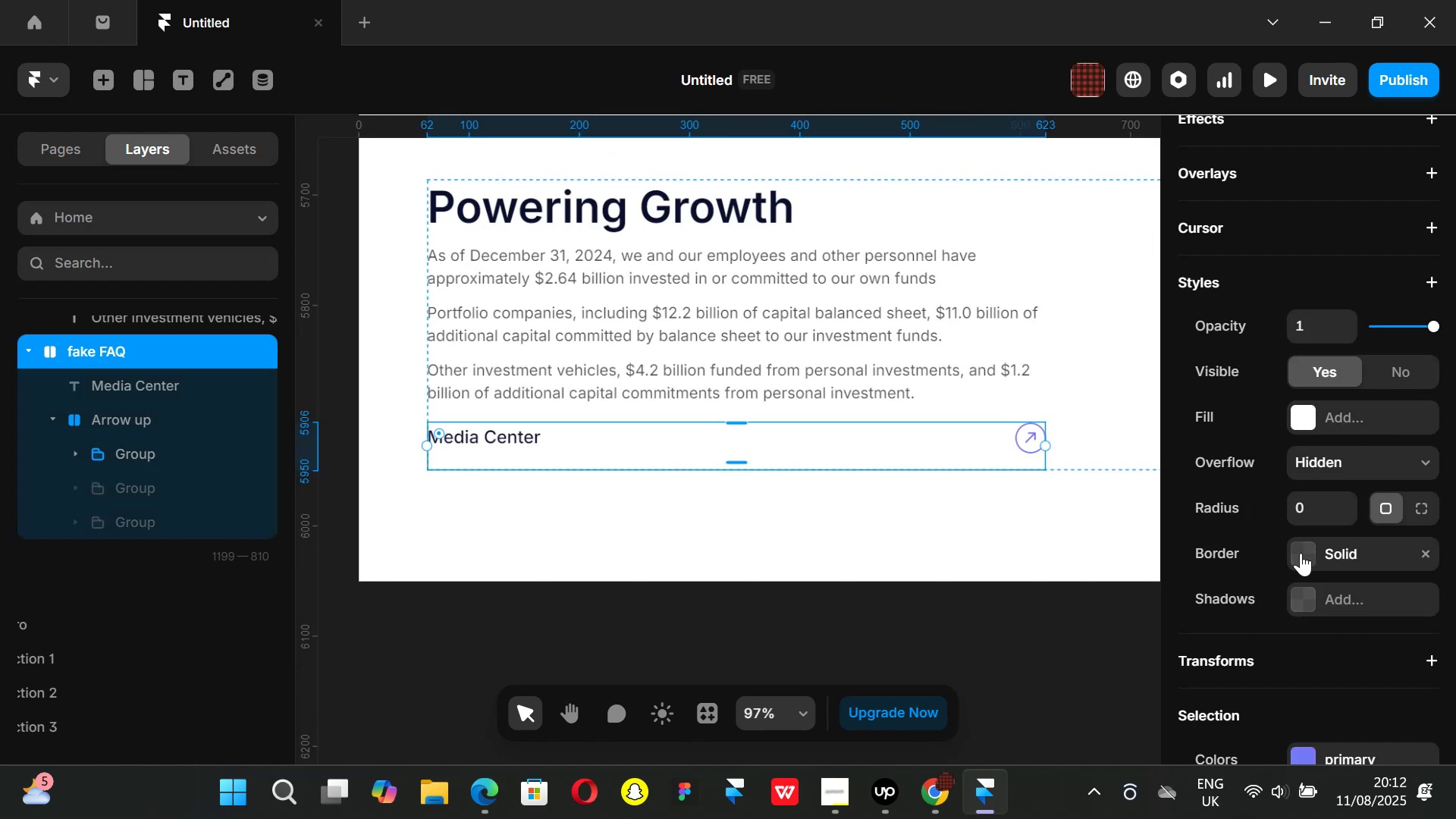 
left_click([1301, 553])
 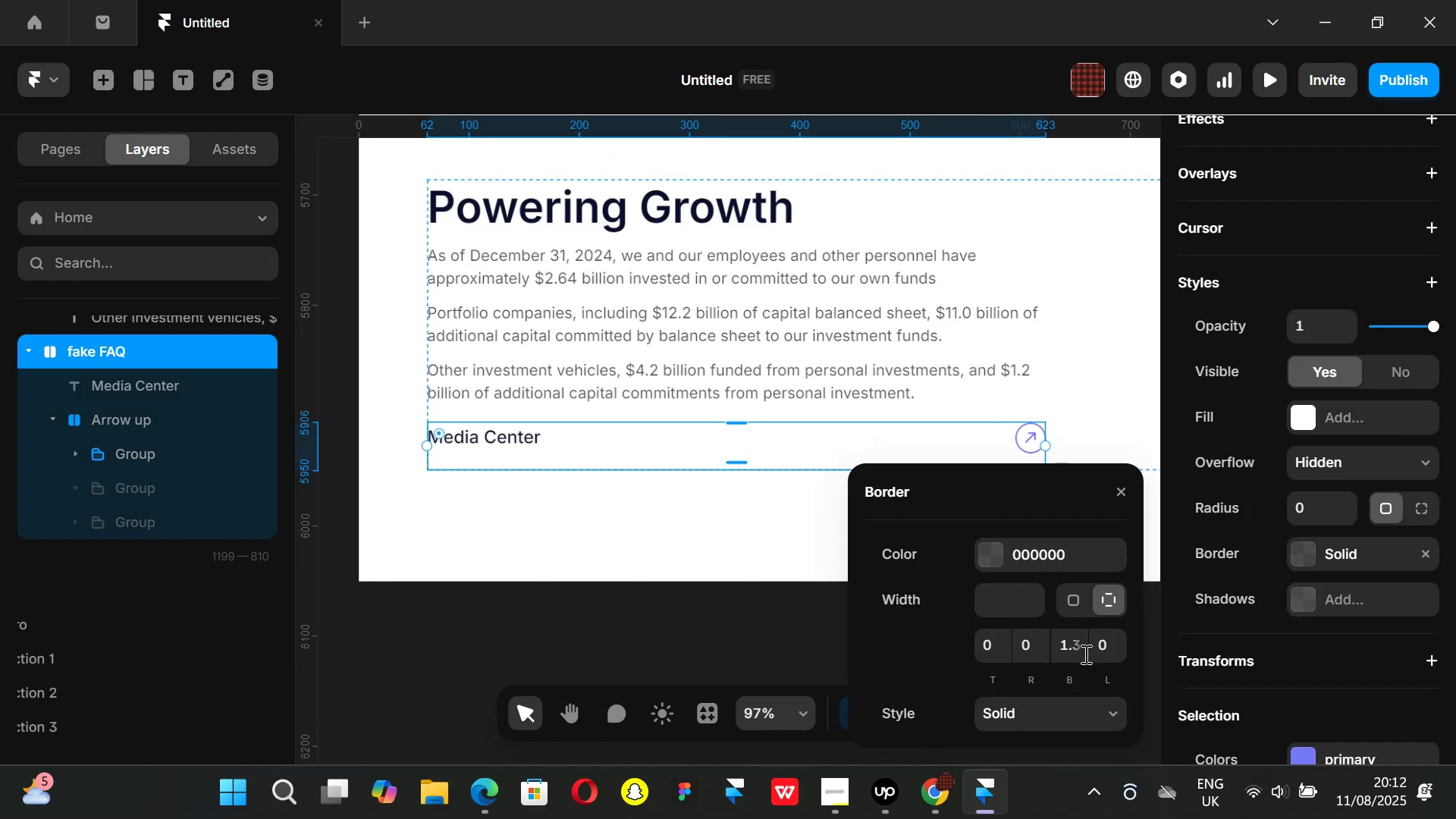 
left_click([1078, 645])
 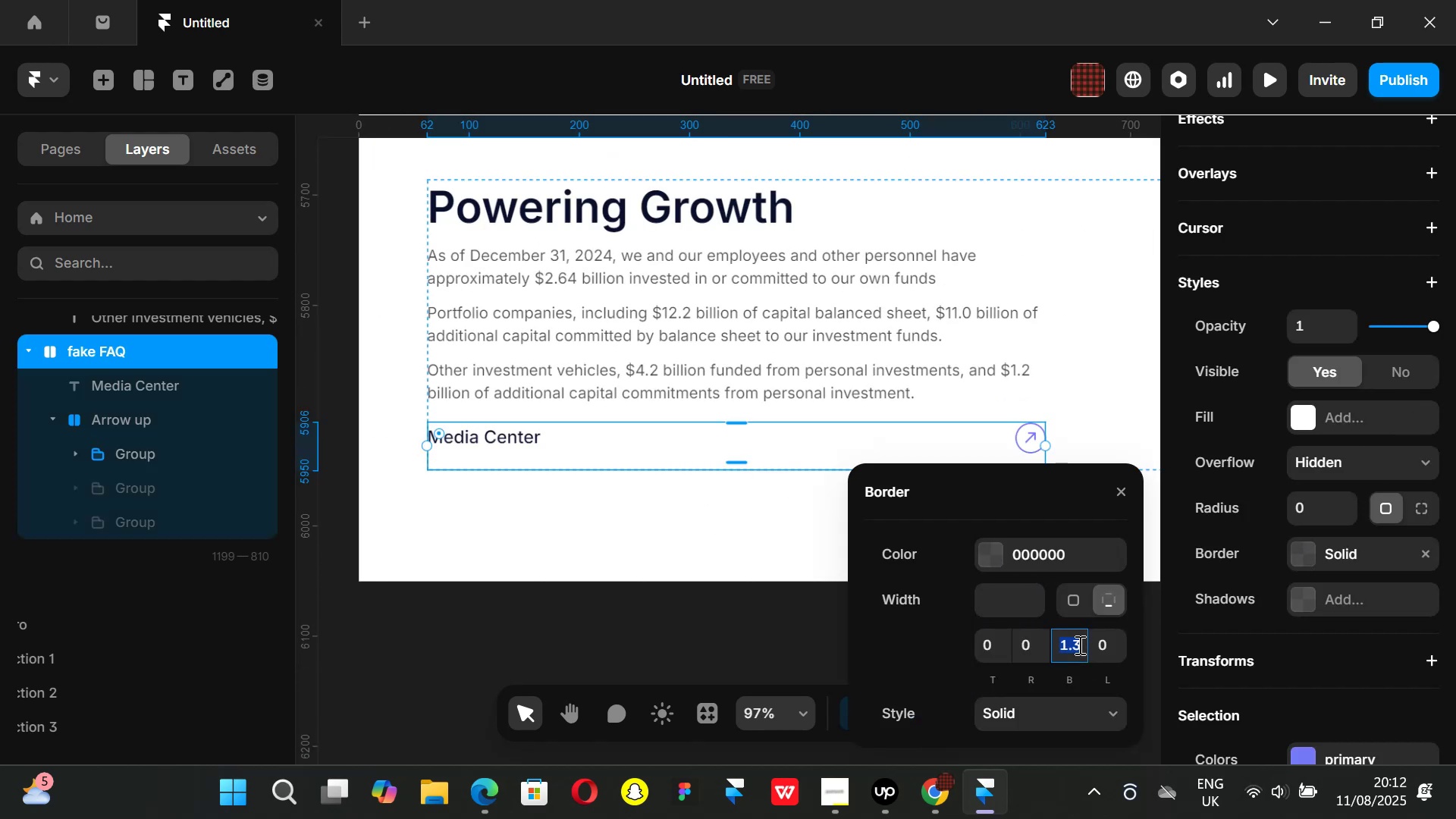 
type(1.45)
 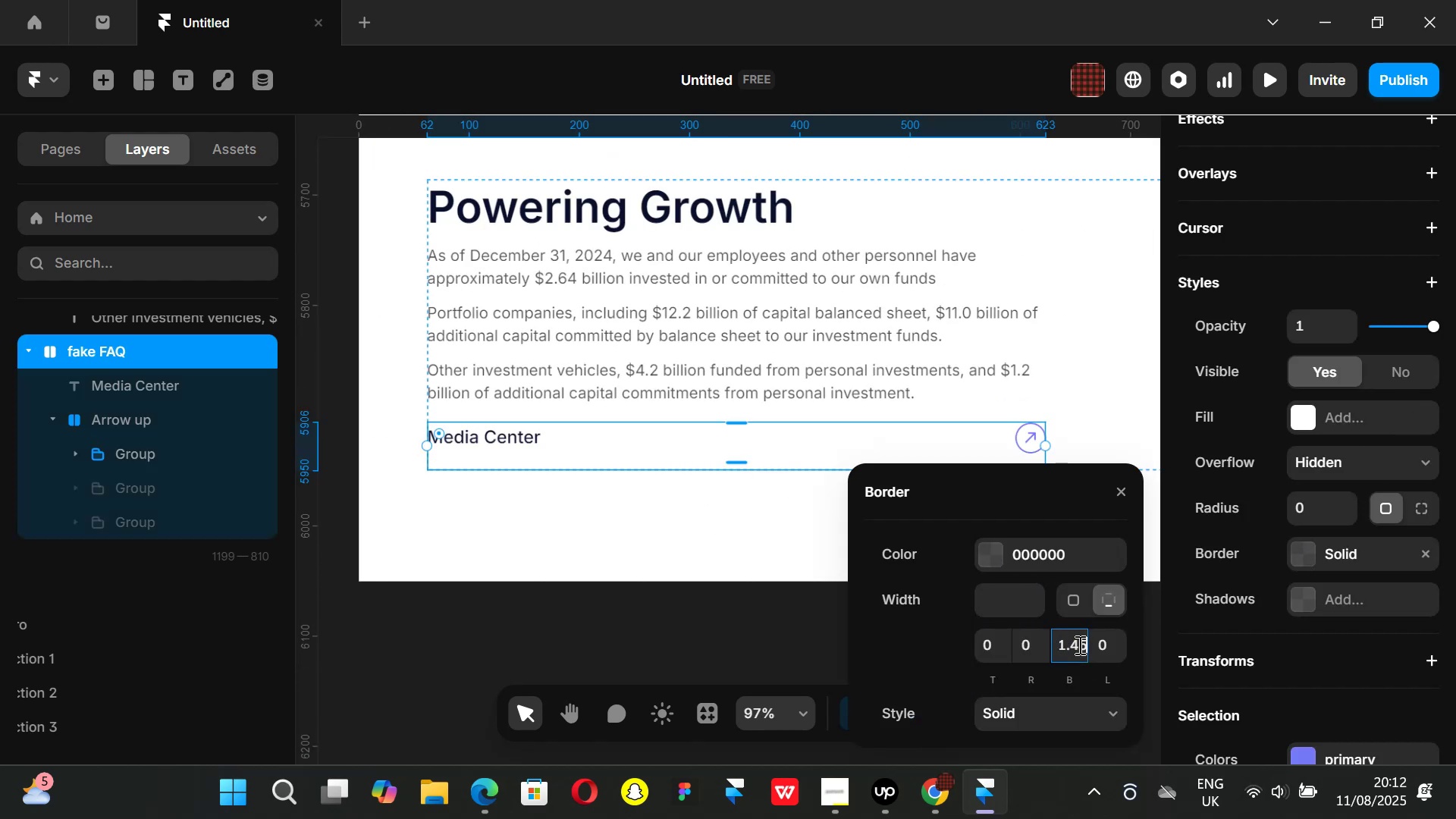 
key(Enter)
 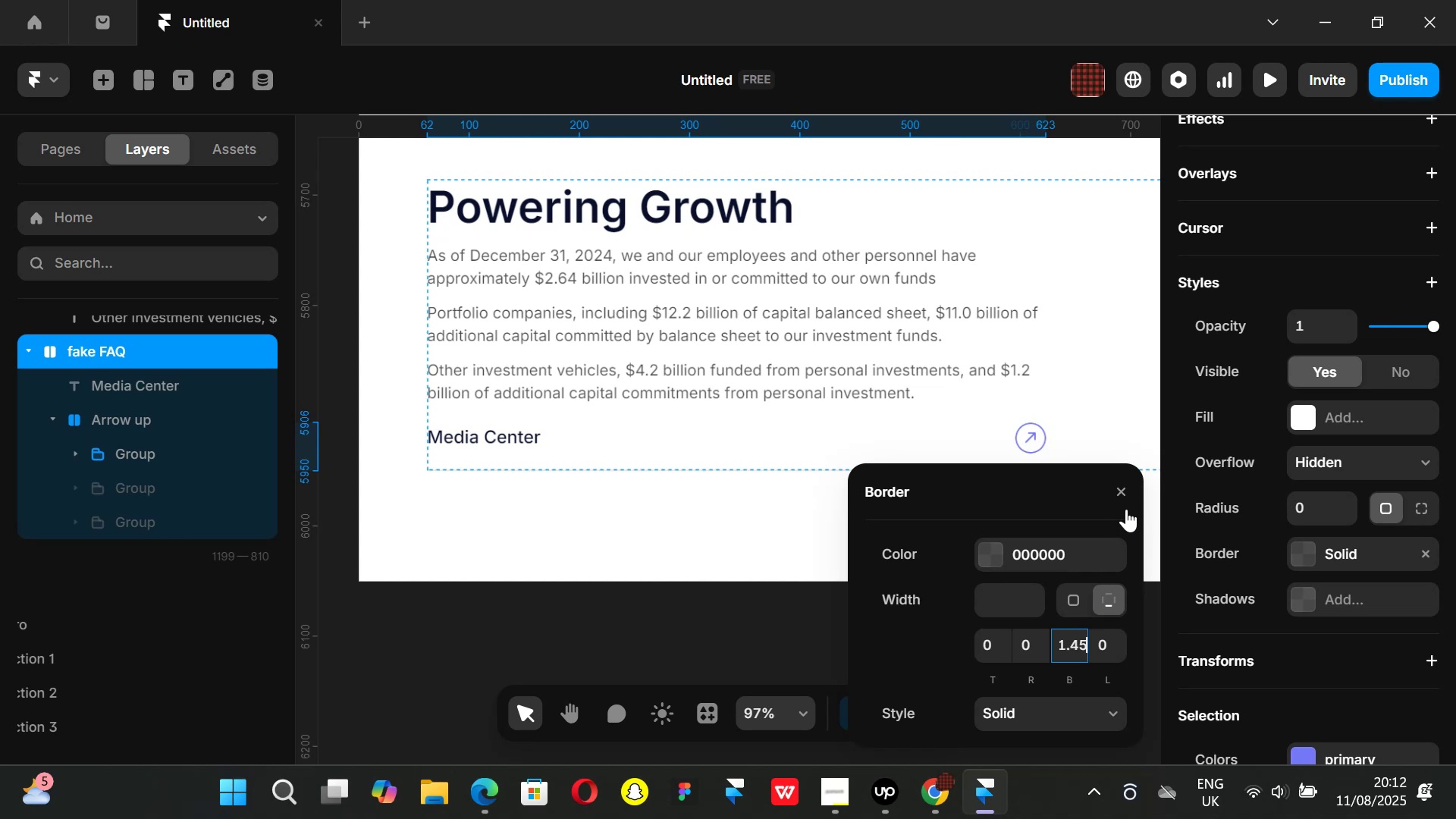 
left_click([1122, 491])
 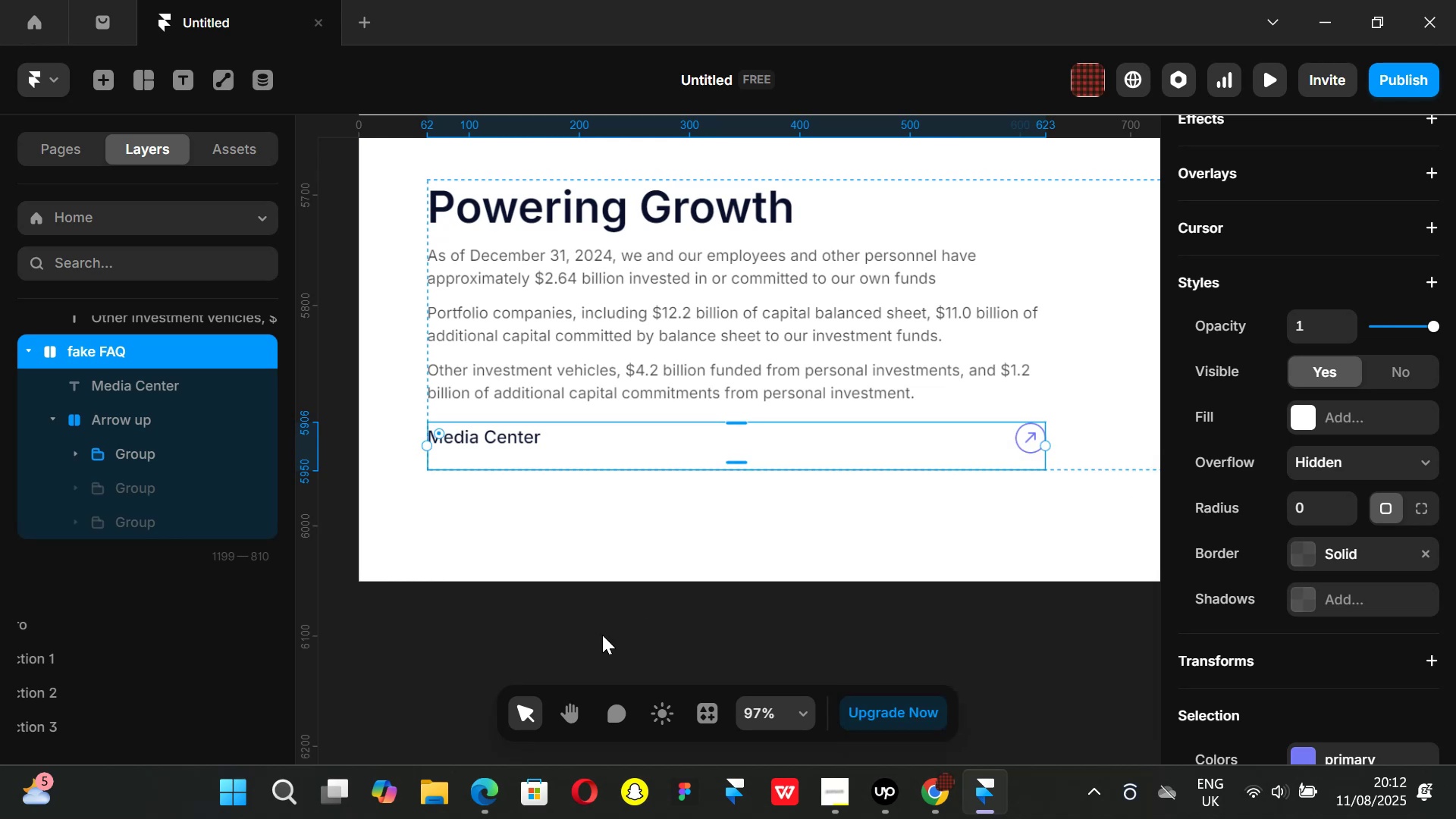 
left_click([598, 635])
 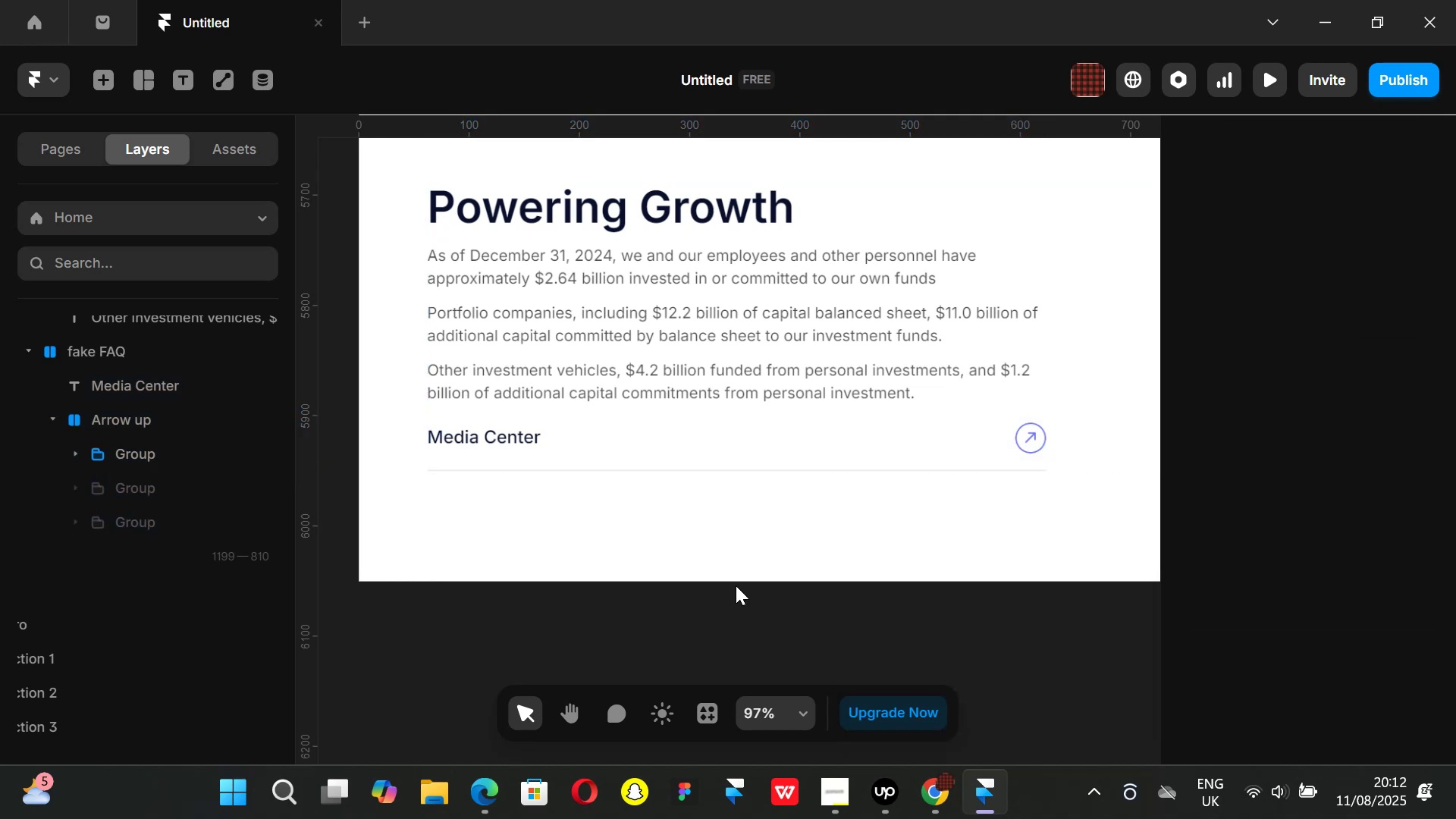 
hold_key(key=ControlLeft, duration=0.56)
scroll: coordinate [772, 592], scroll_direction: down, amount: 2.0
 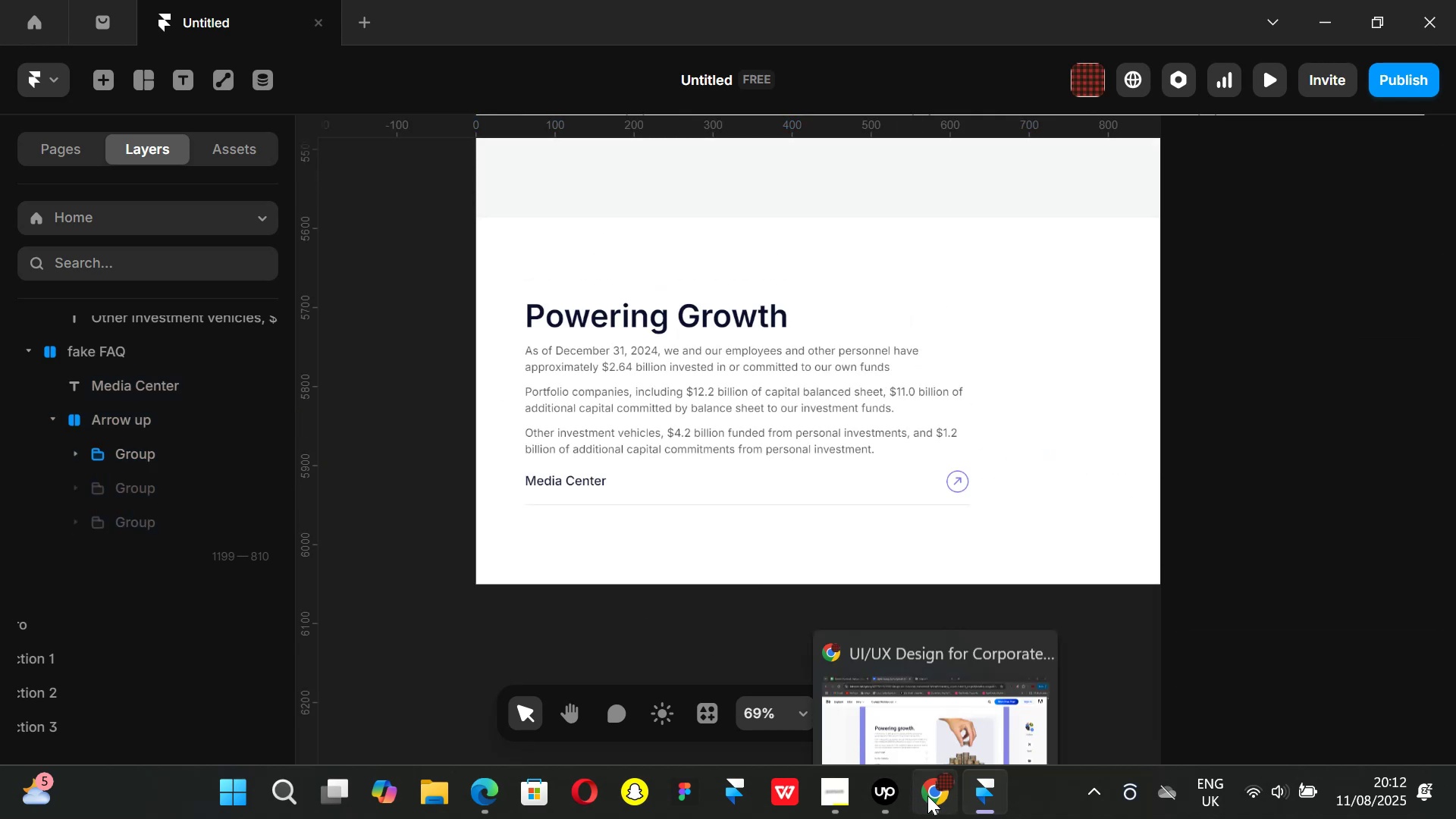 
left_click([929, 795])
 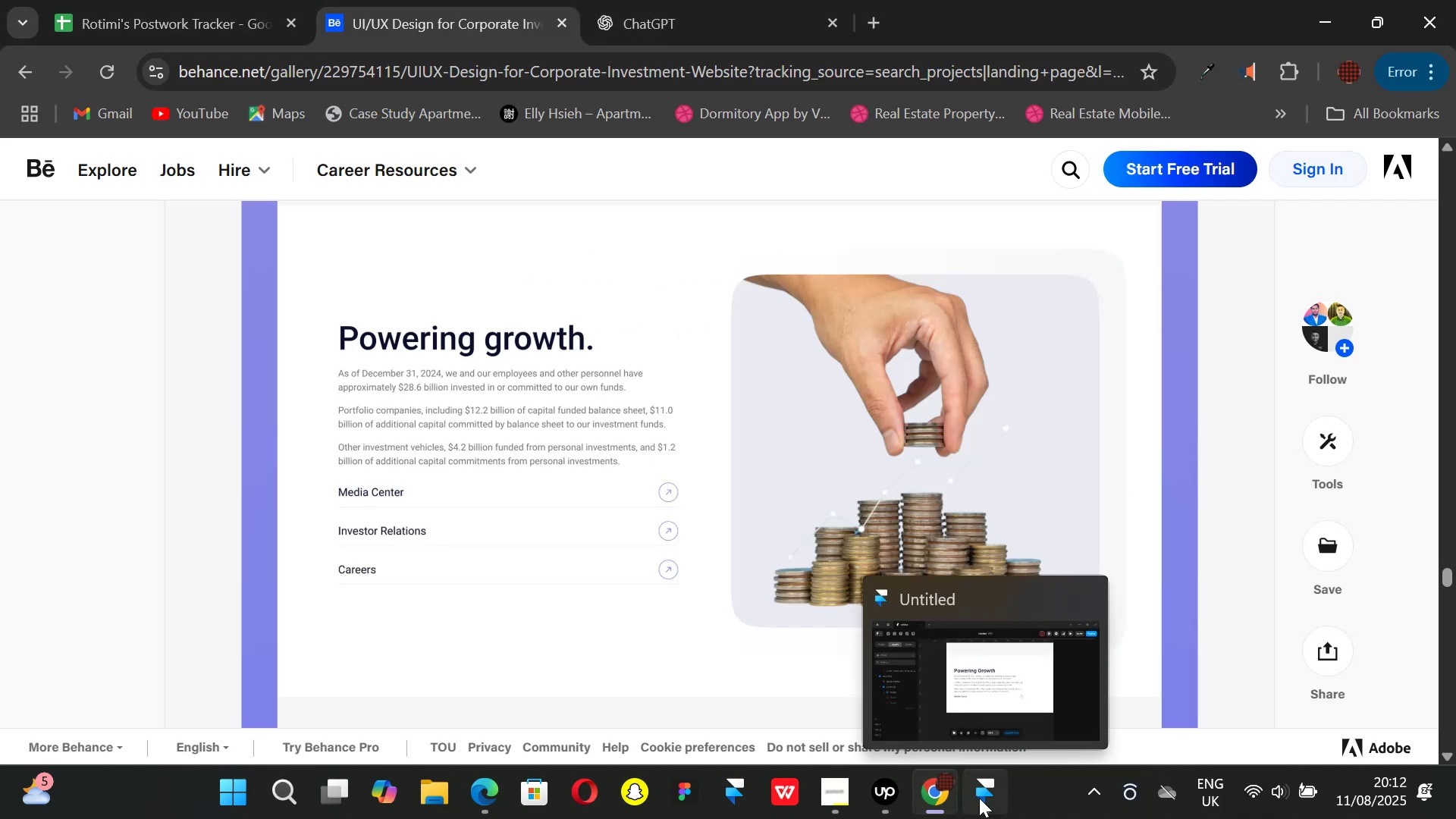 
left_click([979, 798])
 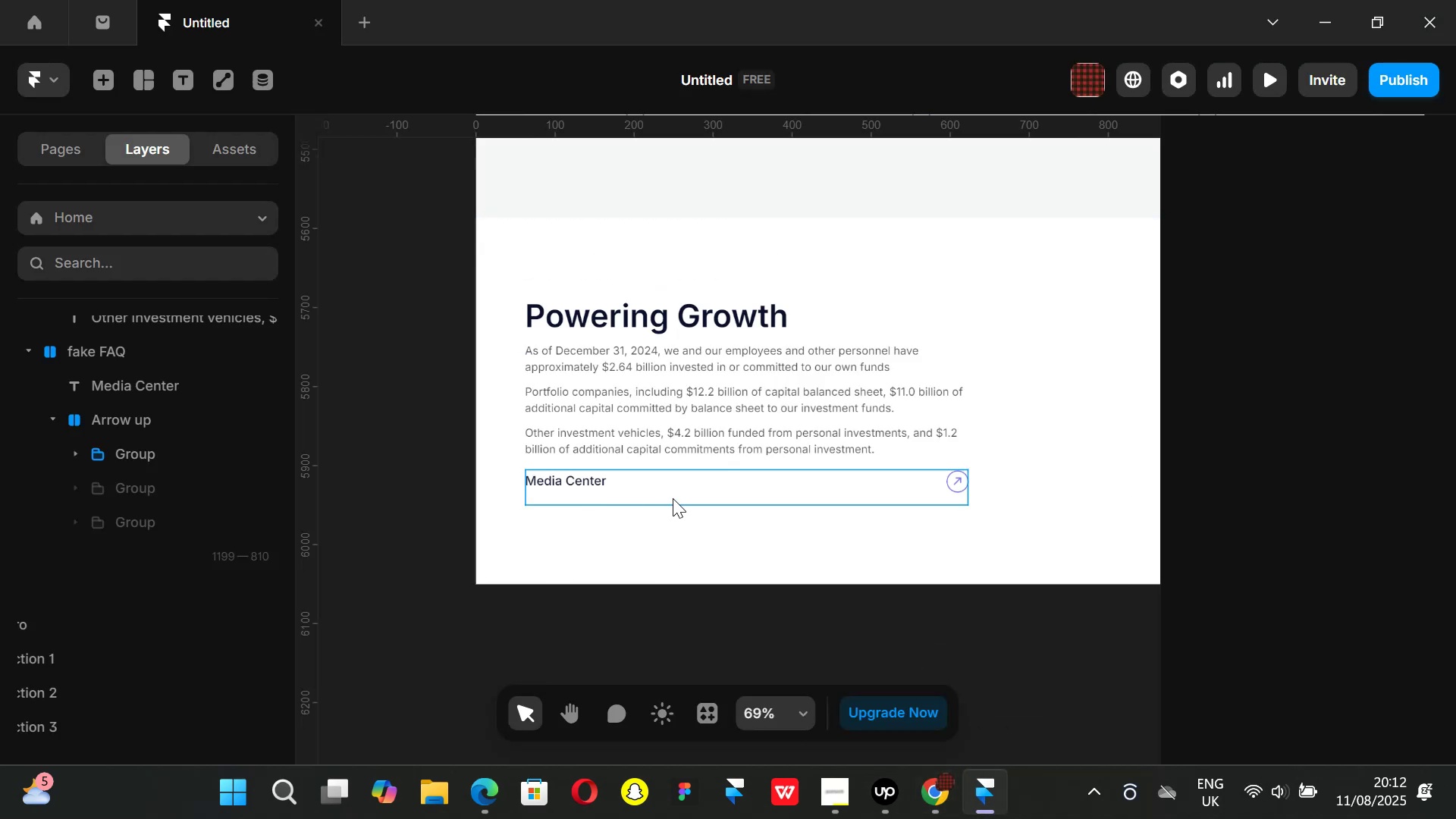 
left_click([670, 496])
 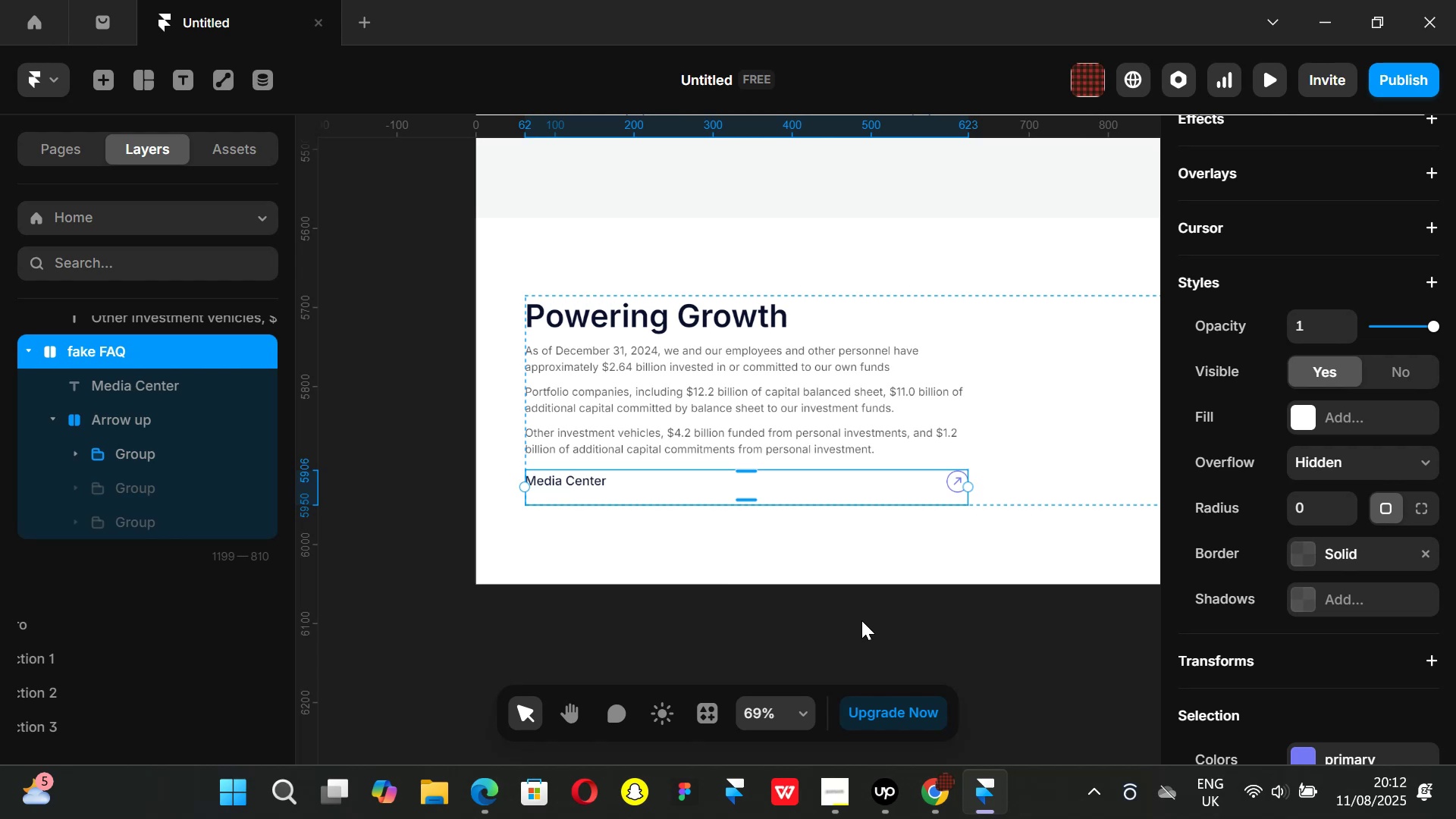 
key(Control+ControlLeft)
 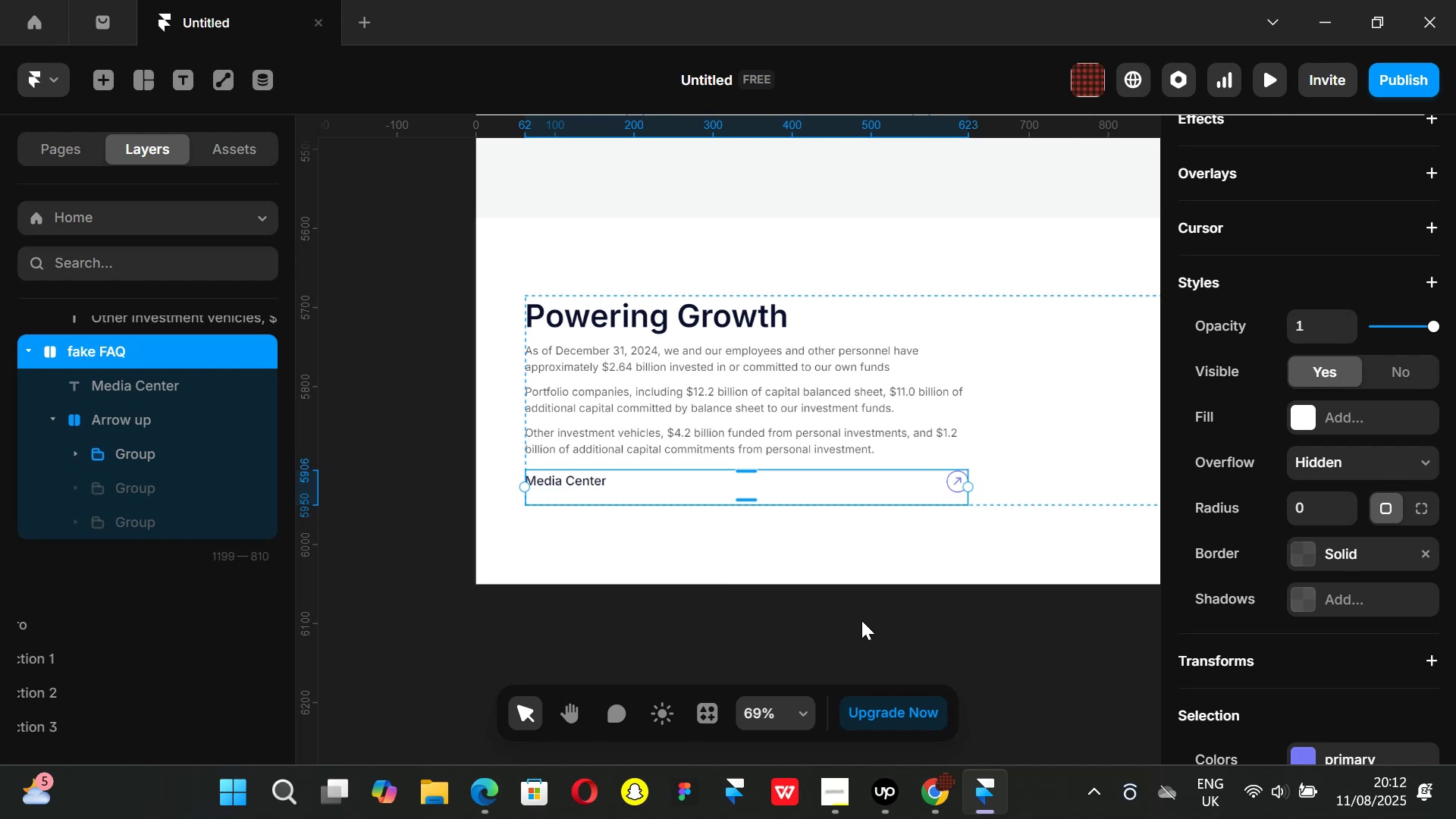 
key(Control+D)
 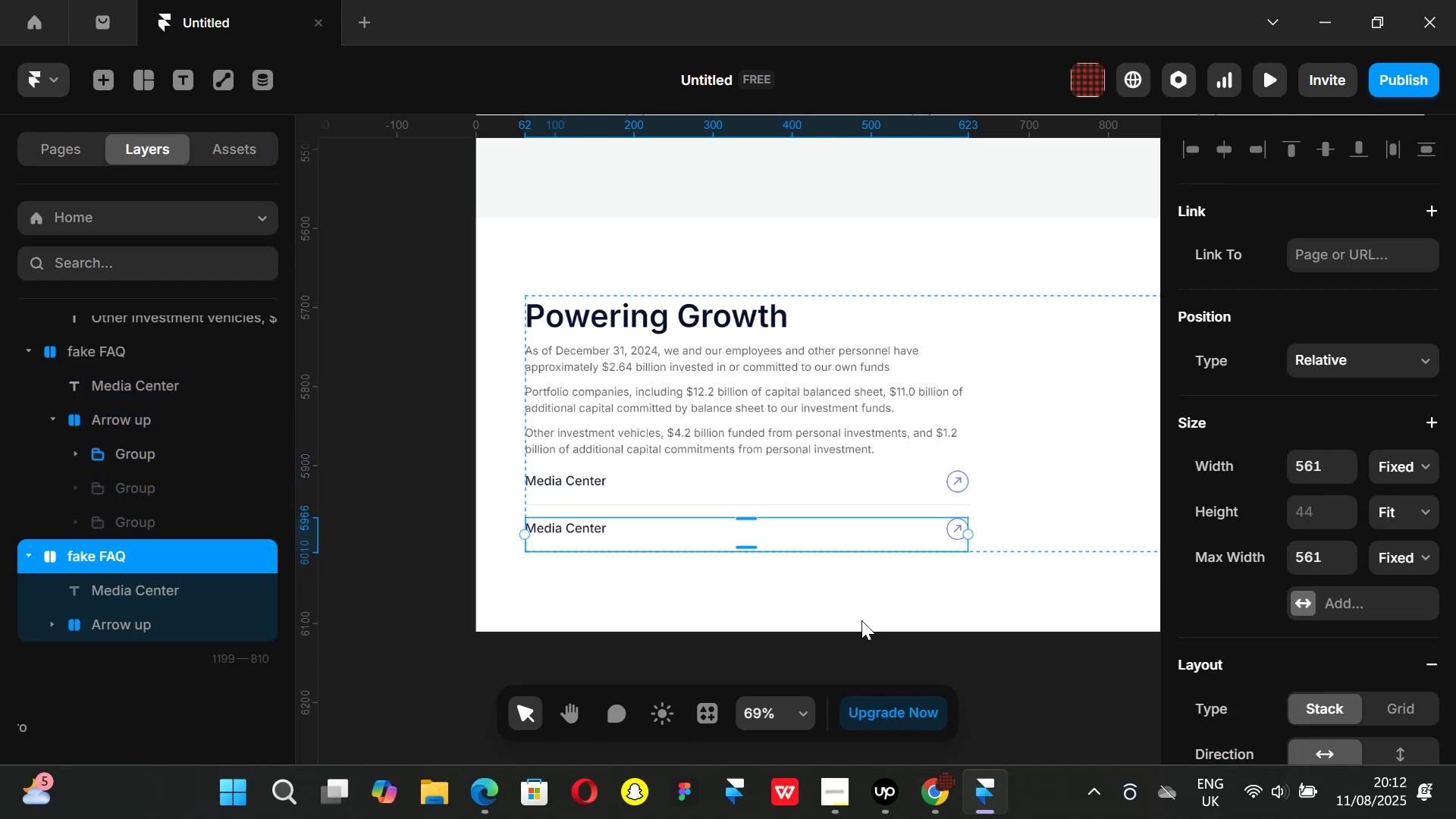 
key(Control+ControlLeft)
 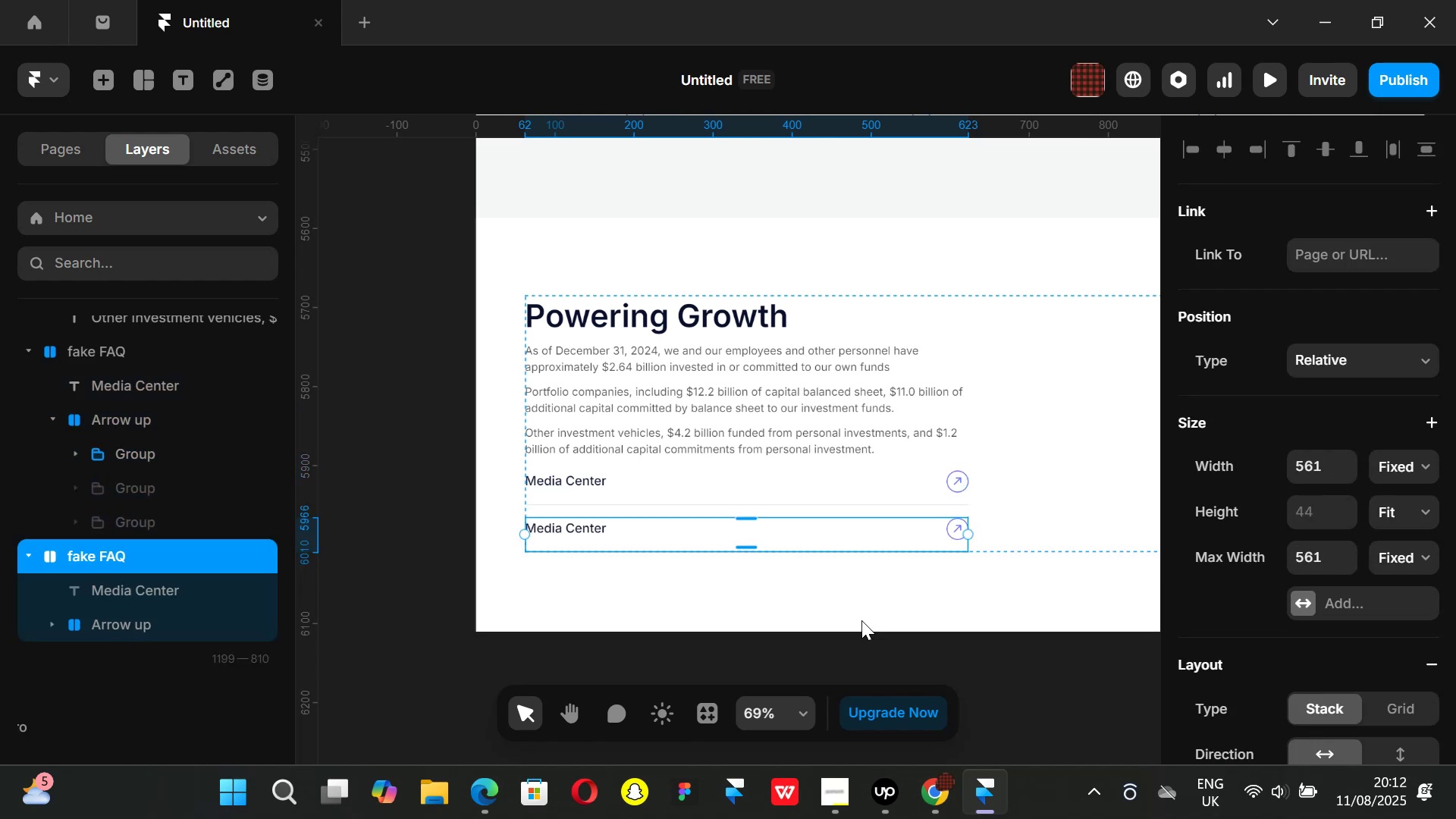 
key(Control+D)
 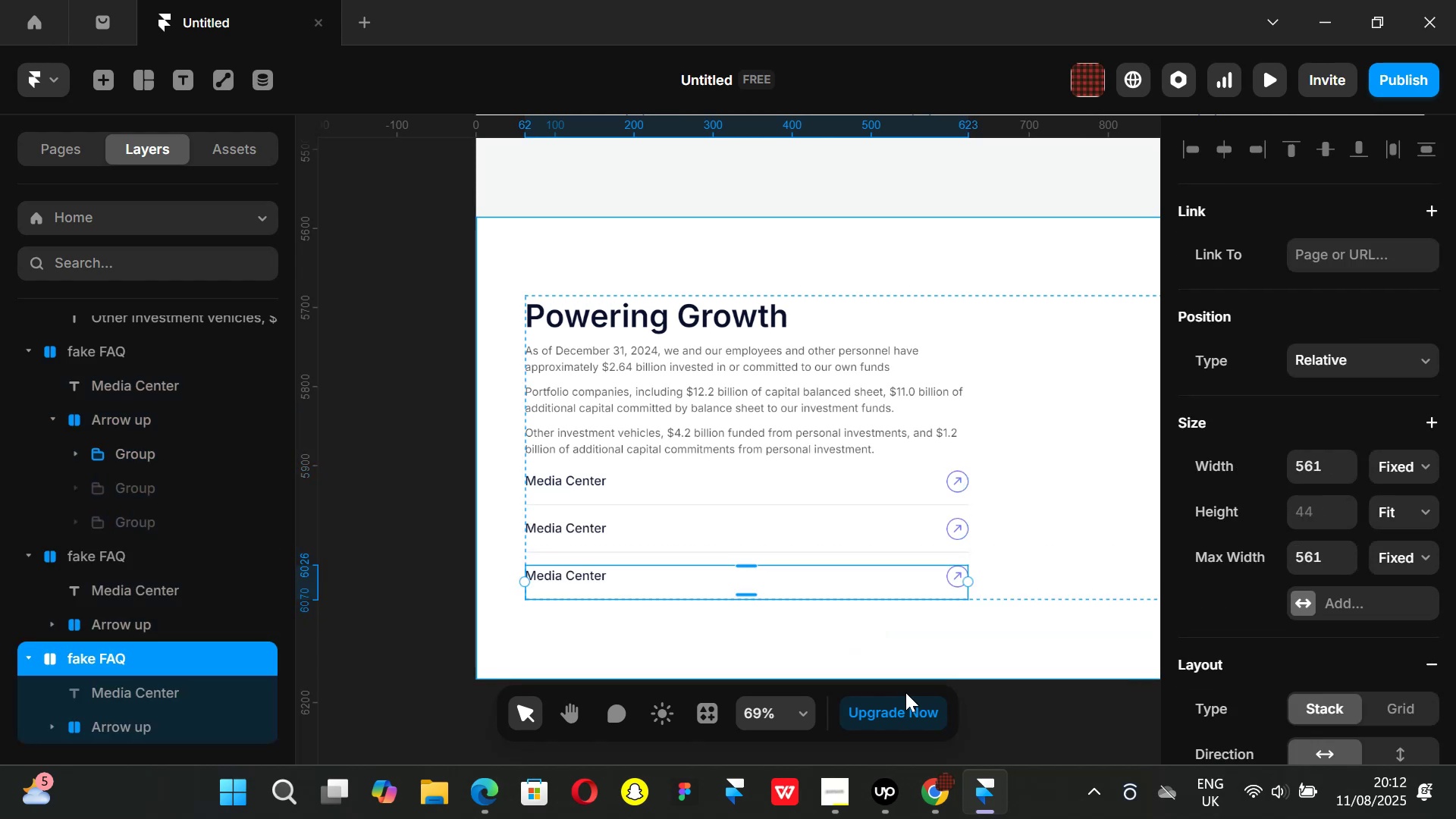 
left_click([927, 795])
 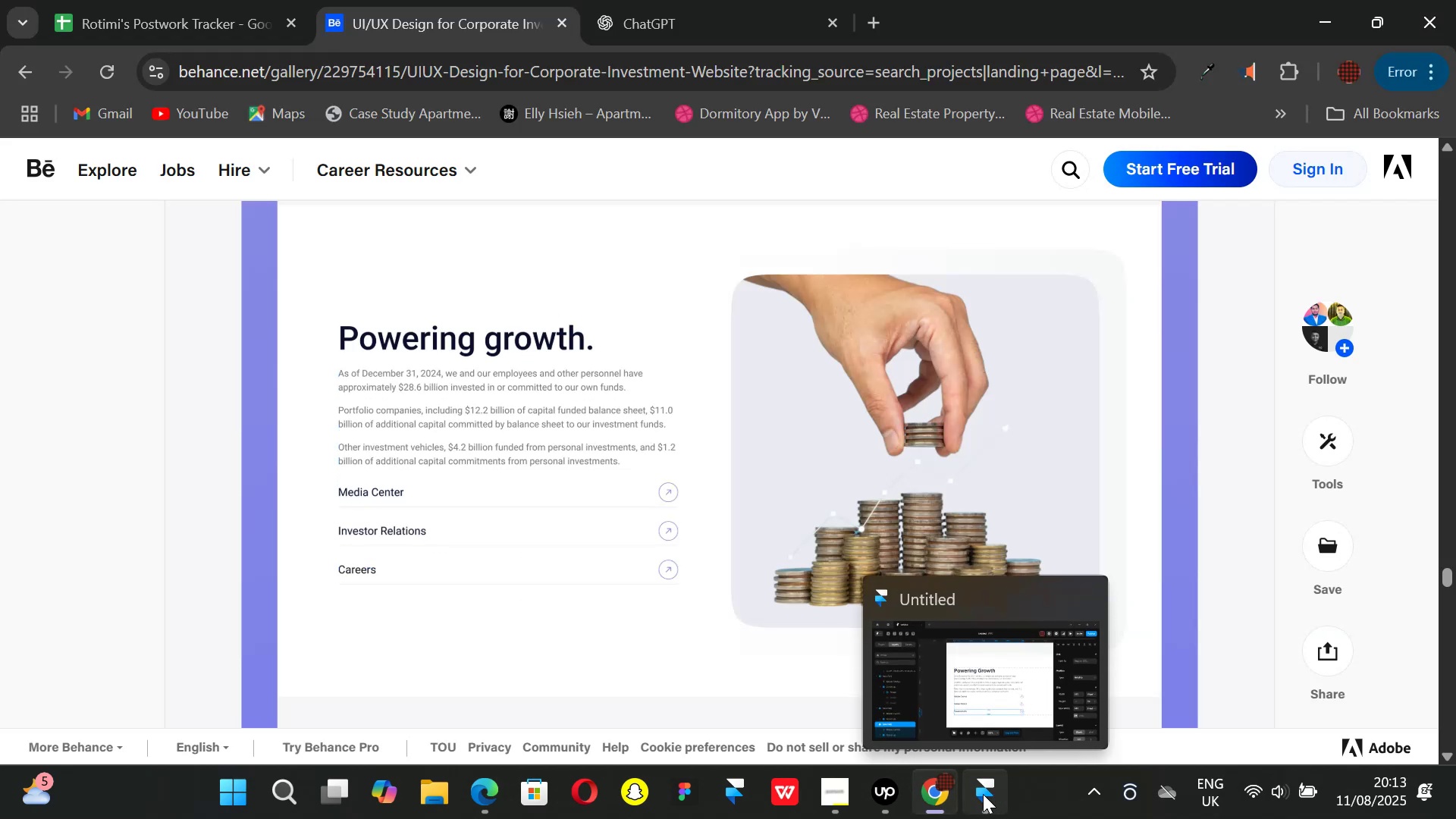 
left_click([983, 794])
 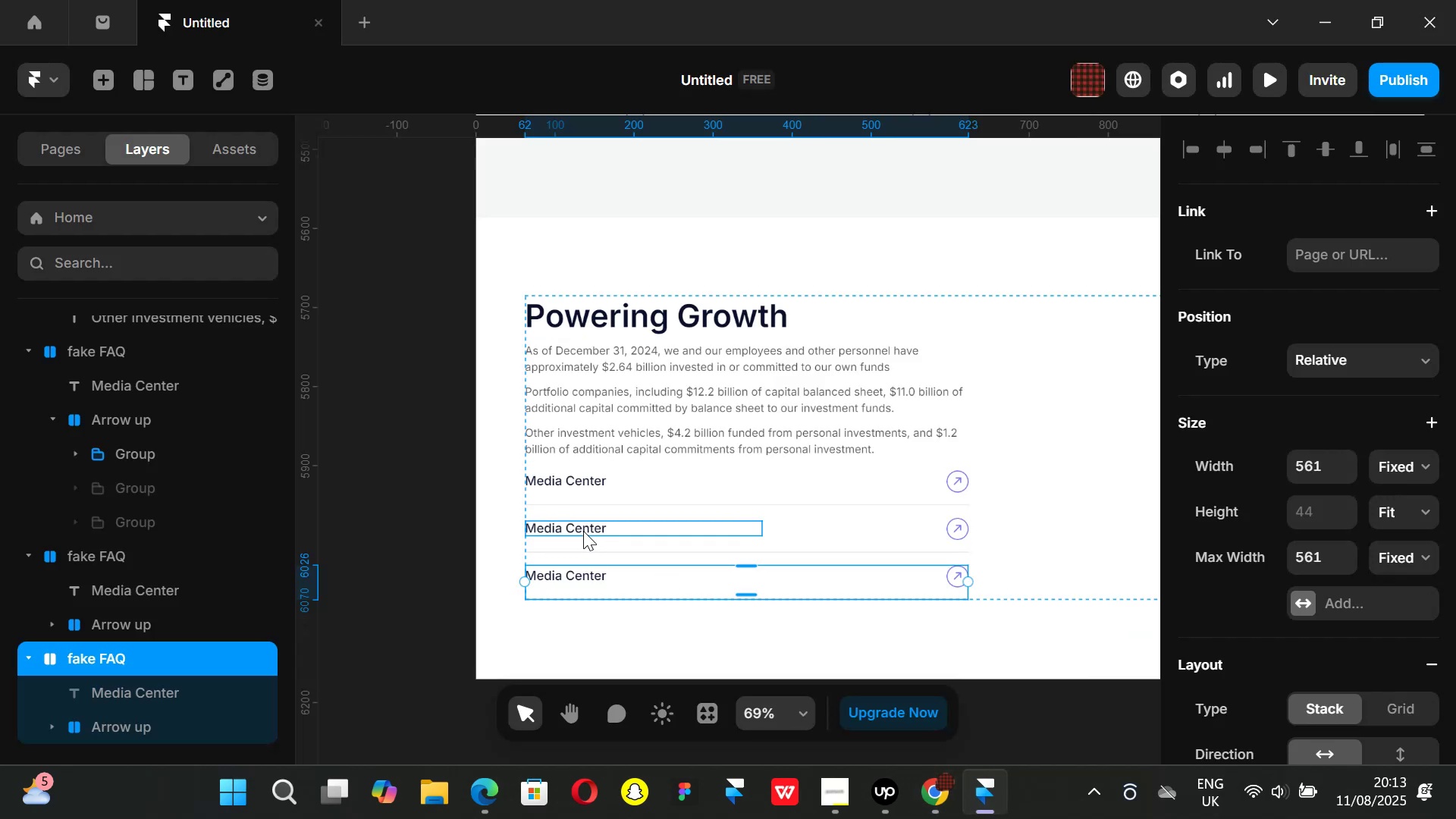 
left_click([583, 531])
 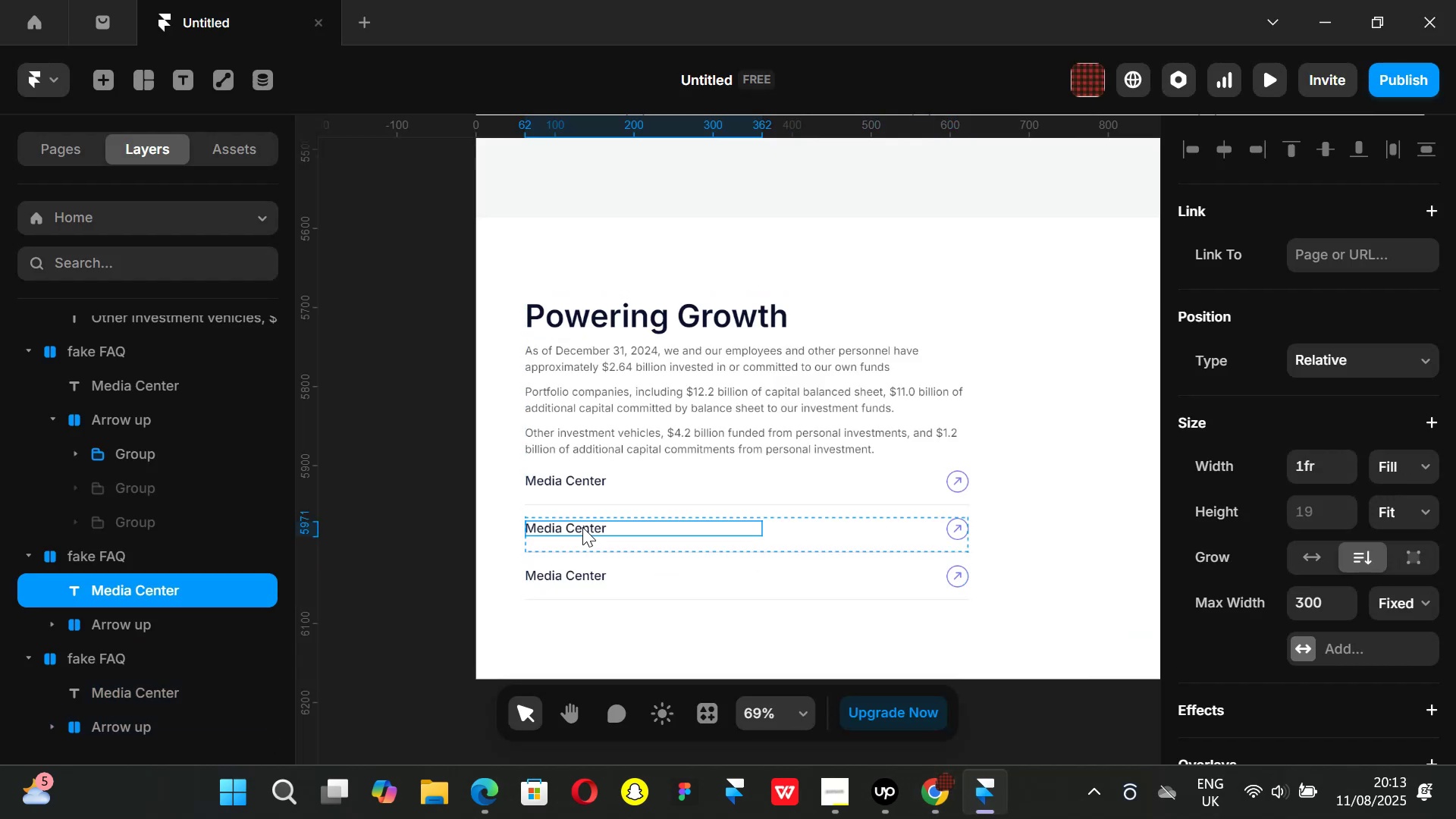 
double_click([582, 527])
 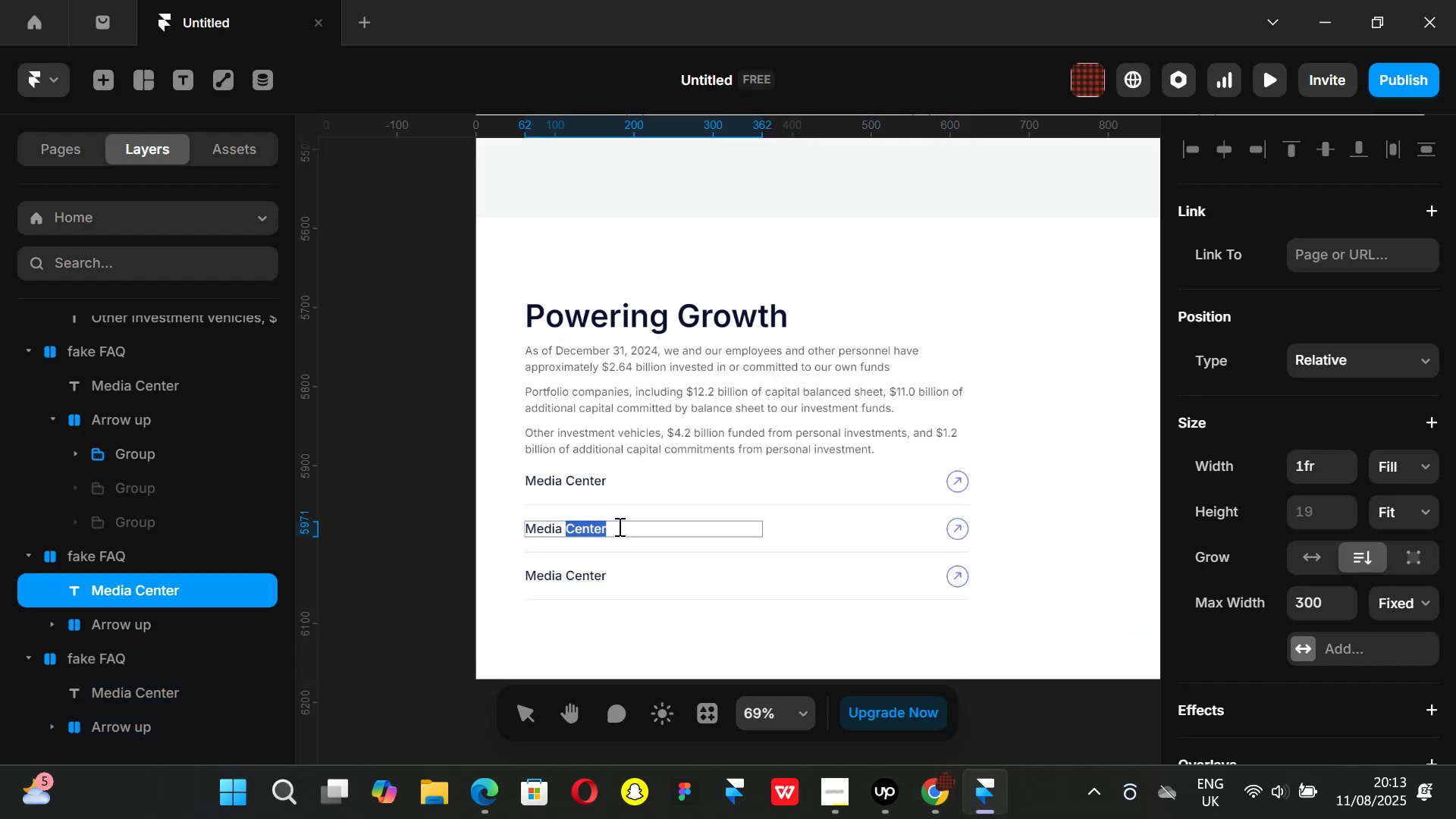 
key(Backspace)
key(Backspace)
key(Backspace)
key(Backspace)
key(Backspace)
key(Backspace)
key(Backspace)
type(Investor )
 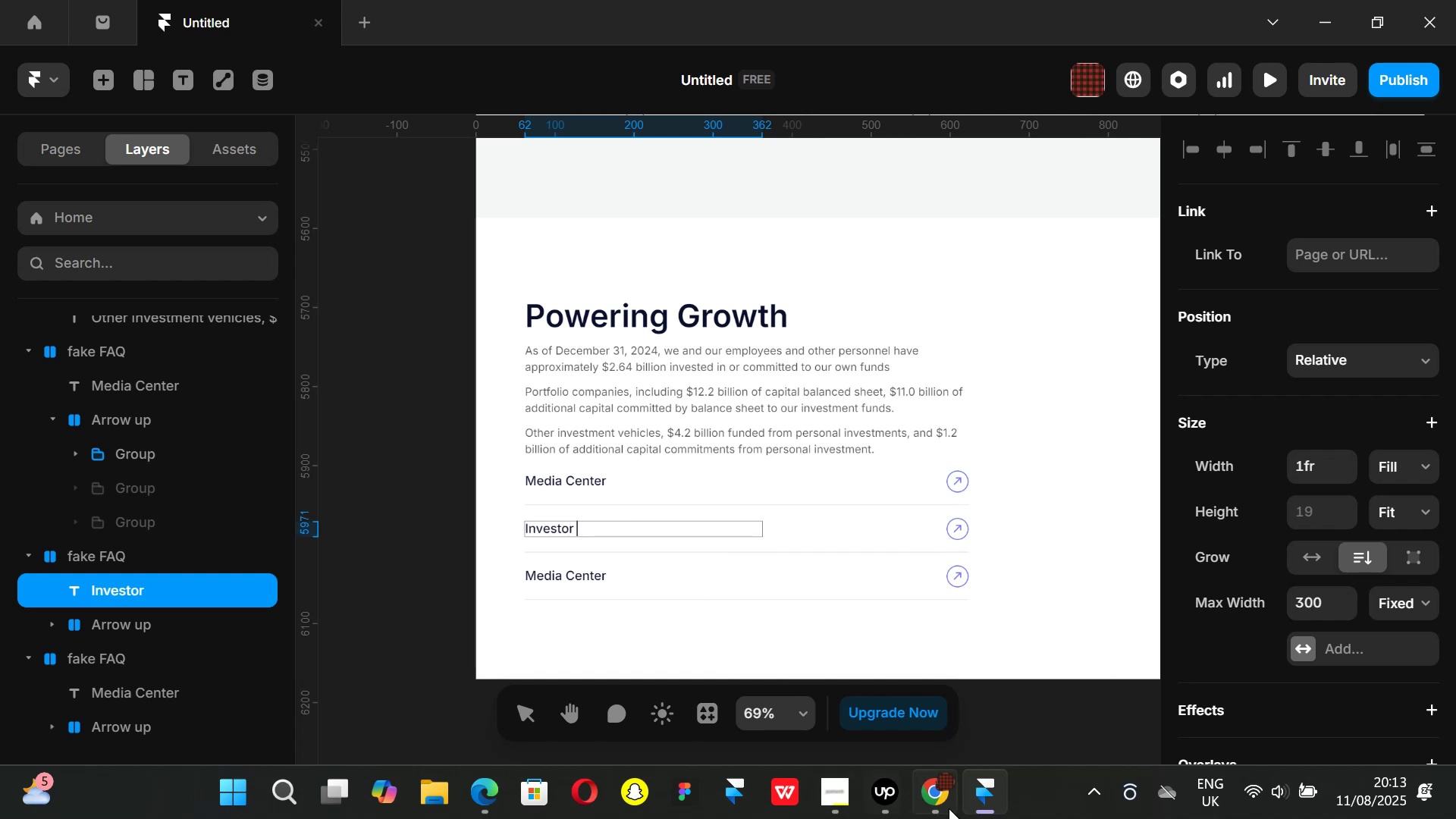 
left_click([931, 805])
 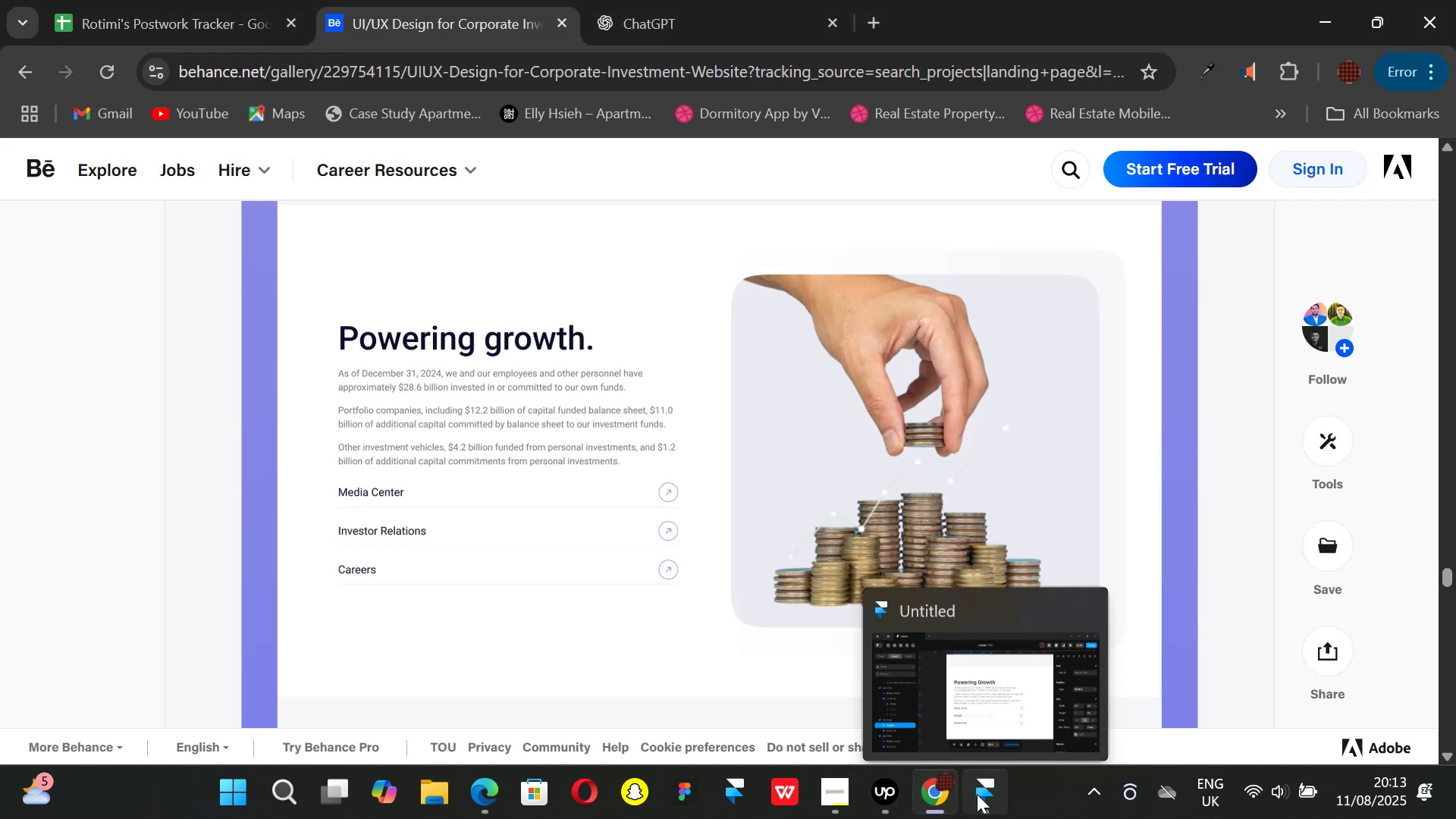 
left_click([977, 794])
 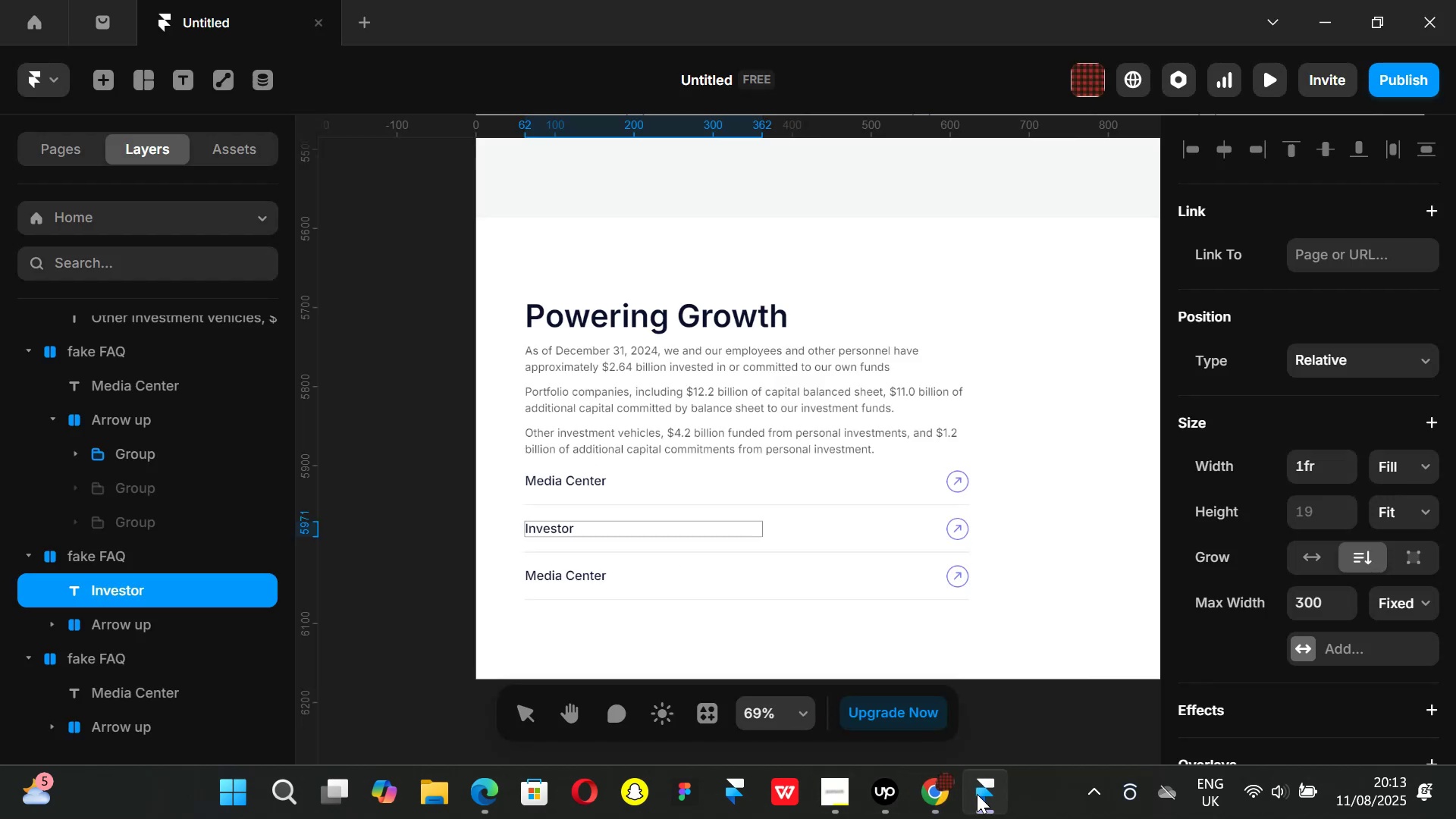 
type(Relations)
 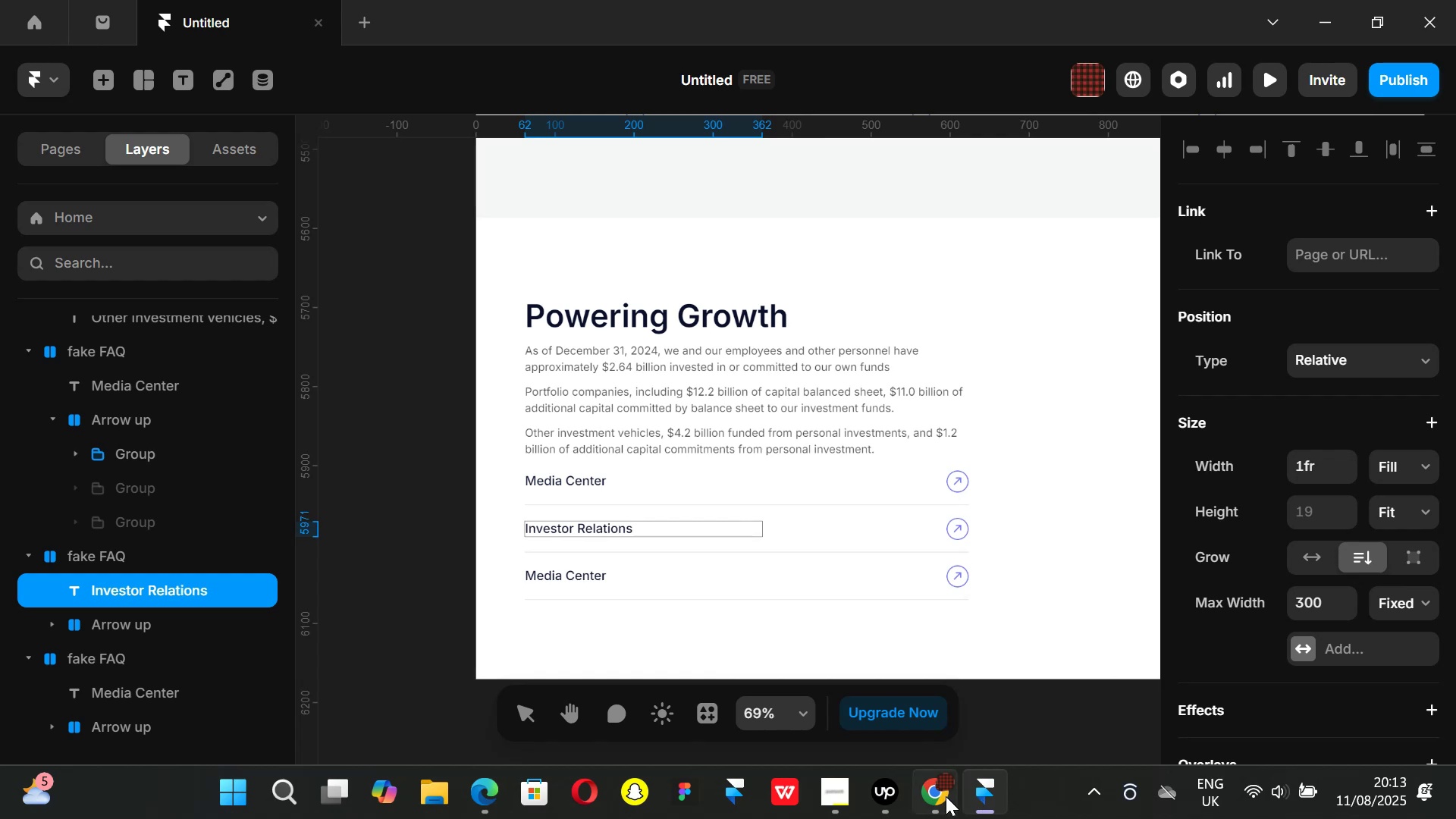 
left_click([941, 801])
 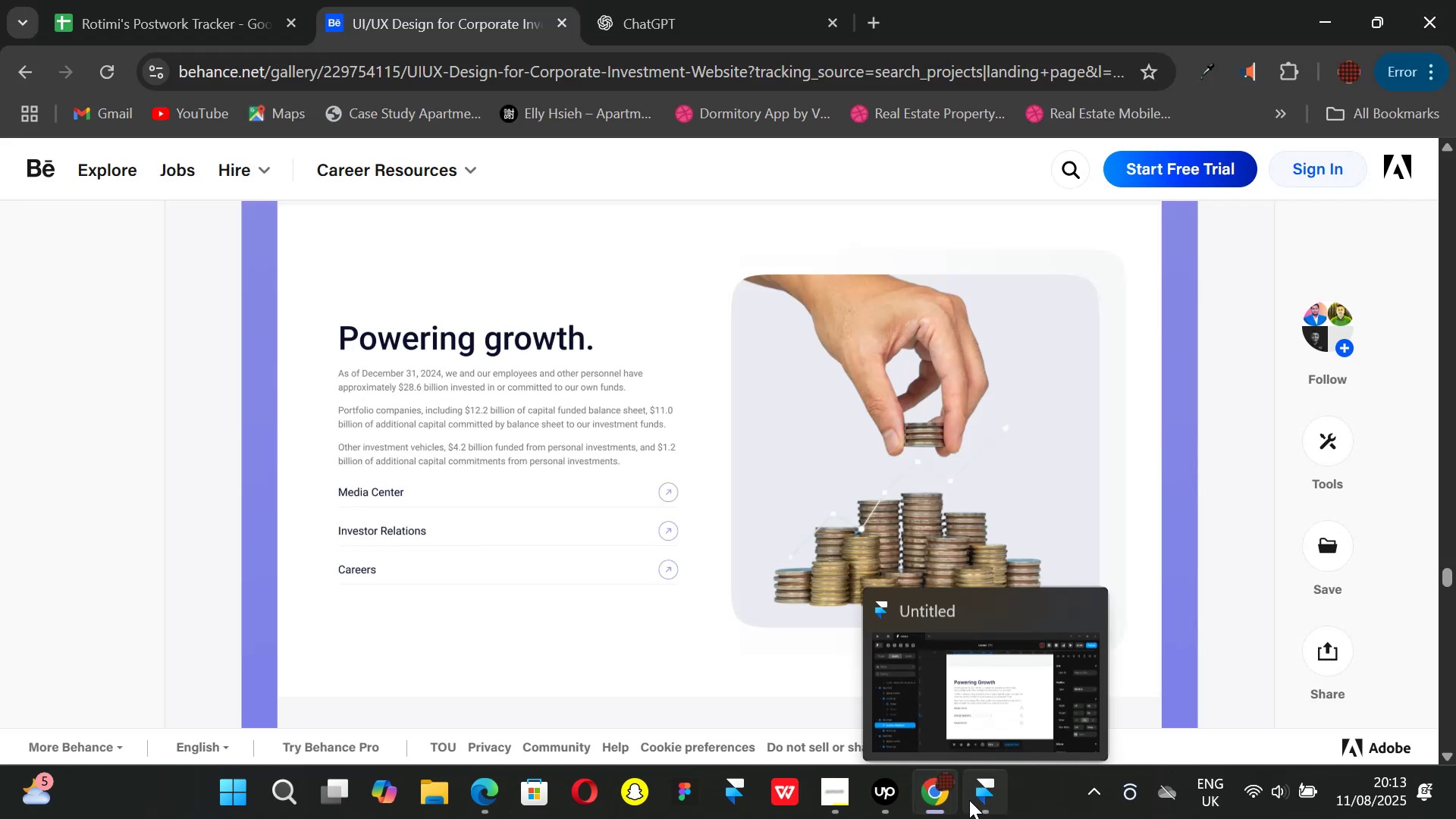 
left_click([974, 800])
 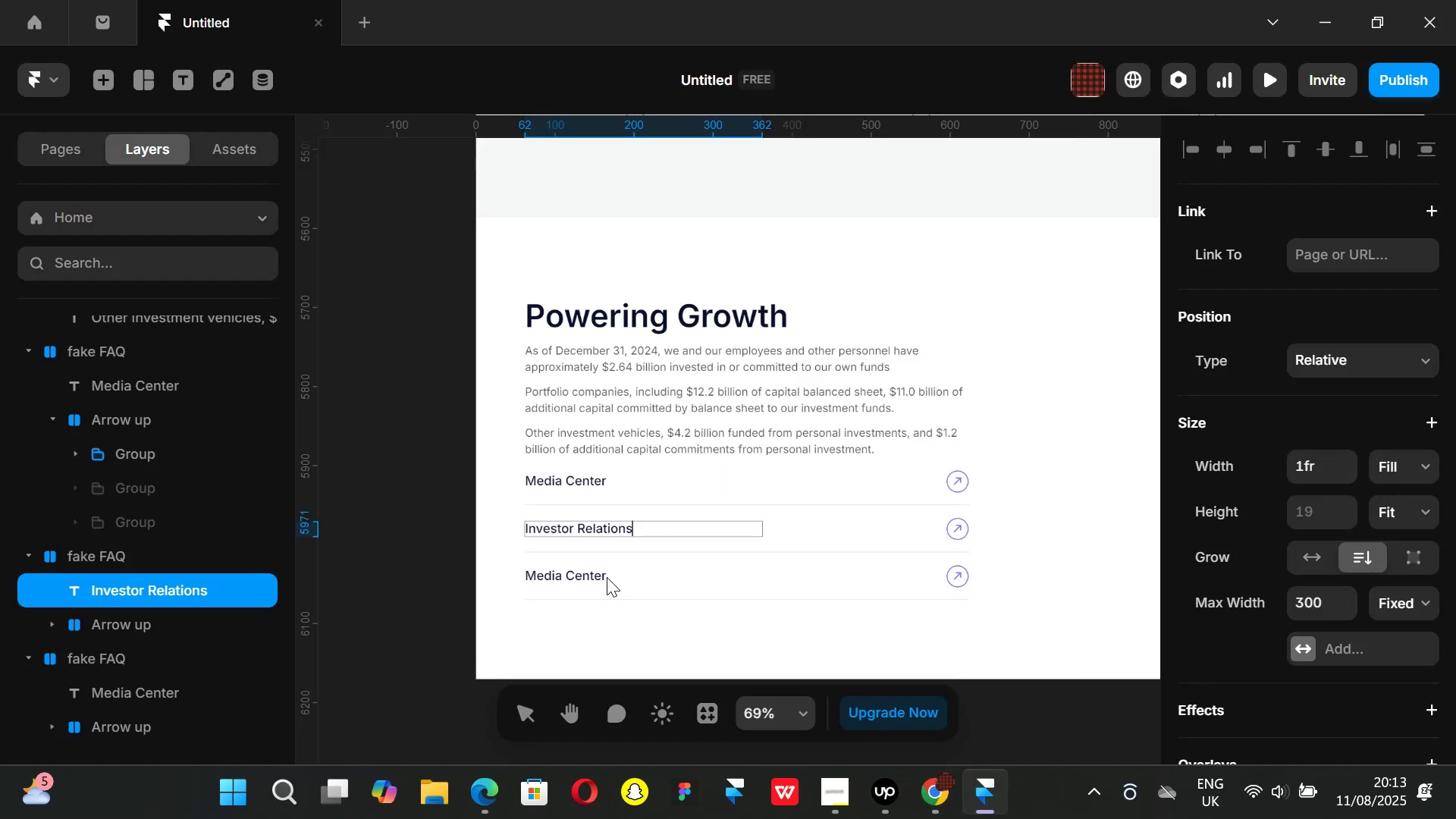 
left_click([607, 576])
 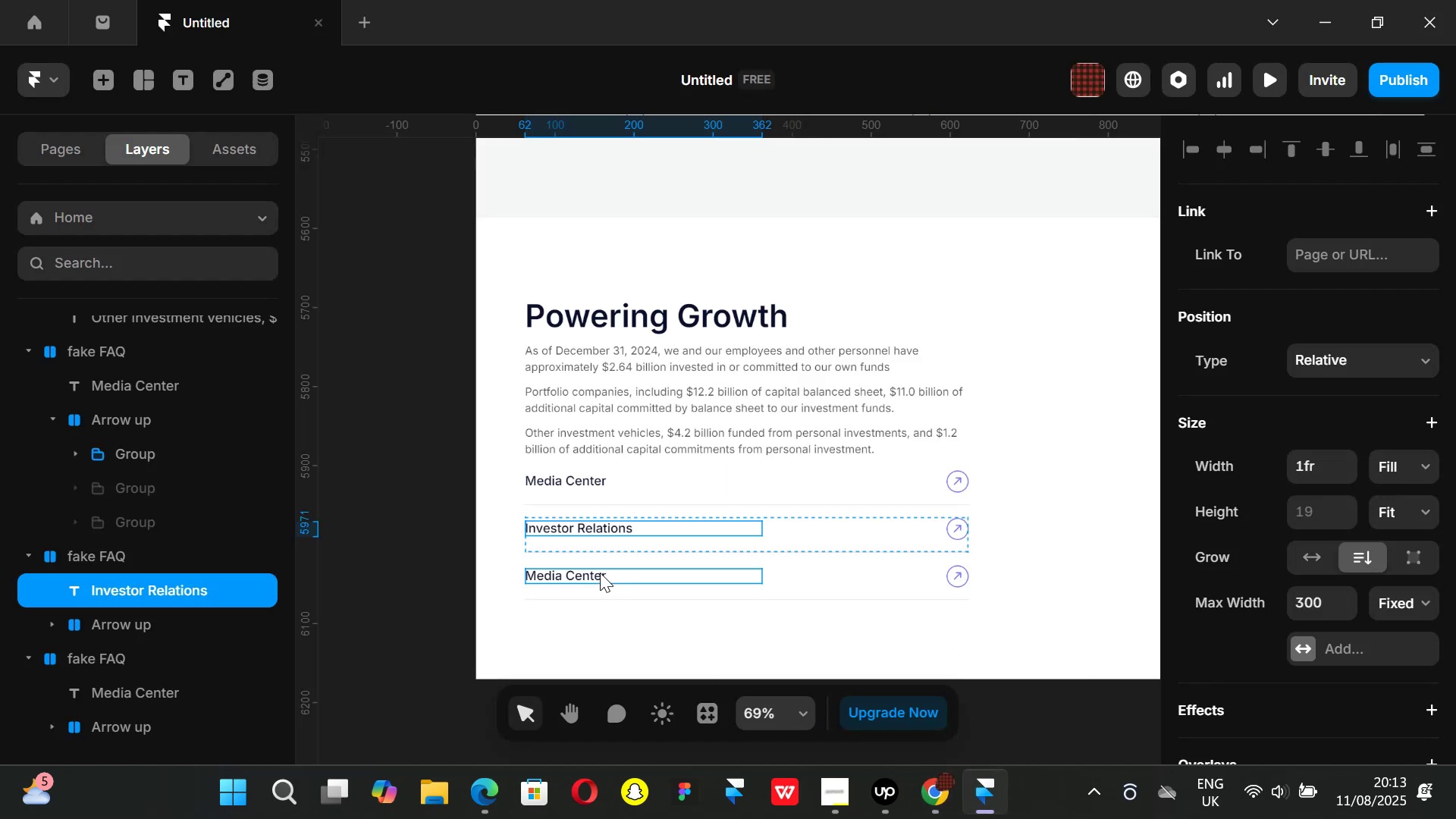 
double_click([600, 573])
 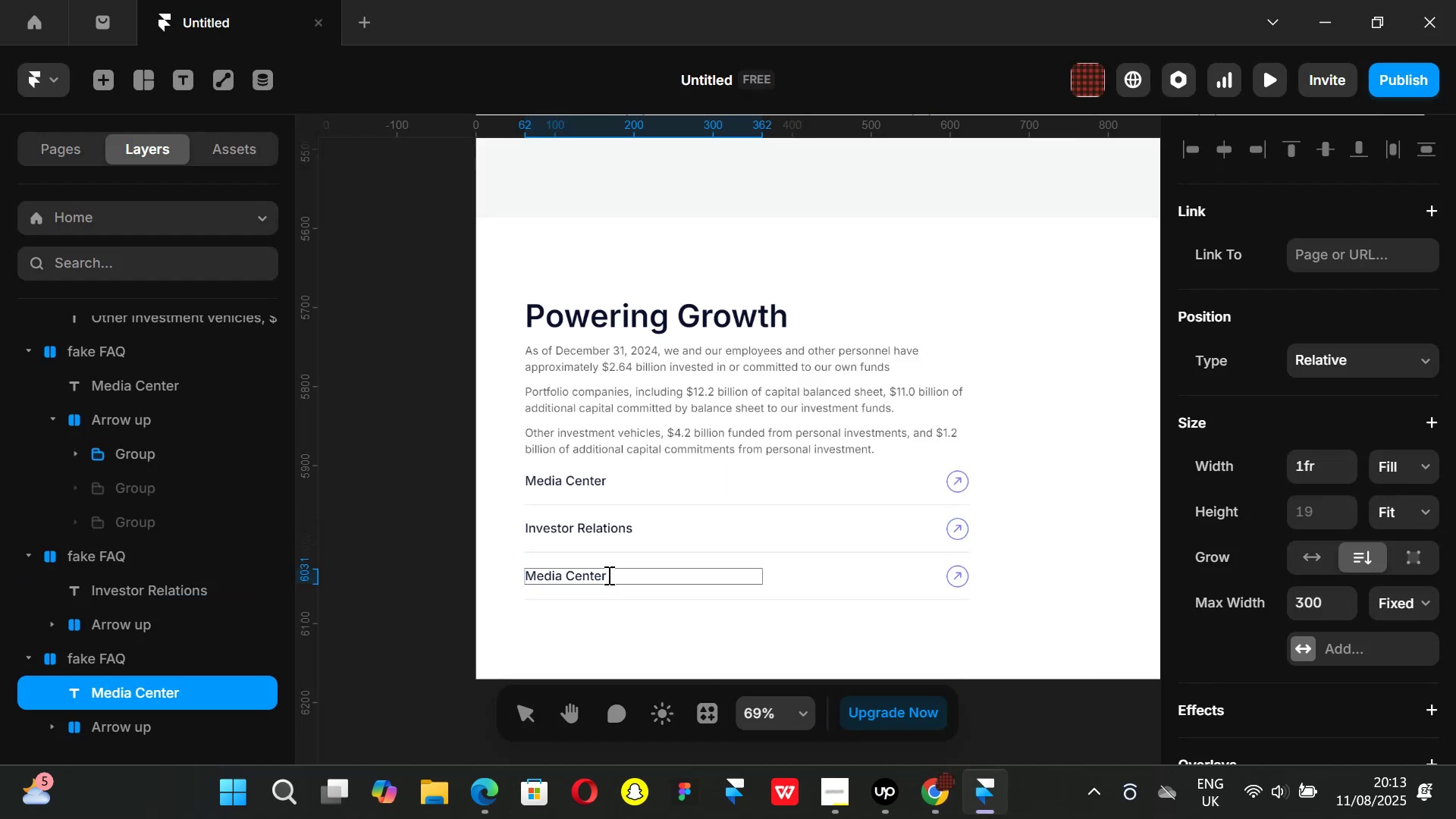 
key(Backspace)
key(Backspace)
key(Backspace)
key(Backspace)
key(Backspace)
key(Backspace)
key(Backspace)
key(Backspace)
key(Backspace)
key(Backspace)
key(Backspace)
key(Backspace)
key(Backspace)
type(Careers)
 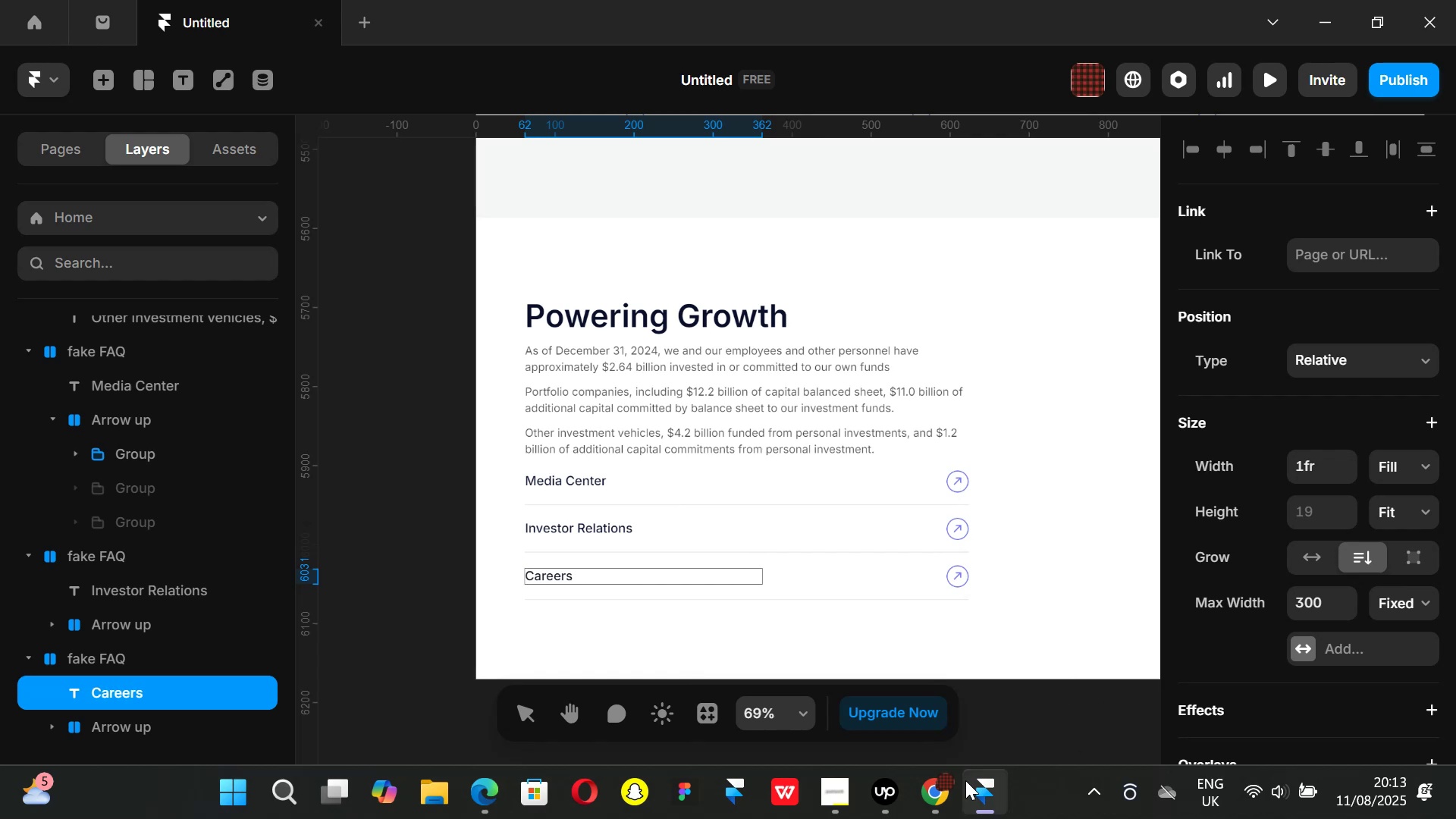 
left_click([933, 783])
 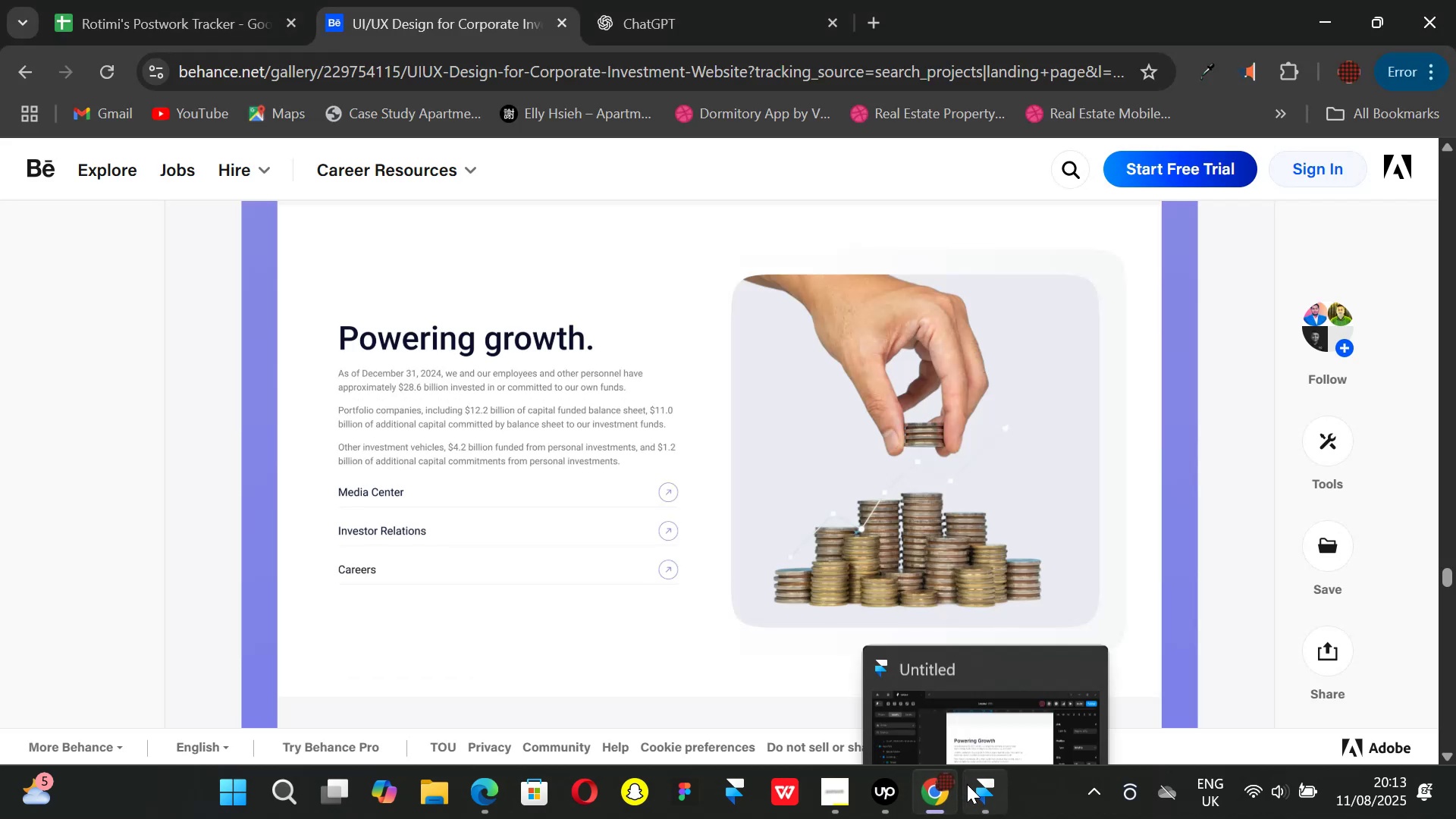 
left_click([985, 788])
 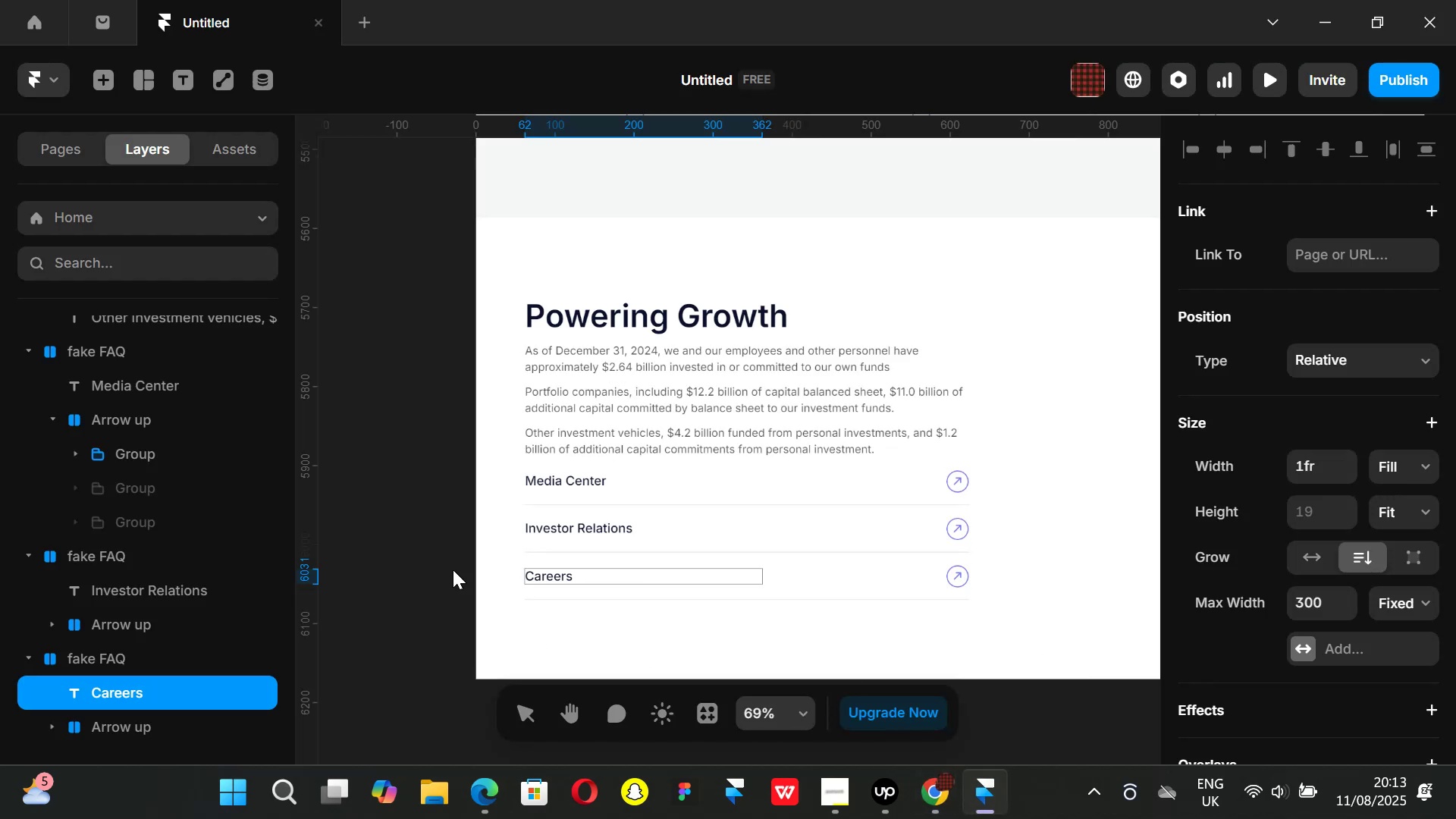 
left_click_drag(start_coordinate=[437, 538], to_coordinate=[435, 531])
 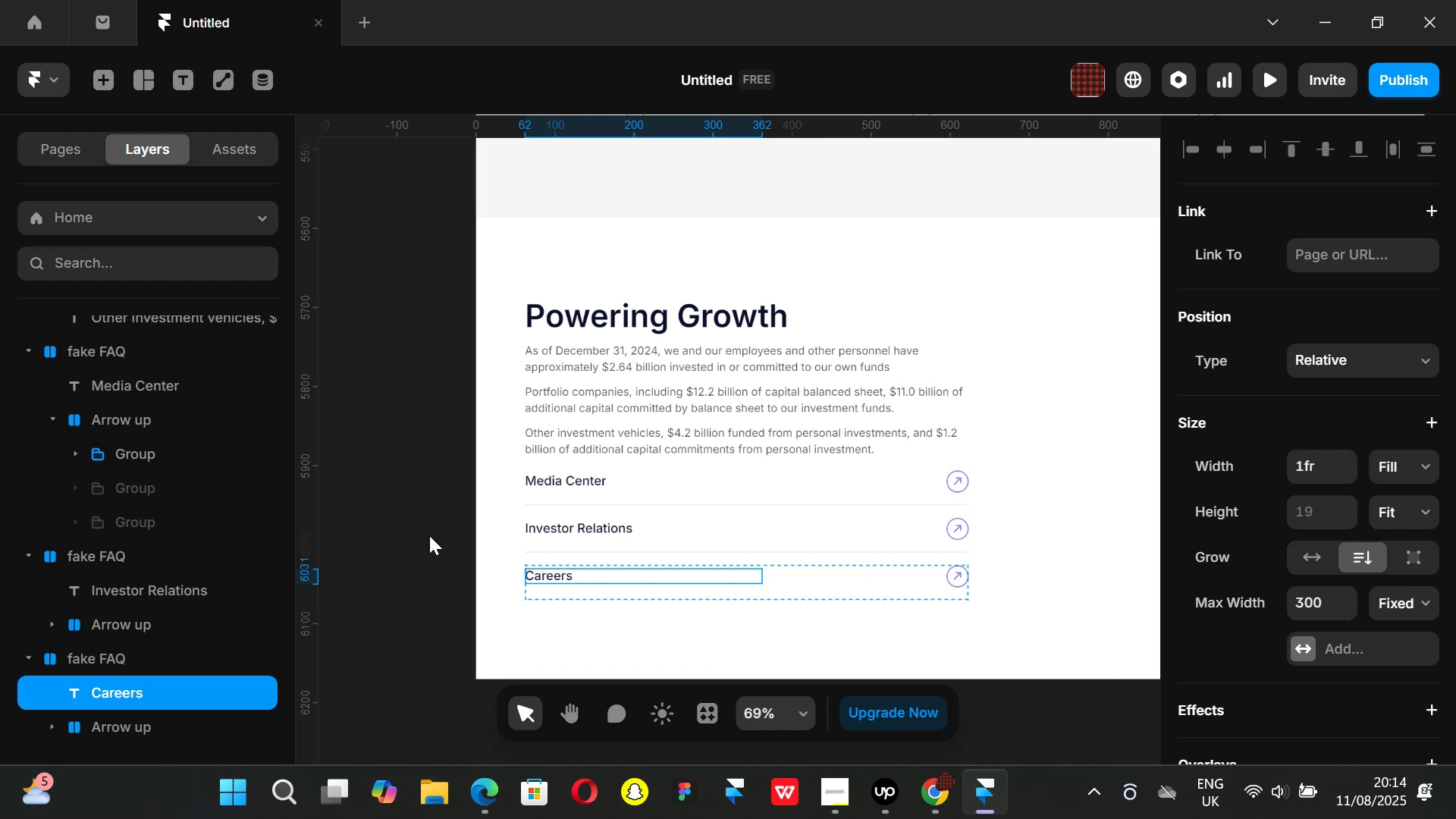 
wait(60.4)
 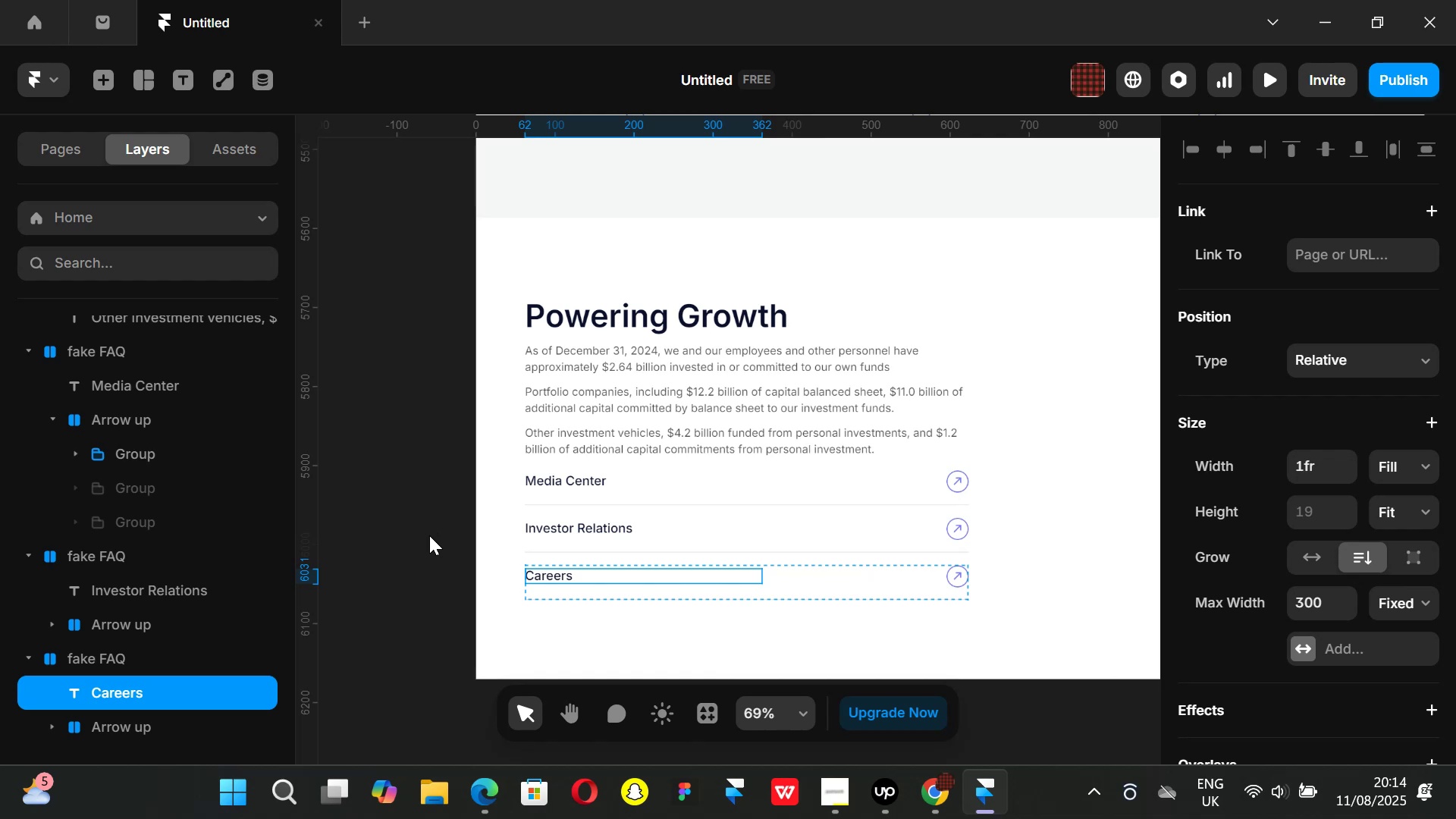 
left_click([412, 505])
 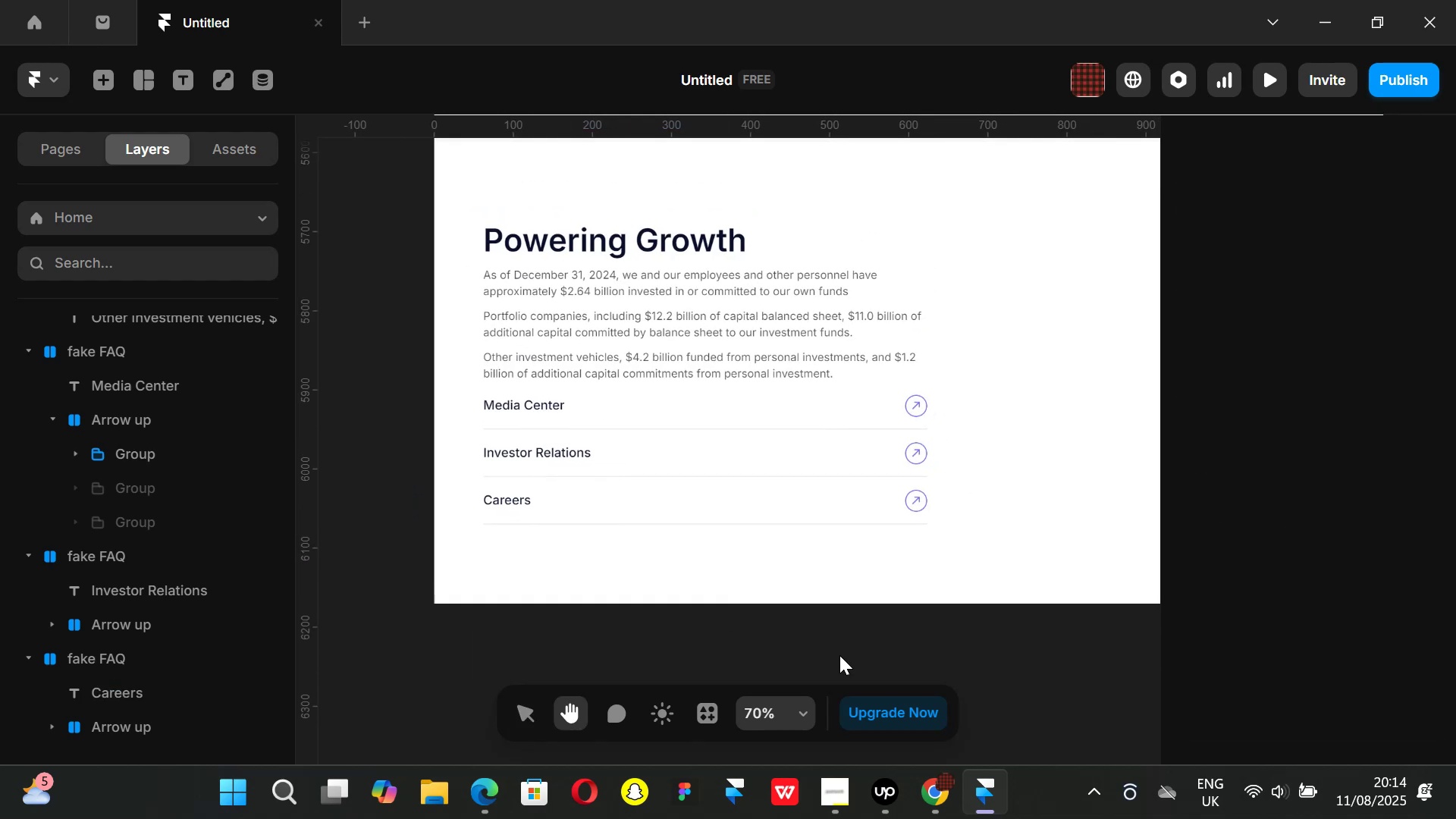 
left_click([930, 785])
 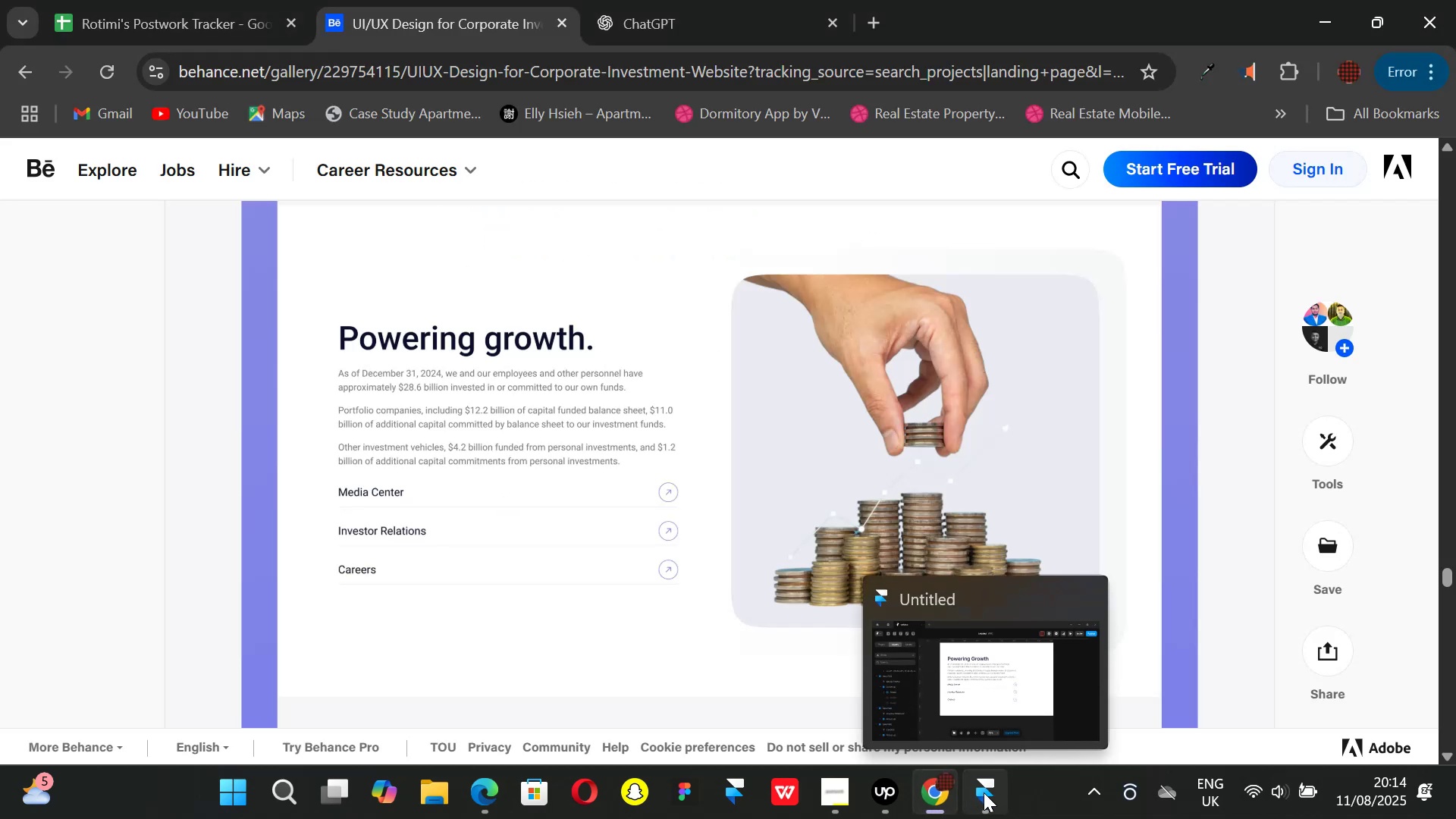 
left_click([984, 792])
 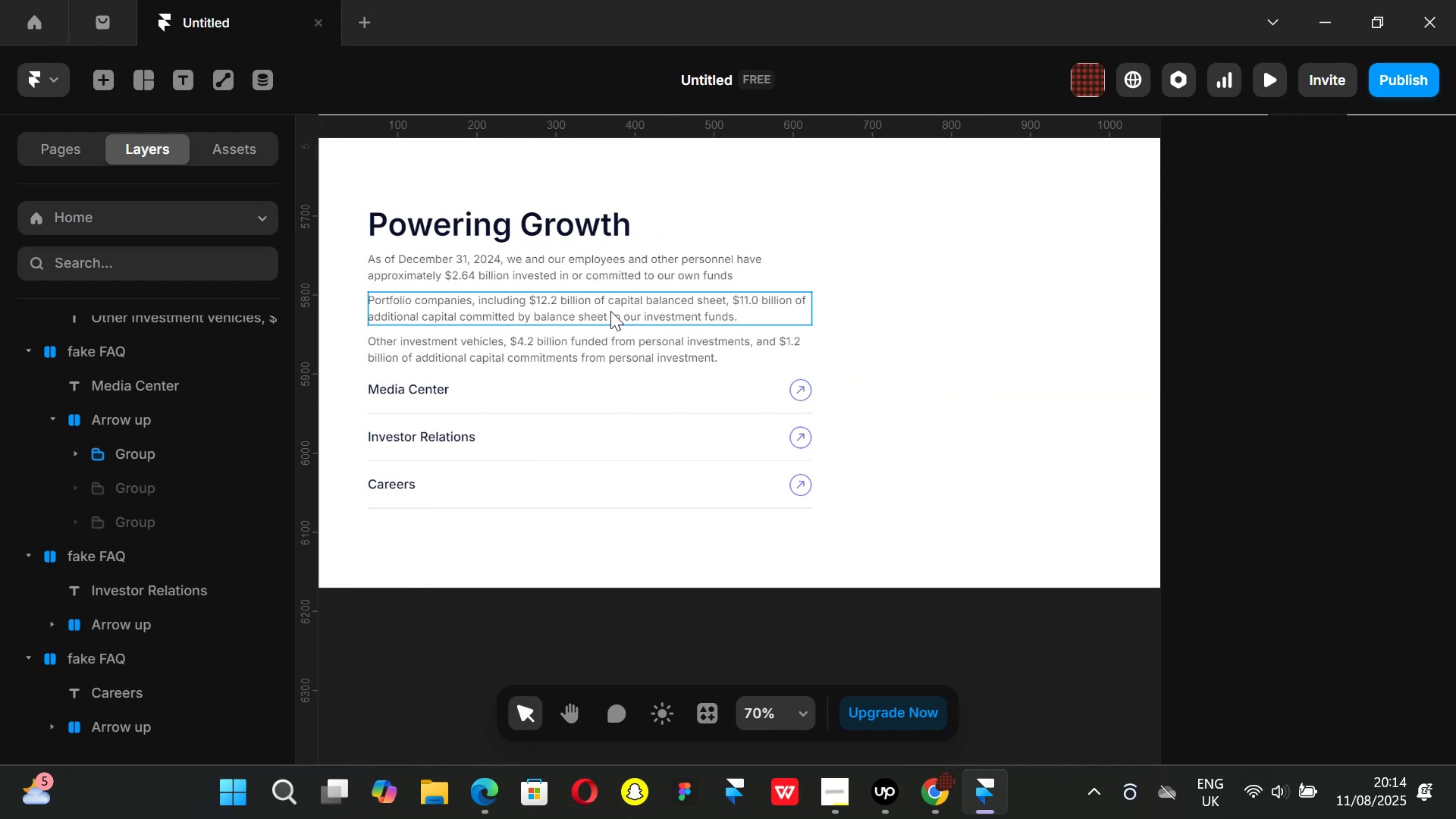 
wait(6.07)
 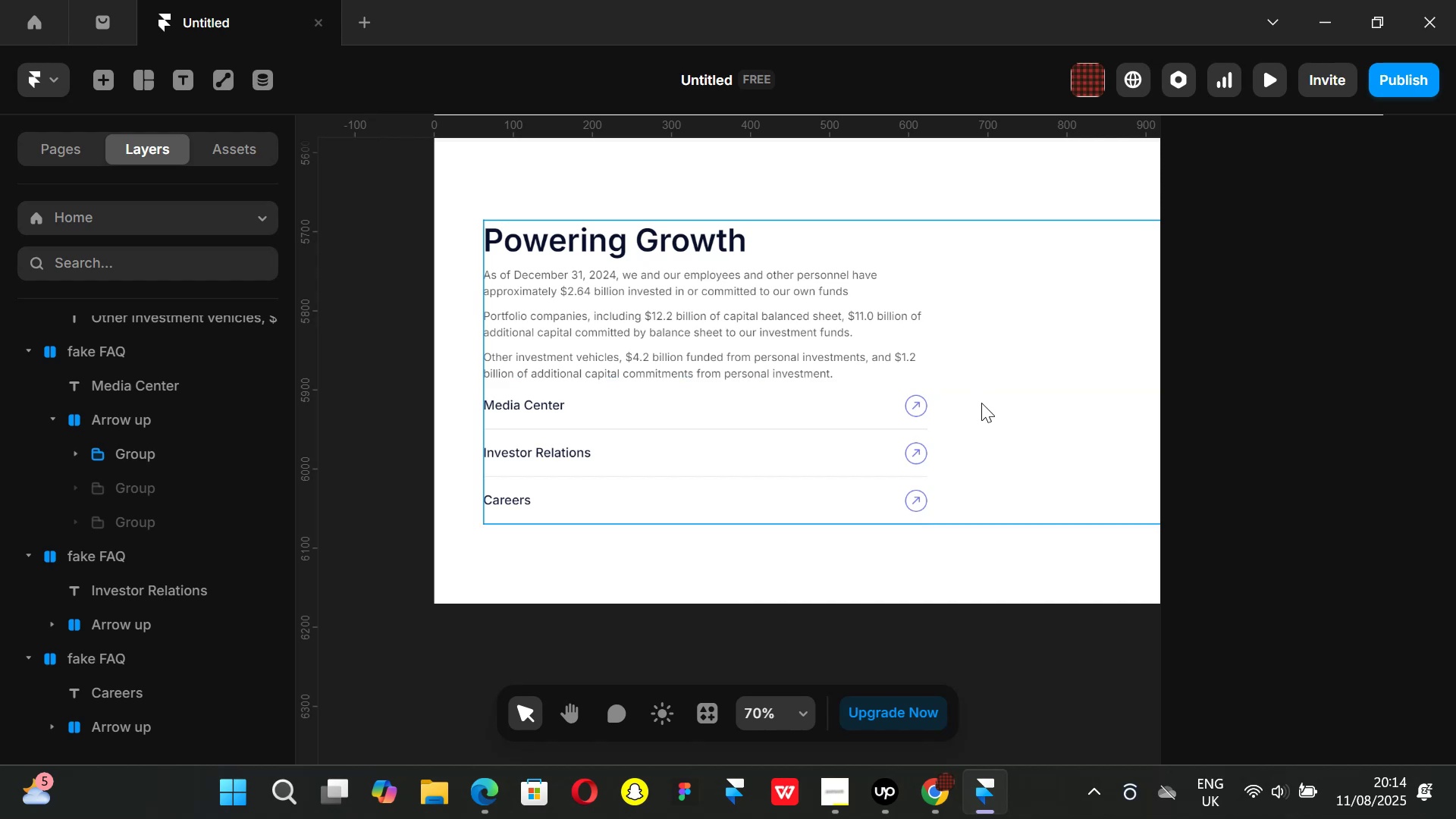 
left_click([604, 287])
 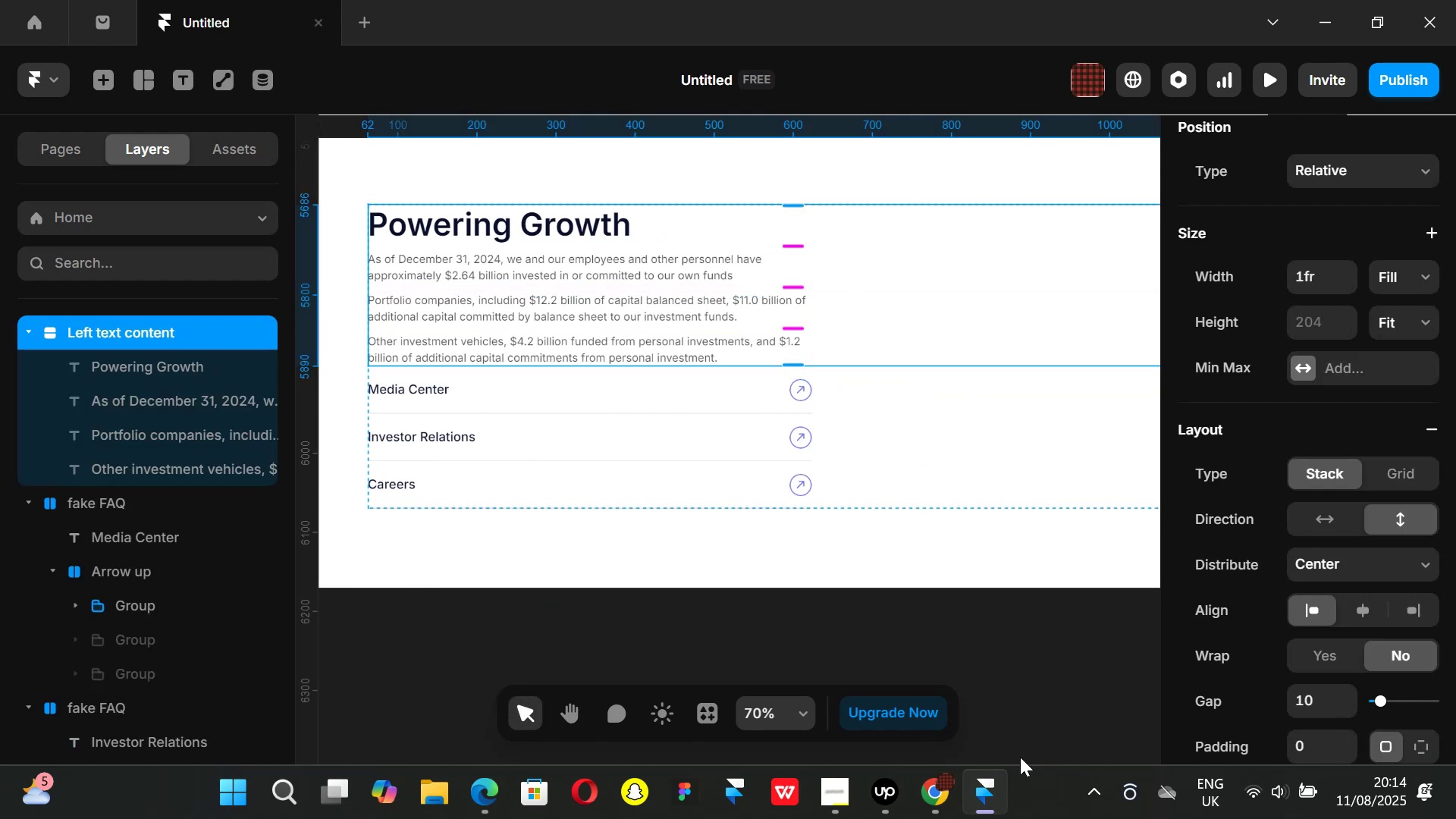 
left_click([942, 789])
 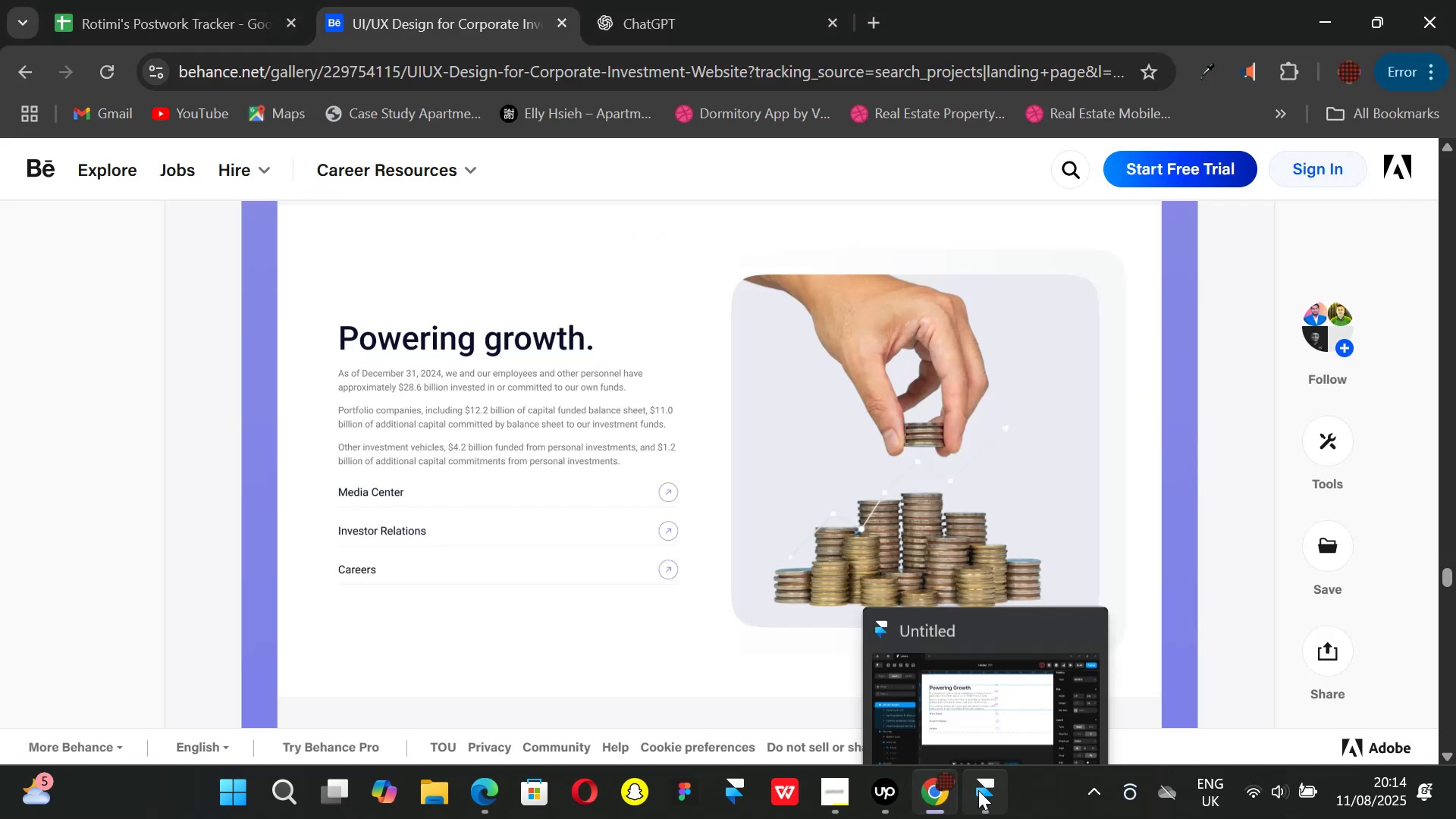 
left_click([978, 790])
 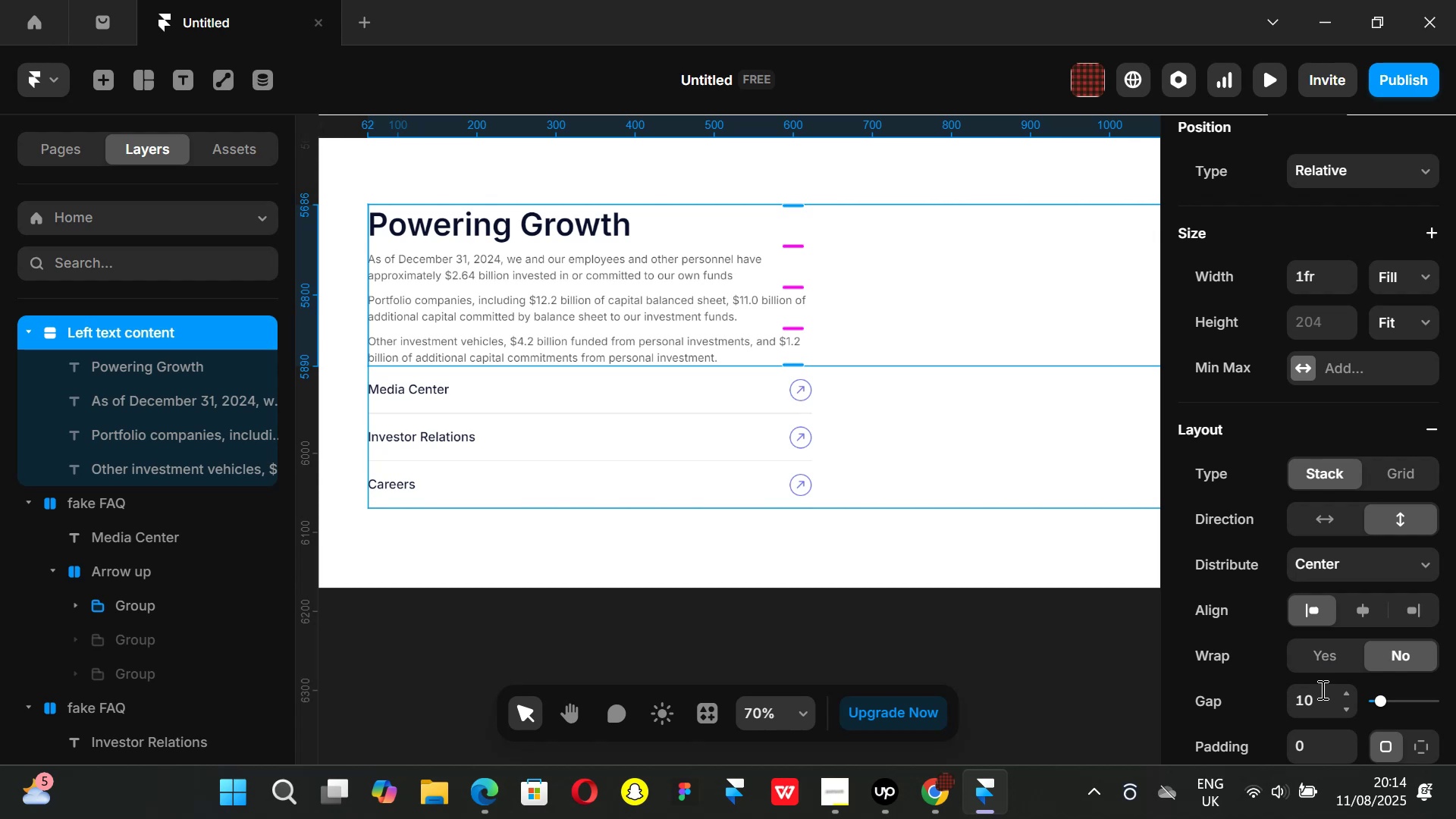 
left_click([1321, 697])
 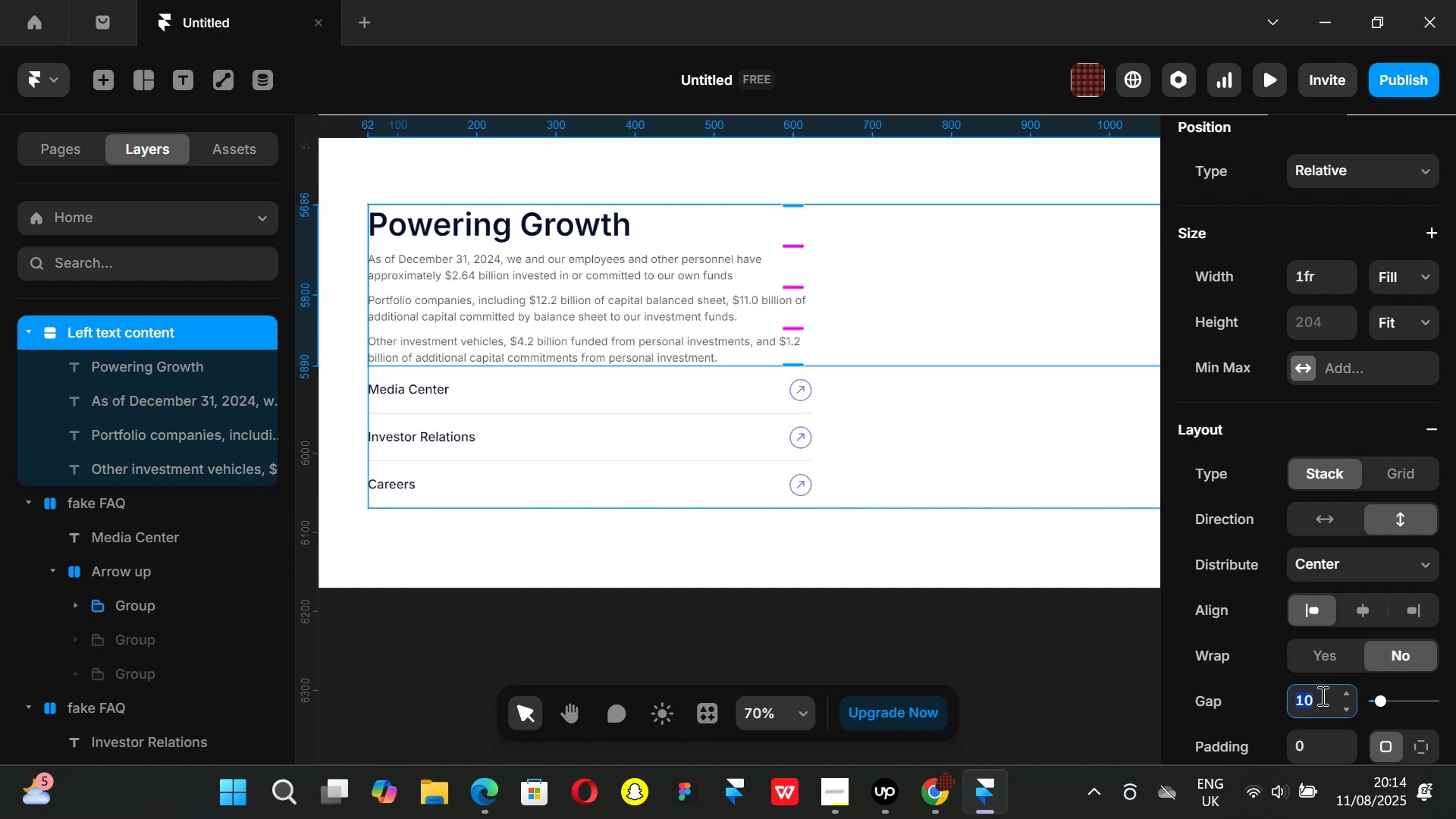 
type(12)
 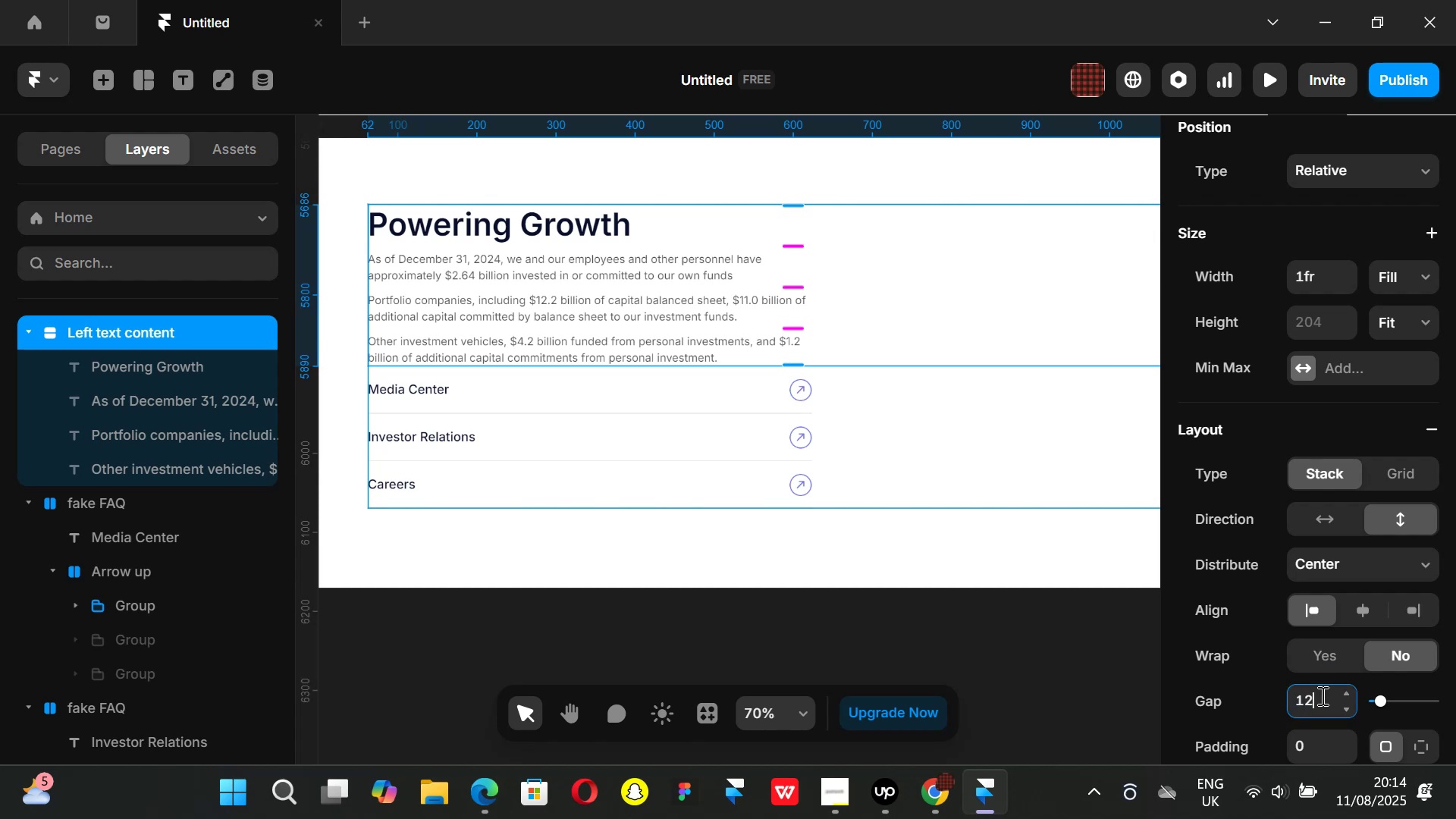 
key(Enter)
 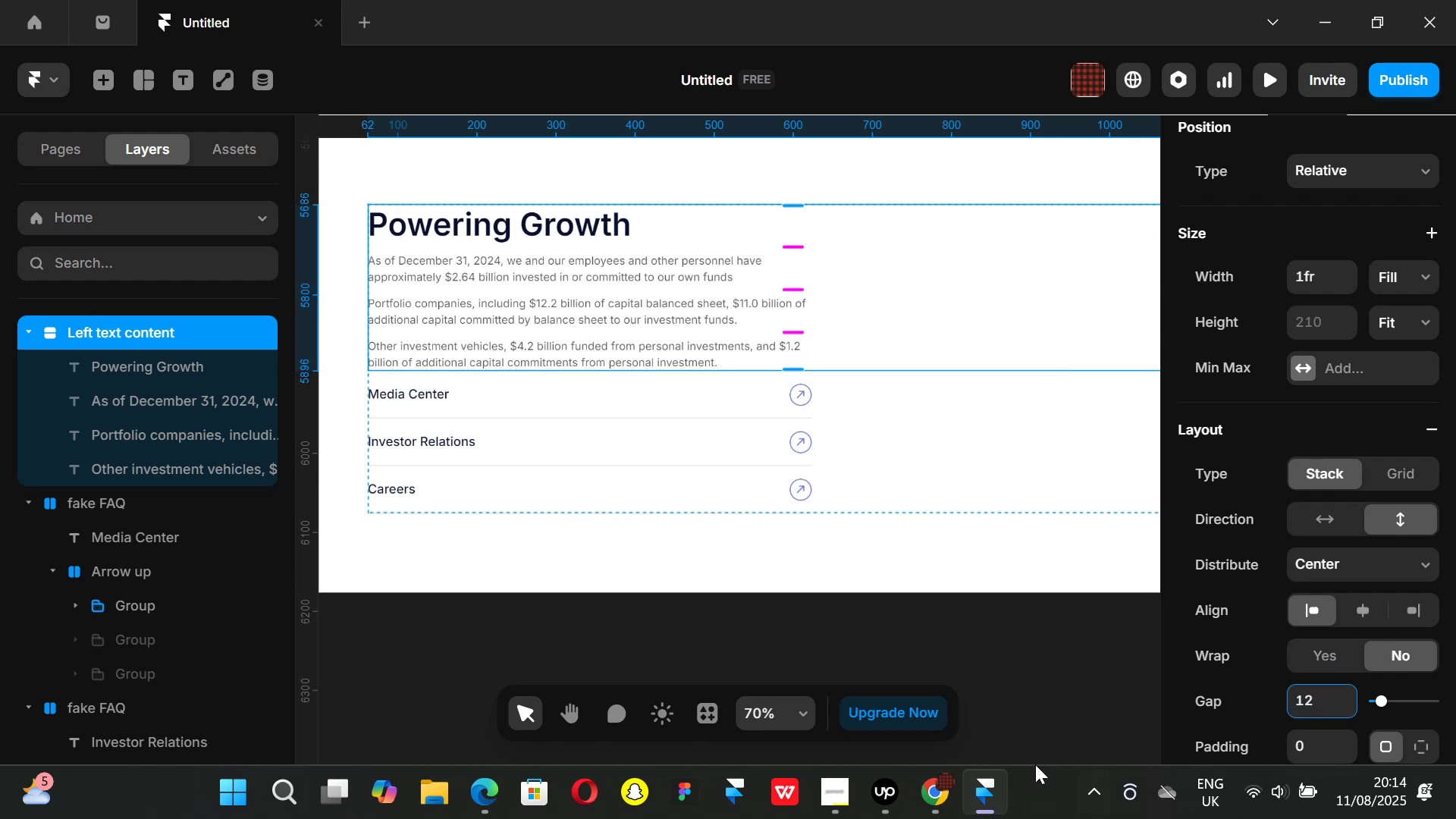 
left_click([940, 798])
 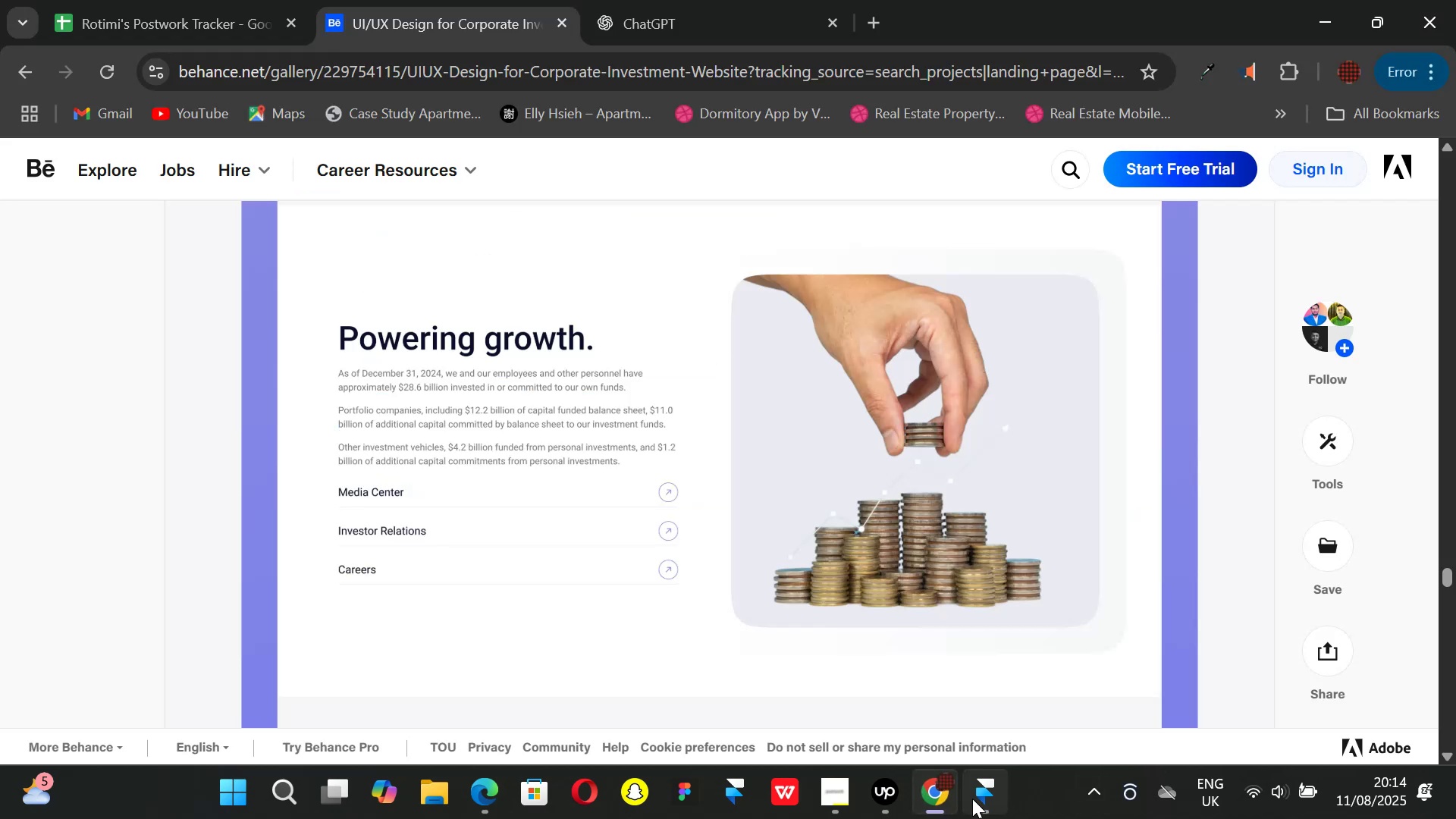 
left_click([972, 799])
 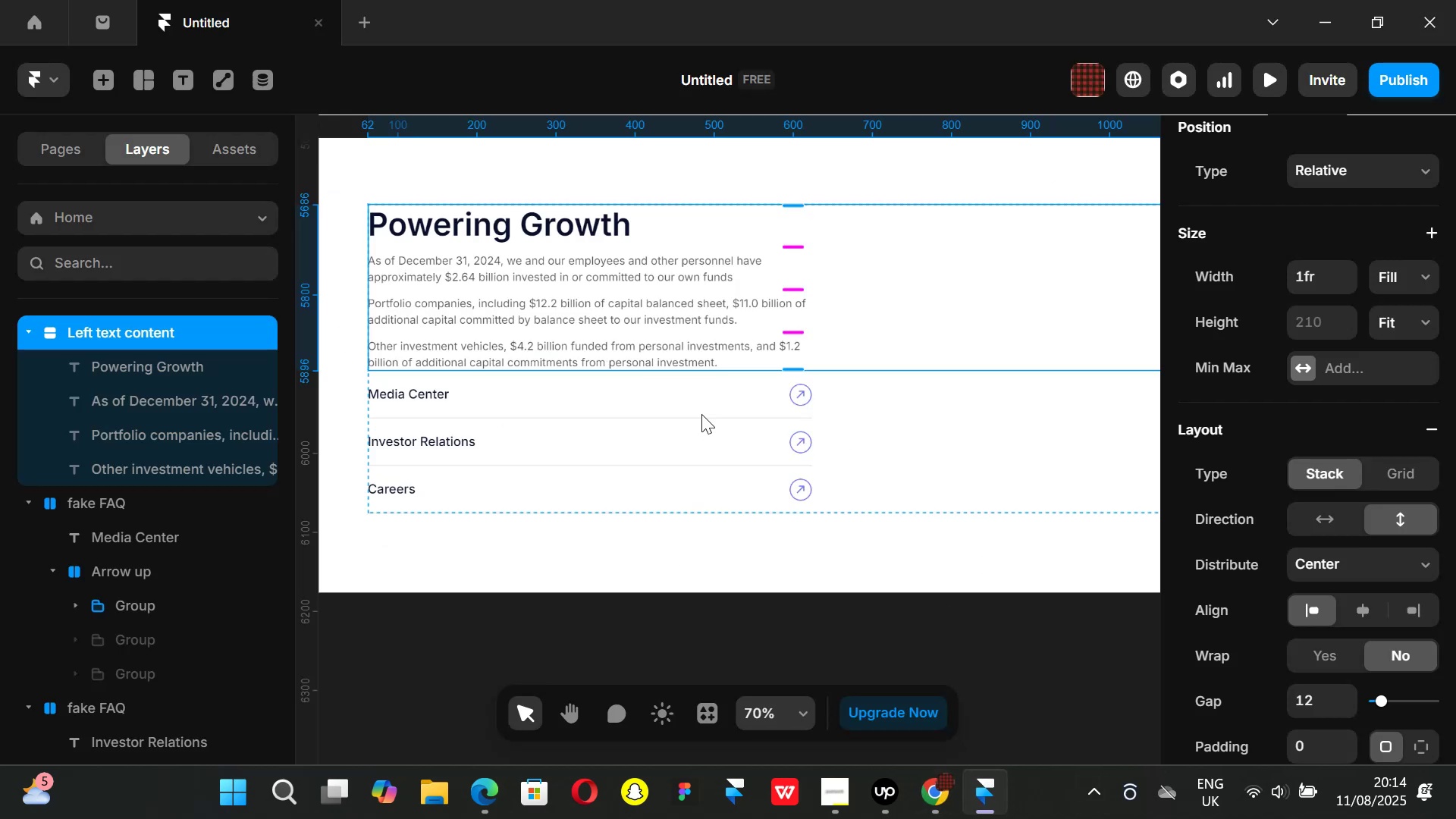 
scroll: coordinate [135, 526], scroll_direction: up, amount: 1.0
 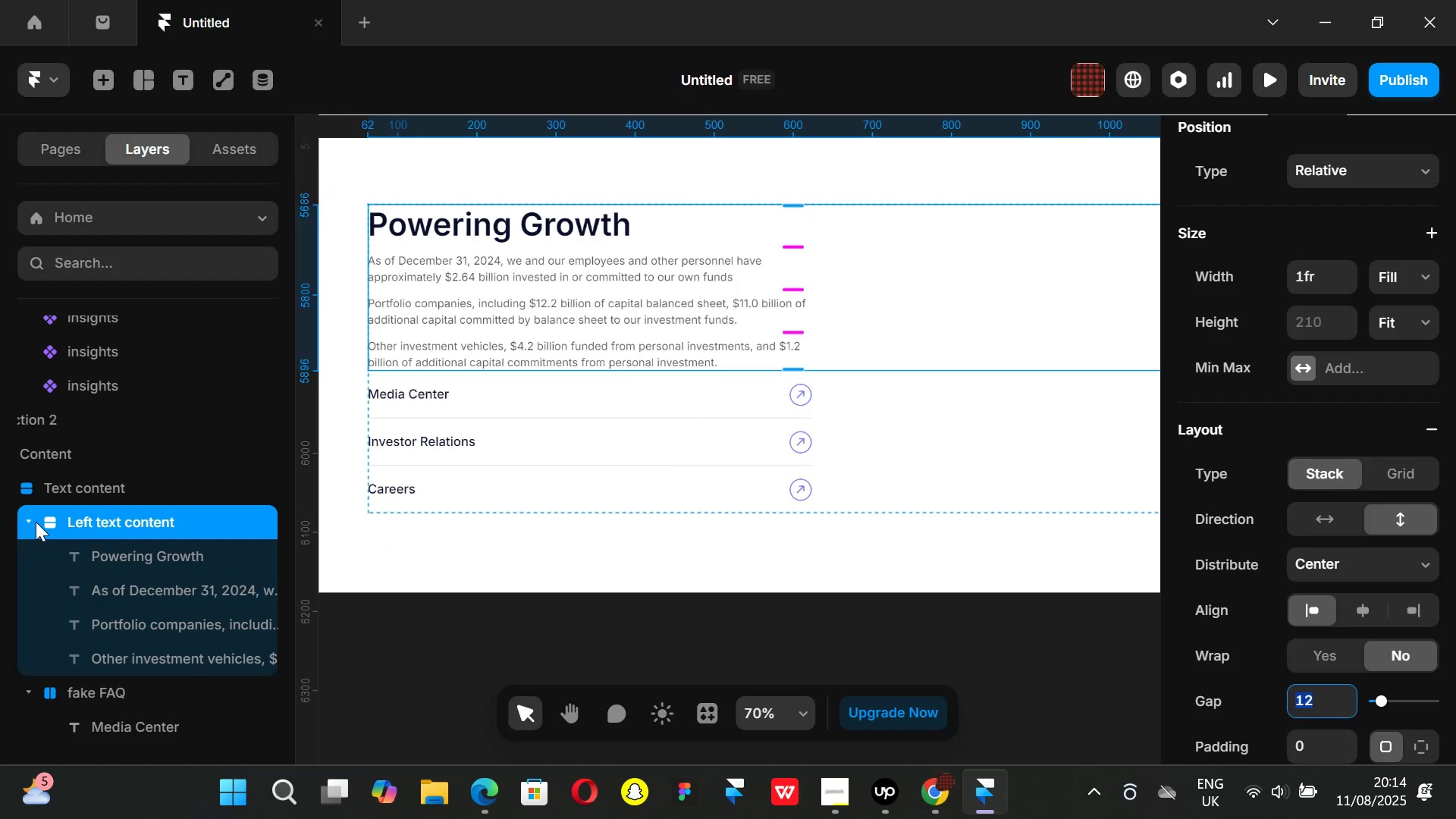 
left_click([30, 522])
 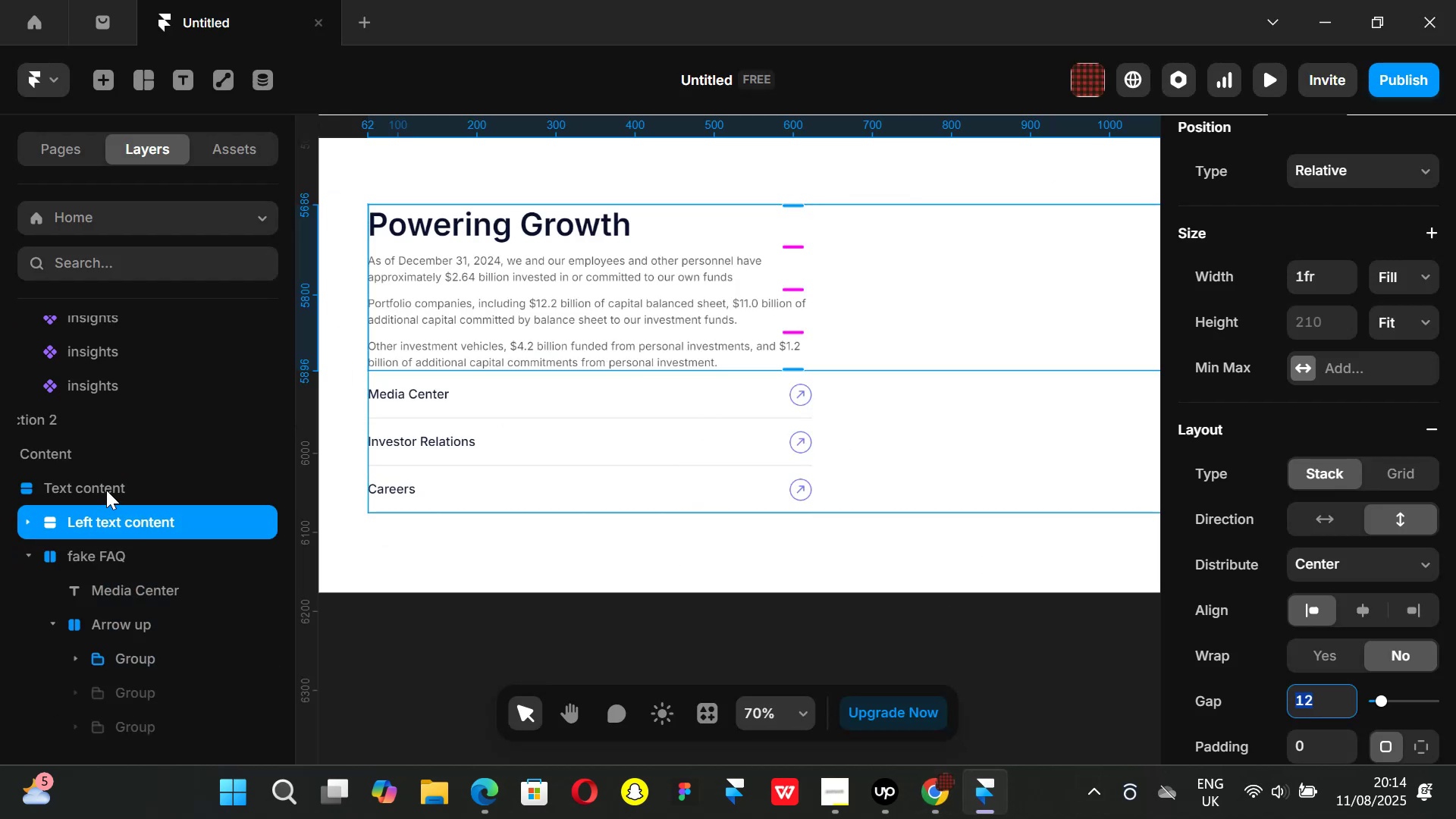 
left_click([106, 489])
 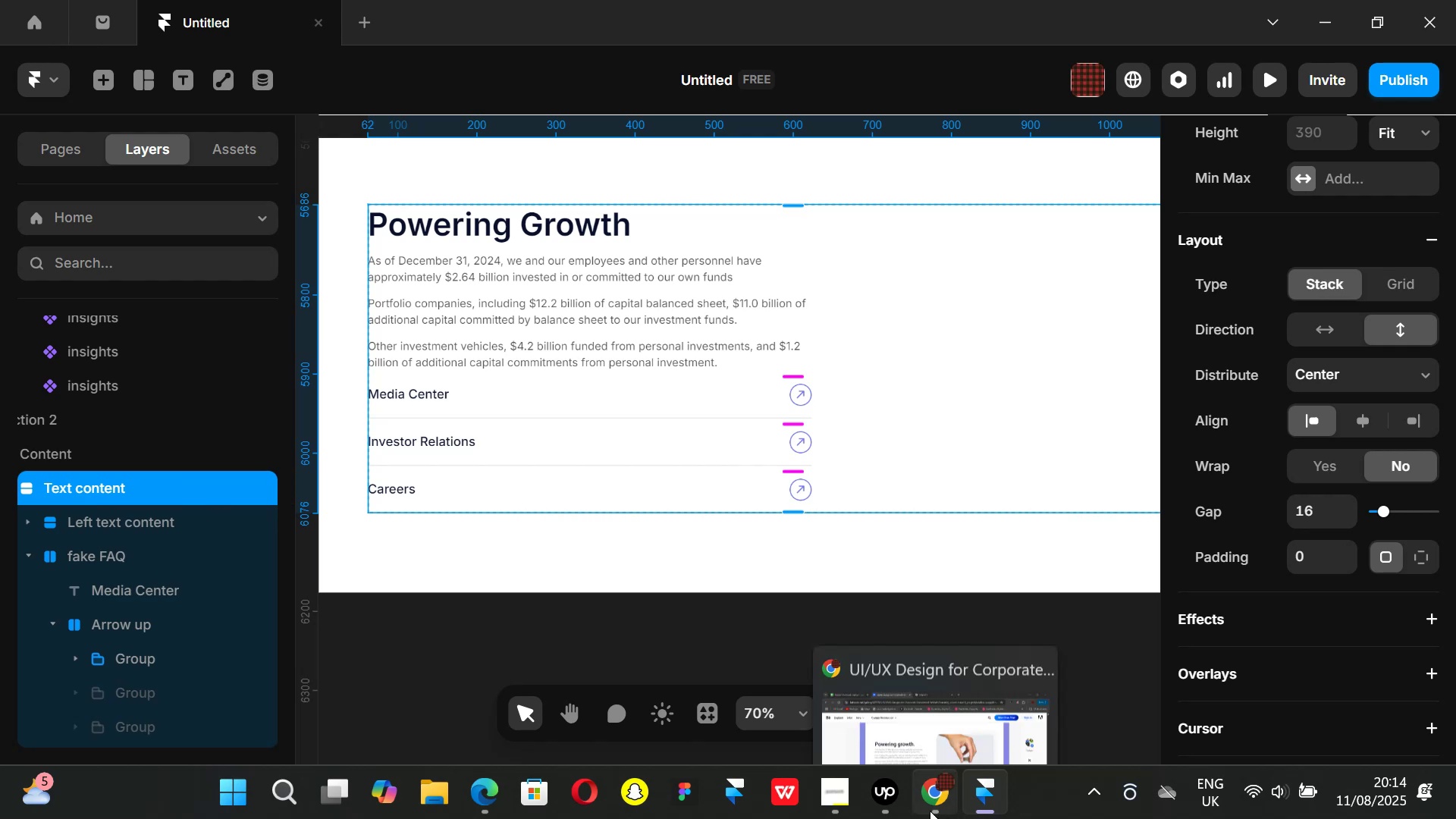 
left_click([930, 811])
 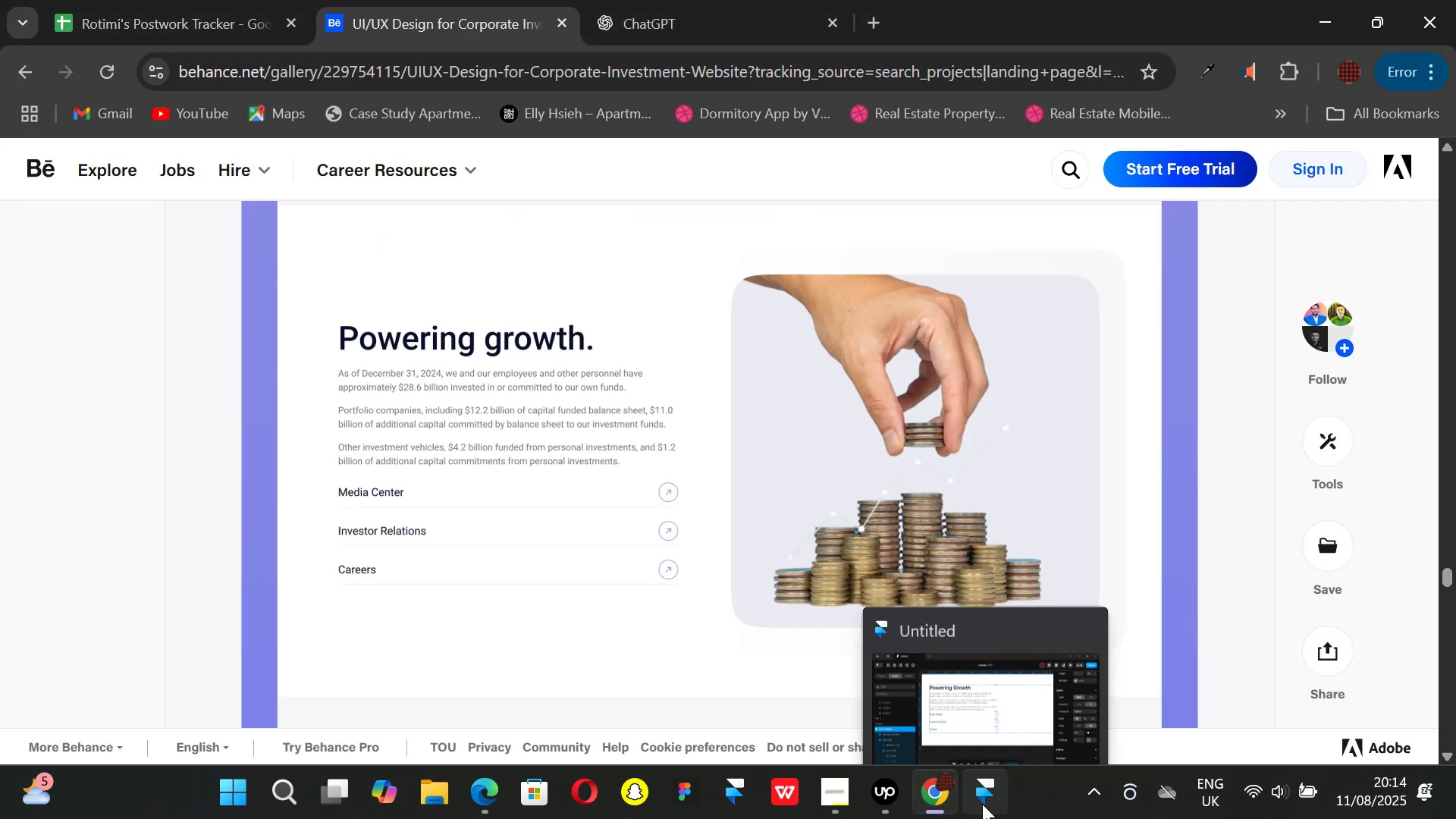 
left_click([982, 804])
 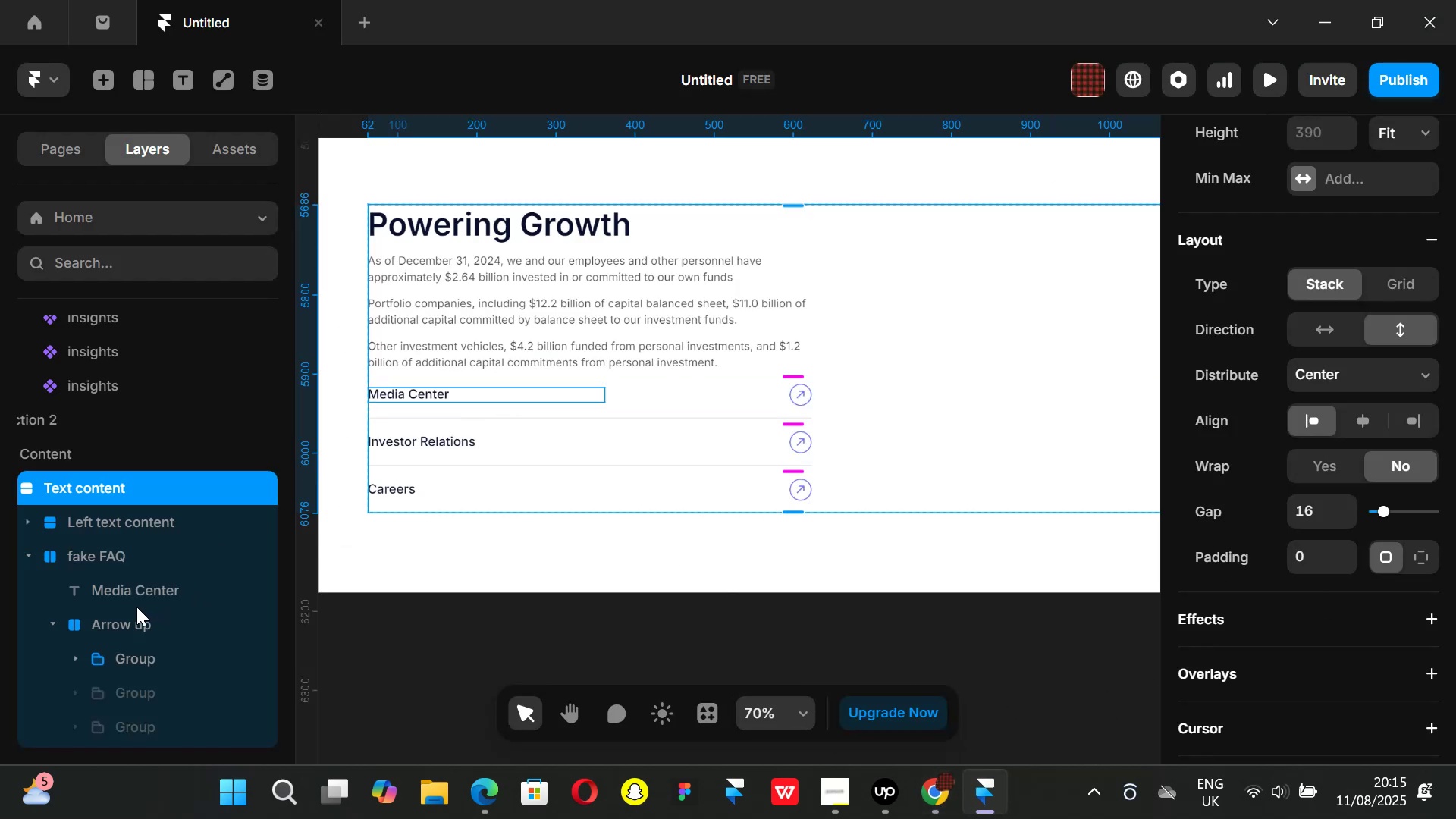 
wait(5.12)
 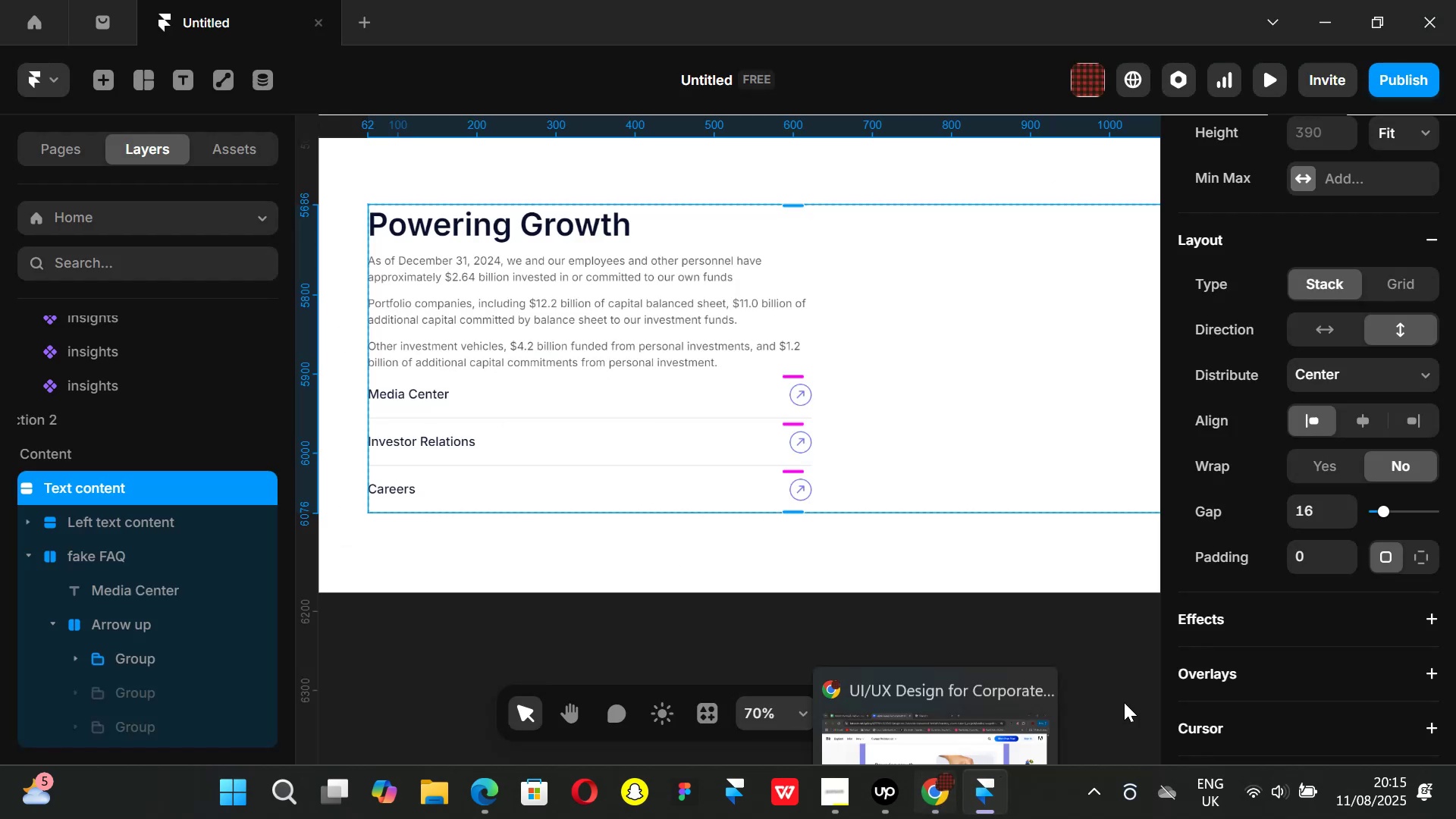 
left_click([78, 553])
 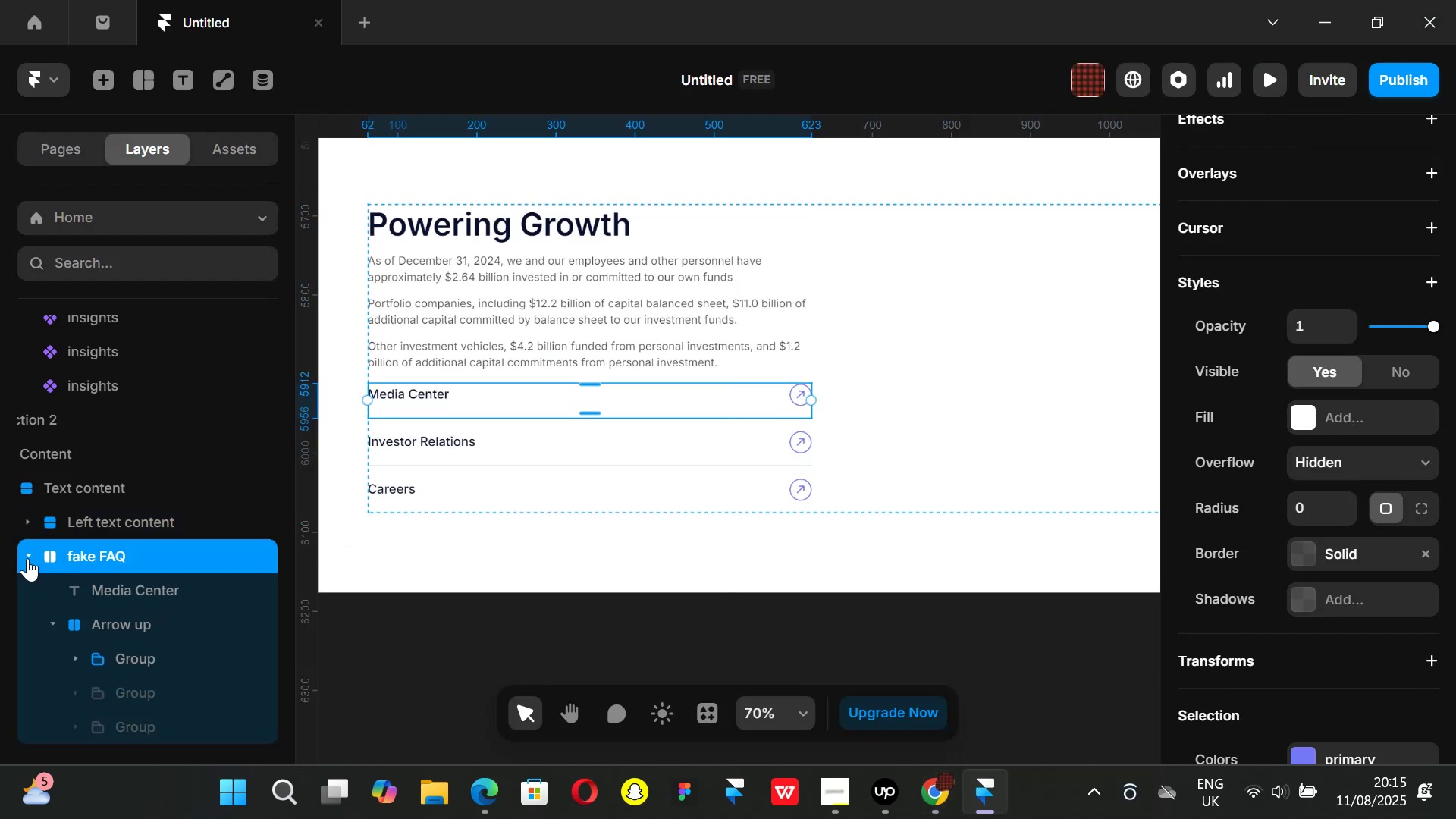 
left_click([27, 558])
 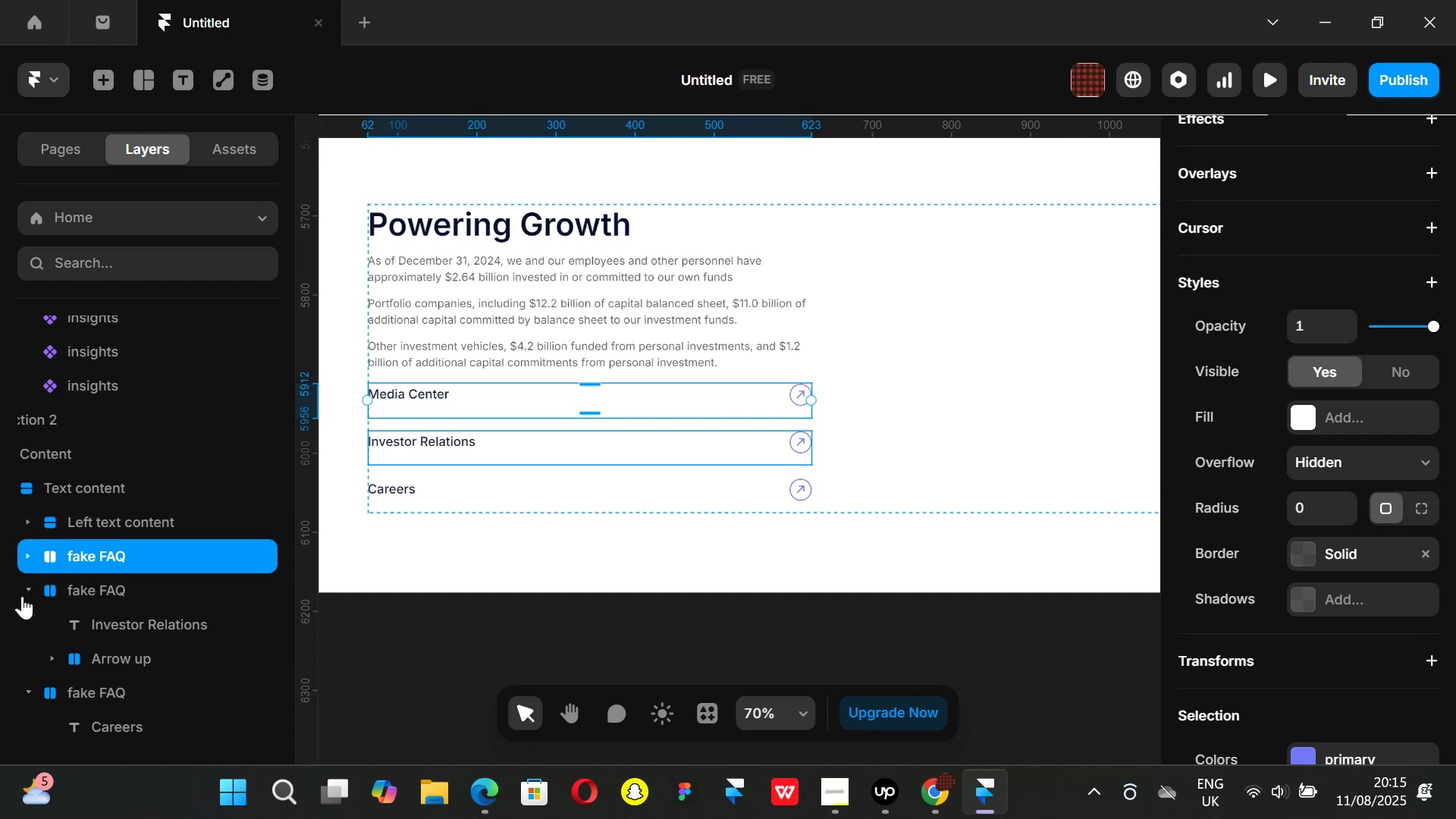 
left_click([29, 592])
 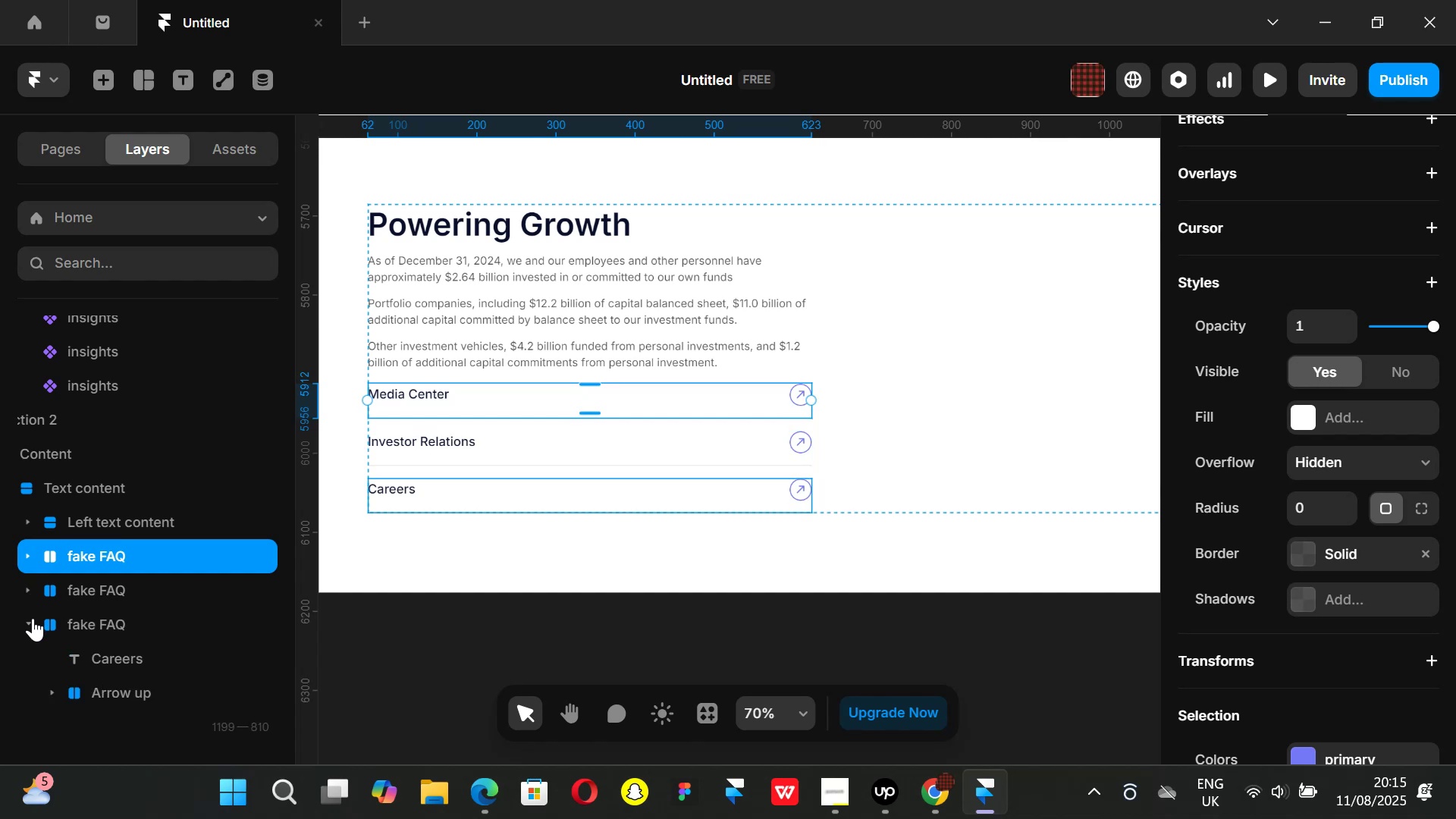 
left_click([33, 618])
 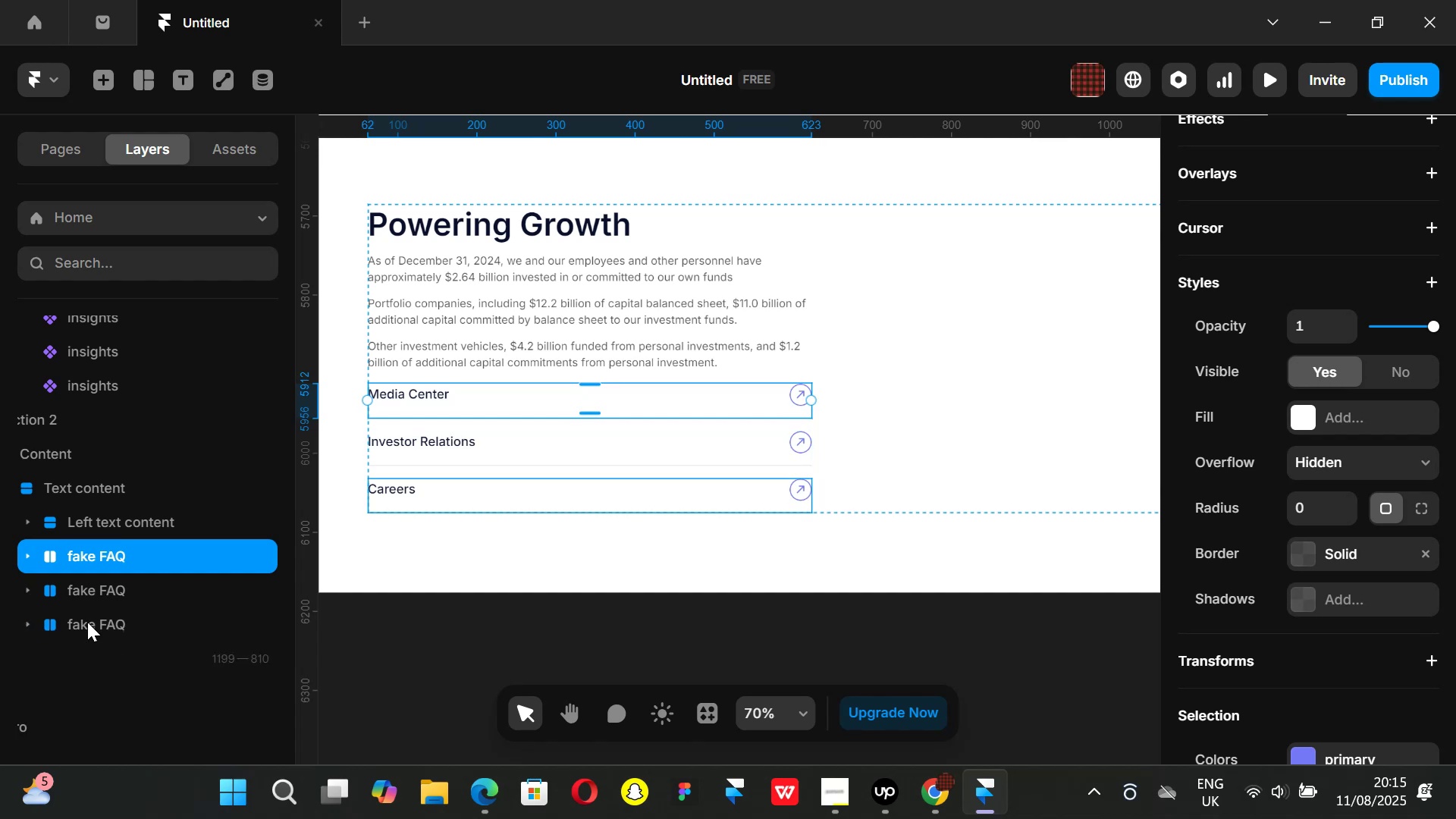 
hold_key(key=ShiftLeft, duration=0.43)
left_click([87, 622])
 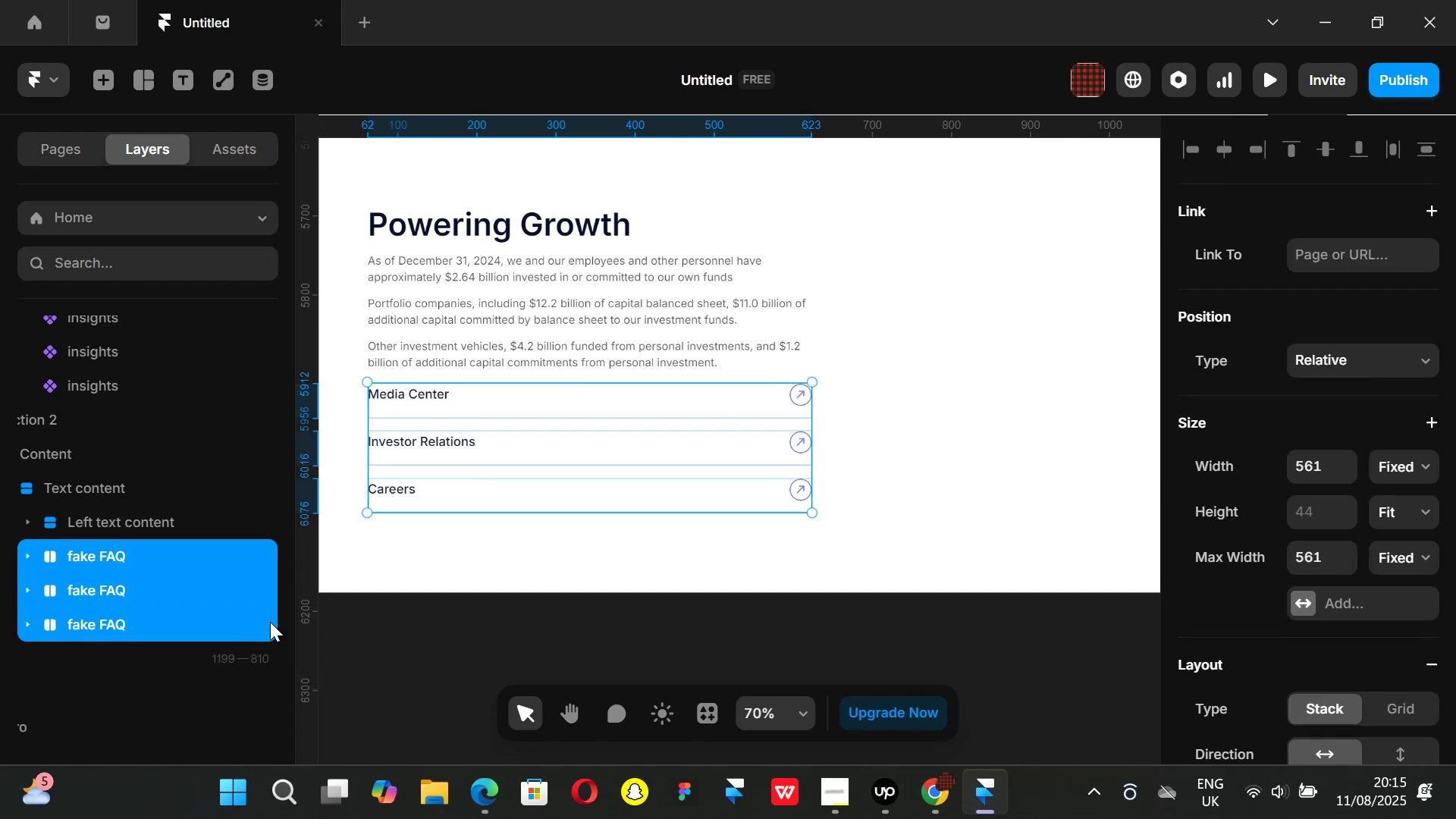 
key(Control+ControlLeft)
 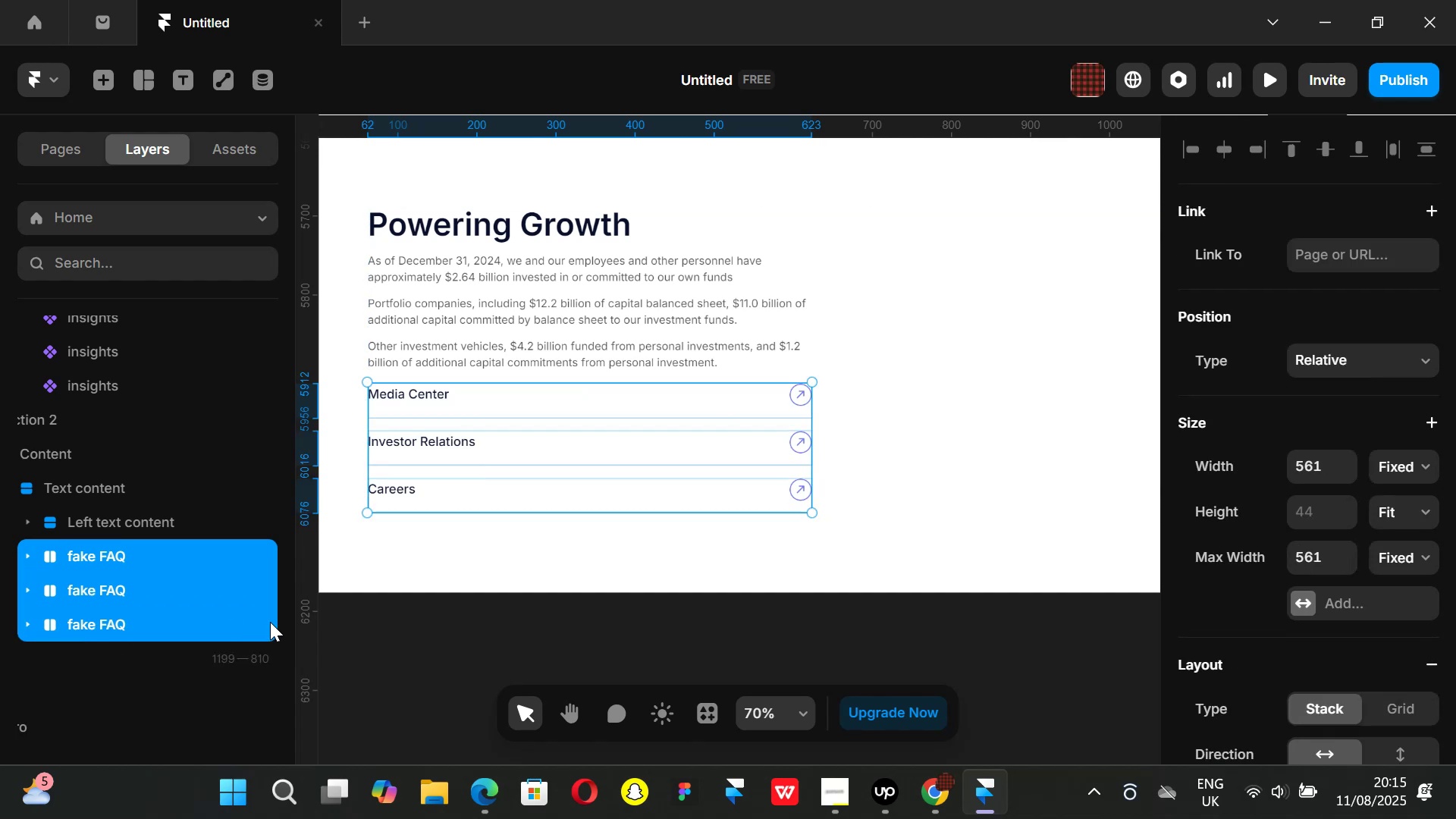 
key(Alt+Control+AltLeft)
 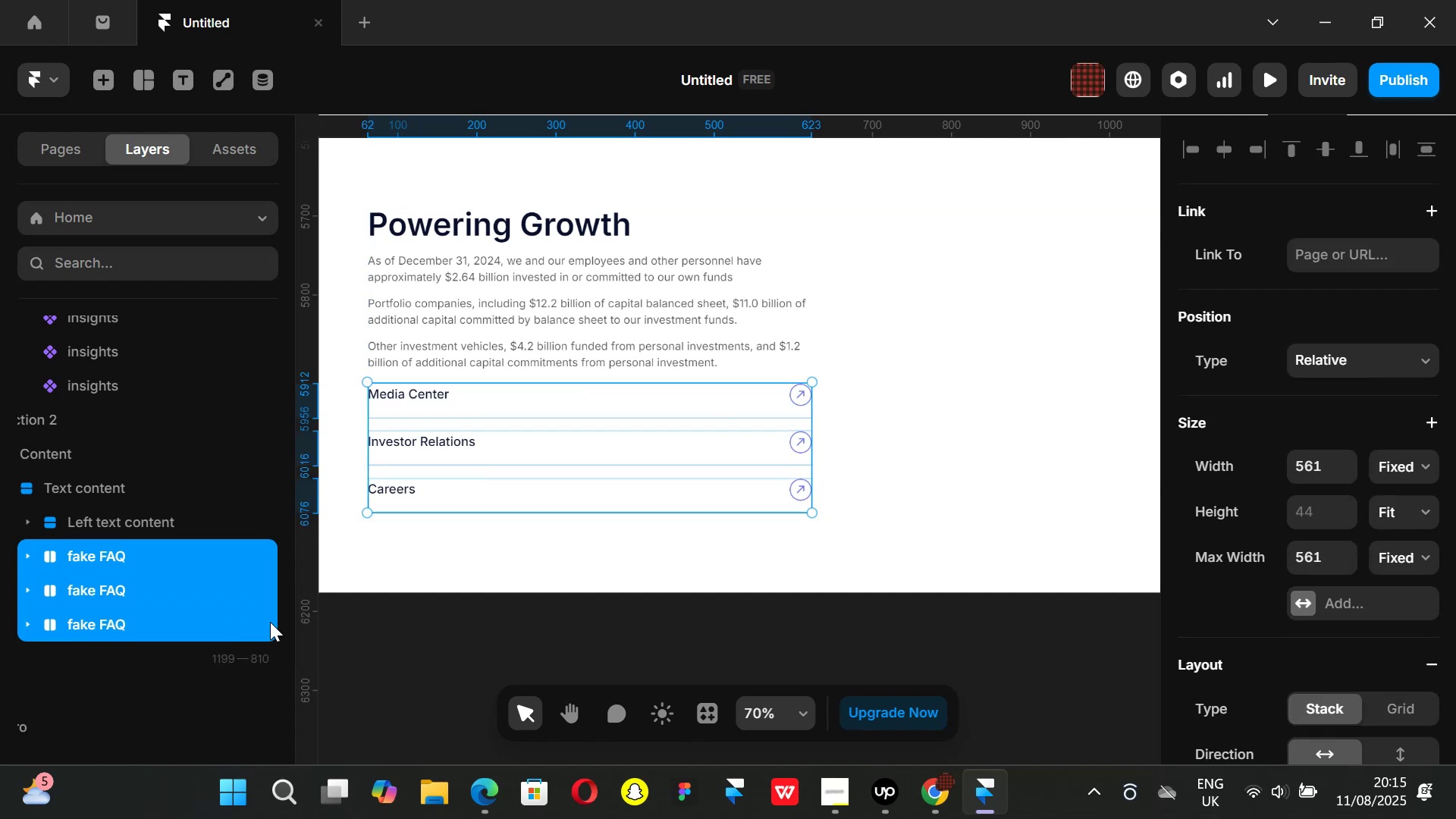 
key(Alt+Control+Enter)
 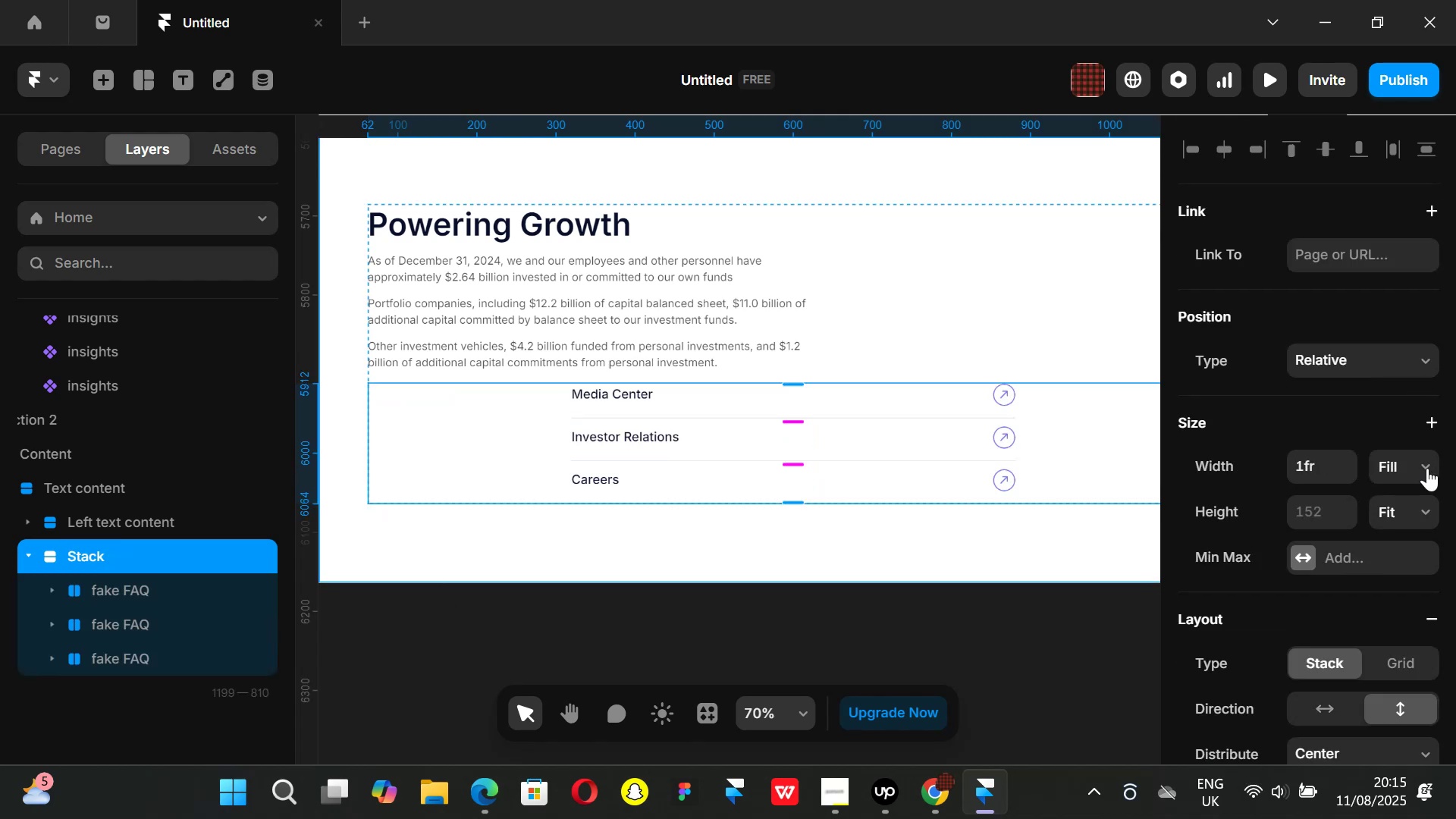 
scroll: coordinate [1310, 576], scroll_direction: down, amount: 2.0
 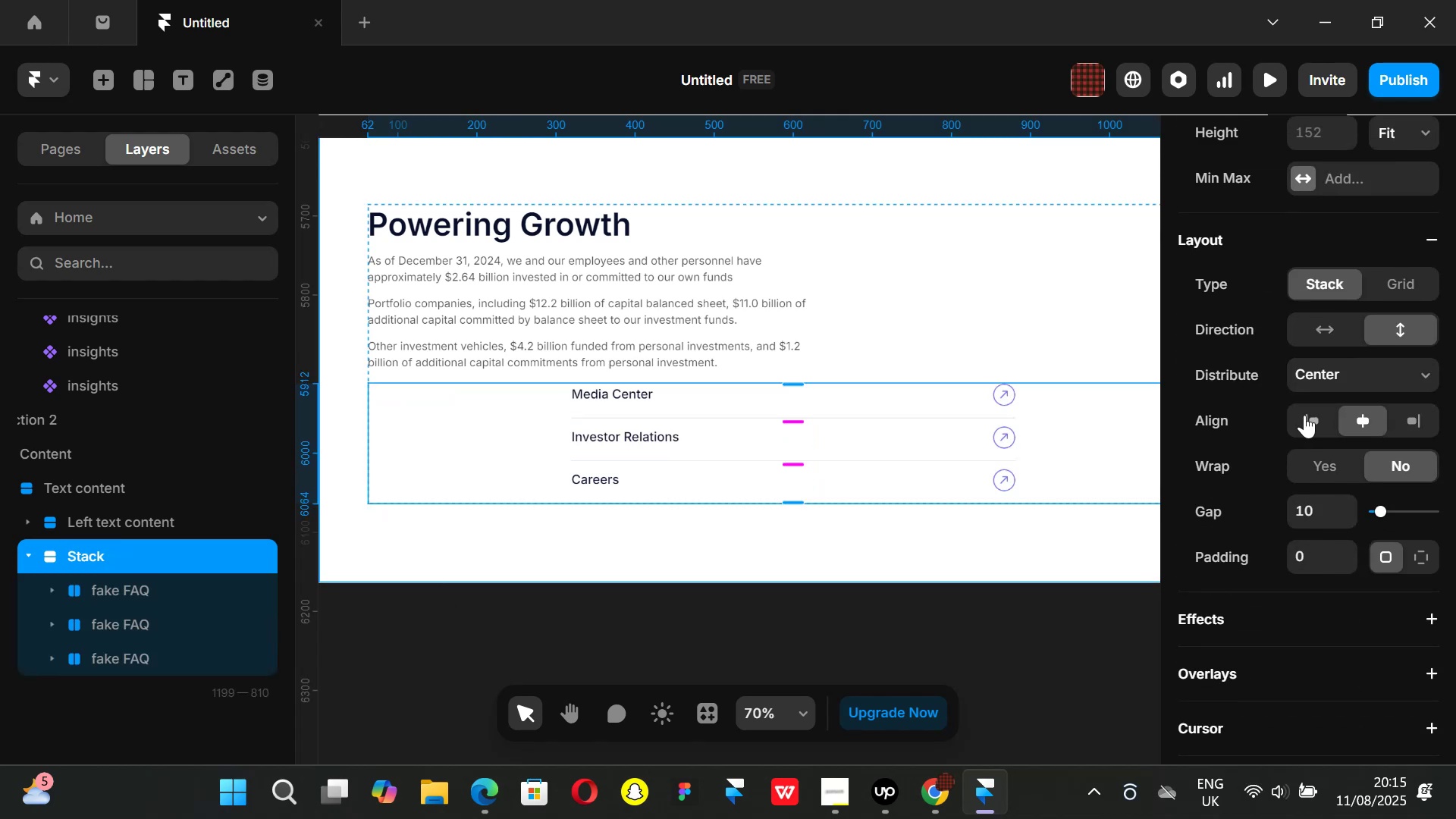 
left_click([1310, 415])
 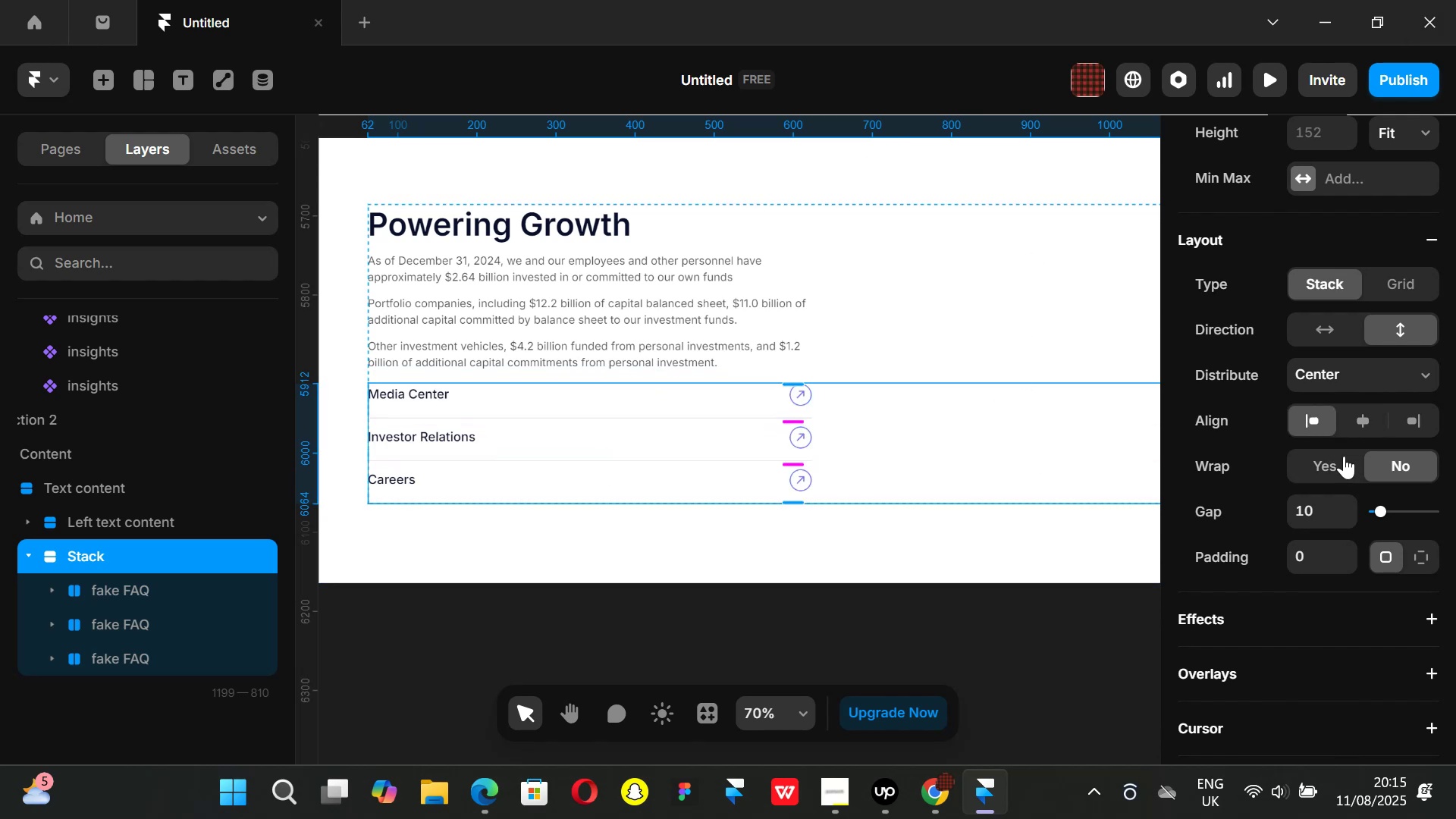 
wait(5.67)
 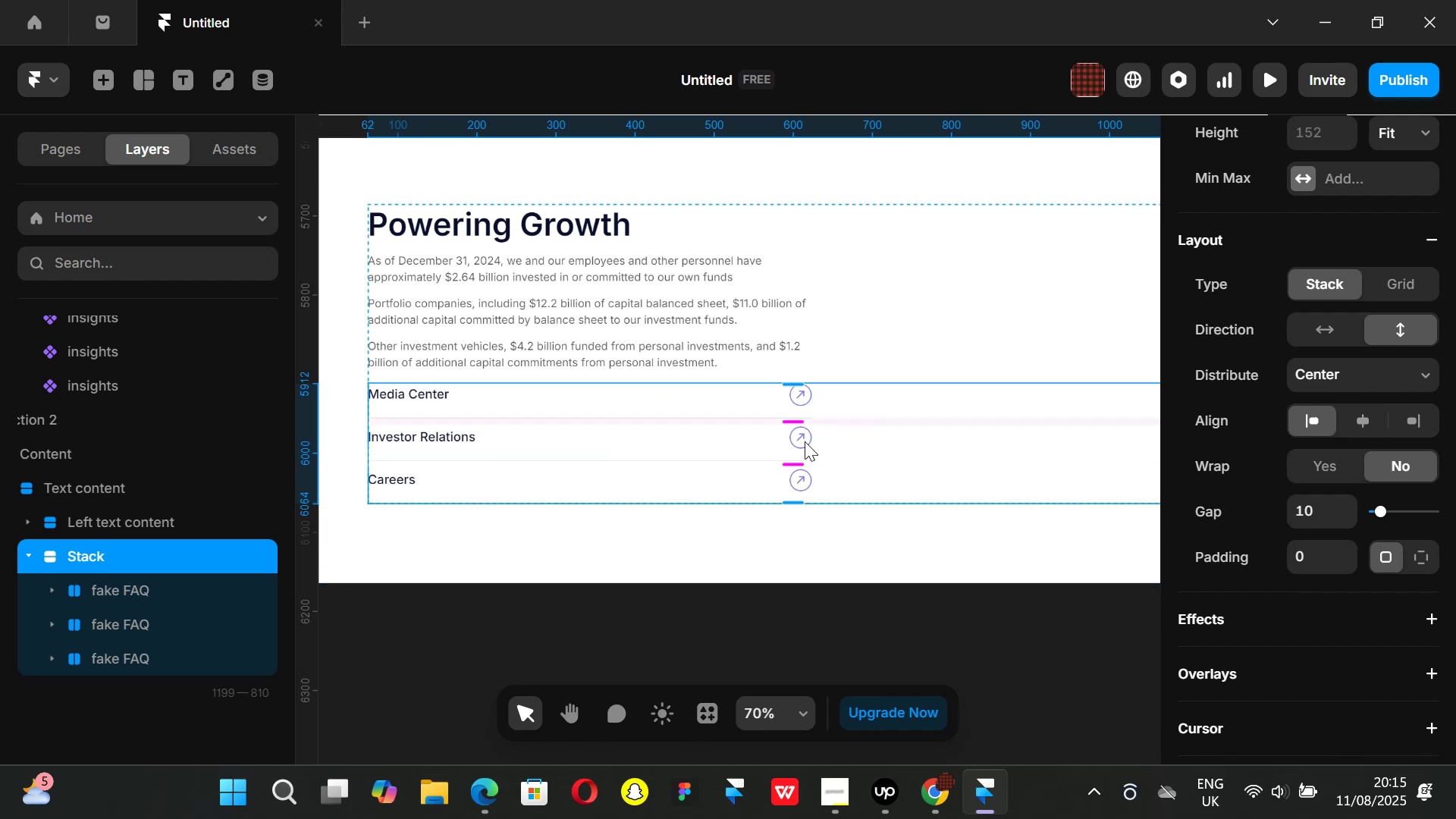 
scroll: coordinate [1380, 425], scroll_direction: up, amount: 1.0
 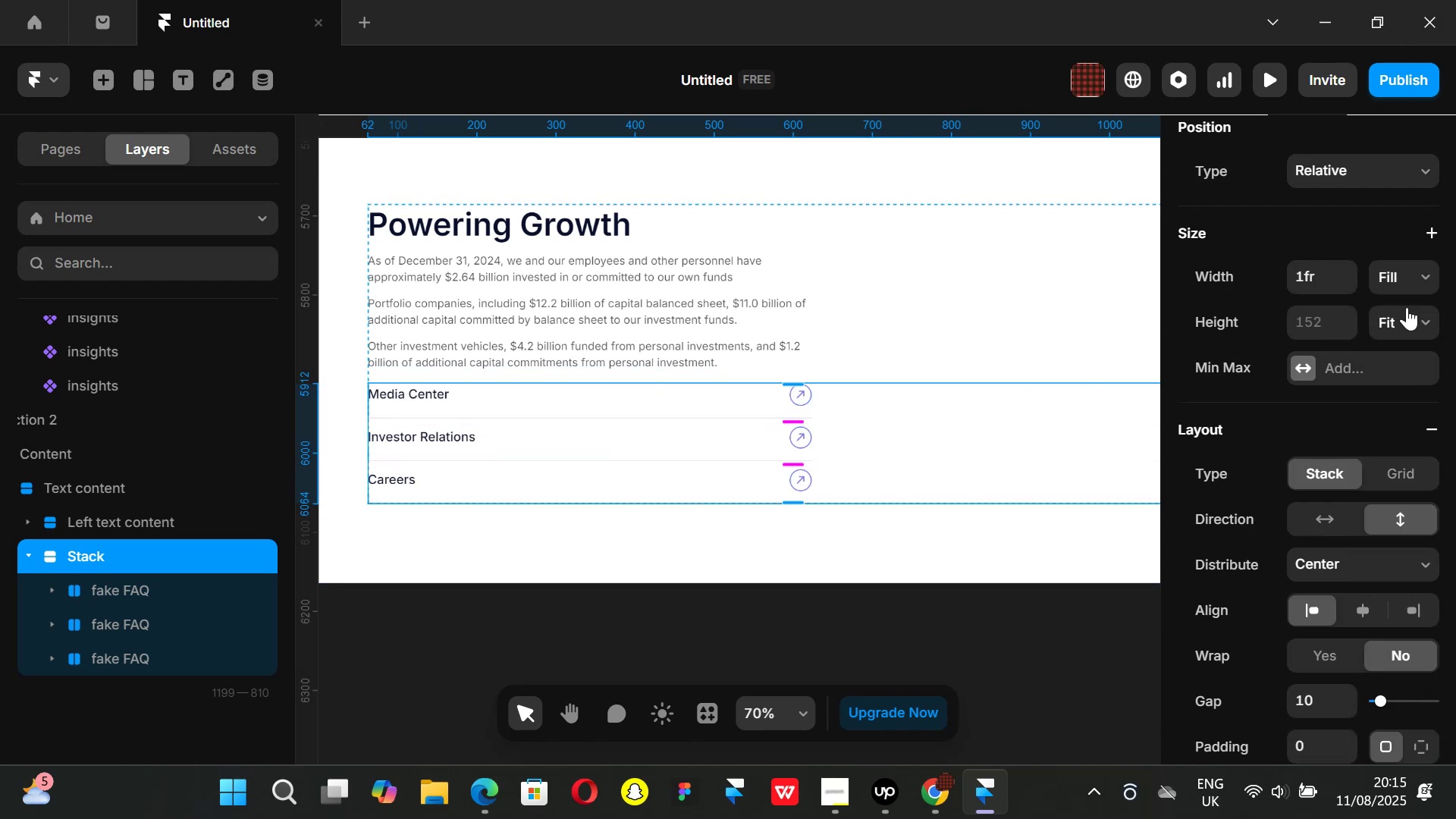 
left_click([1423, 274])
 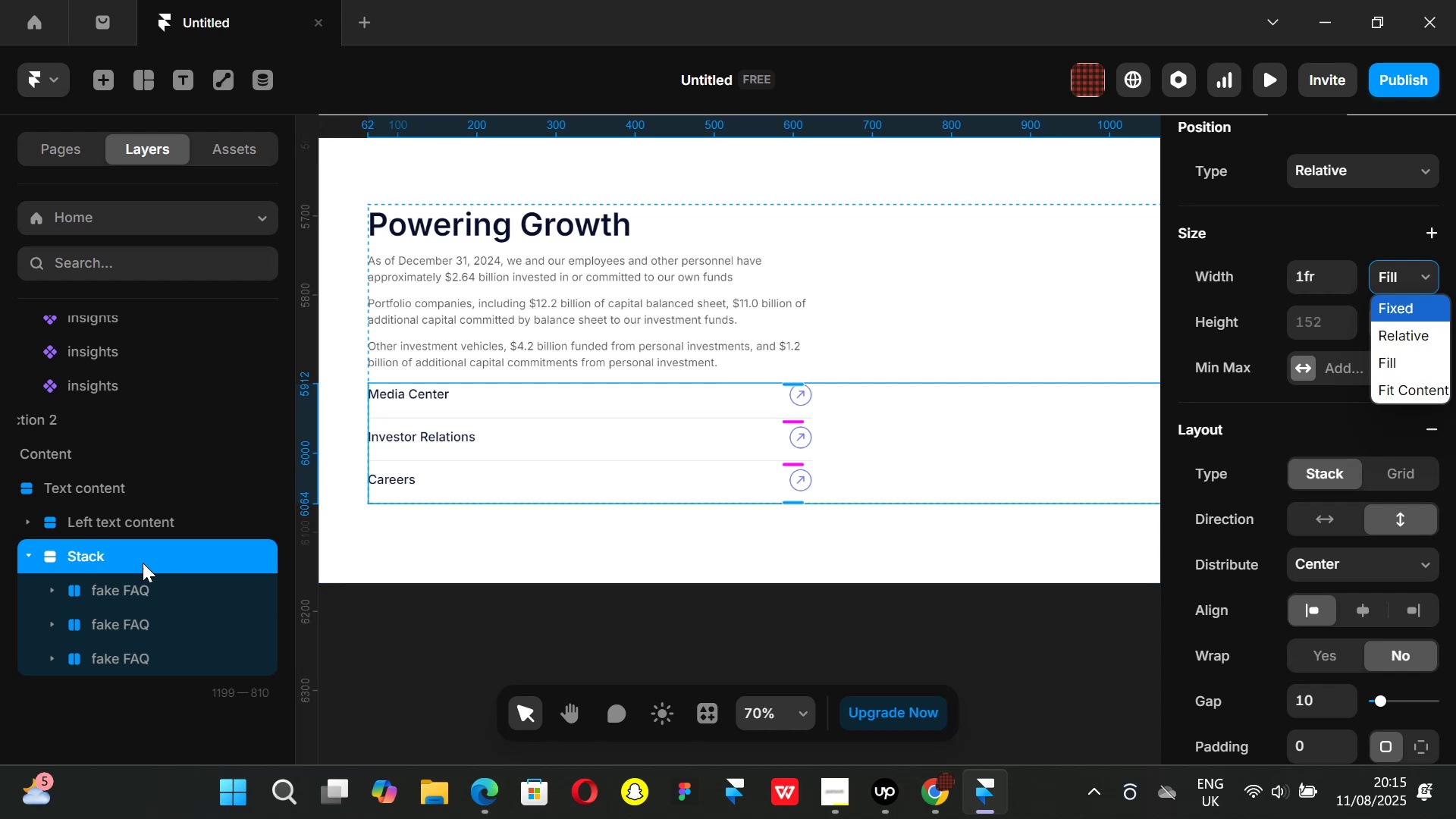 
double_click([95, 551])
 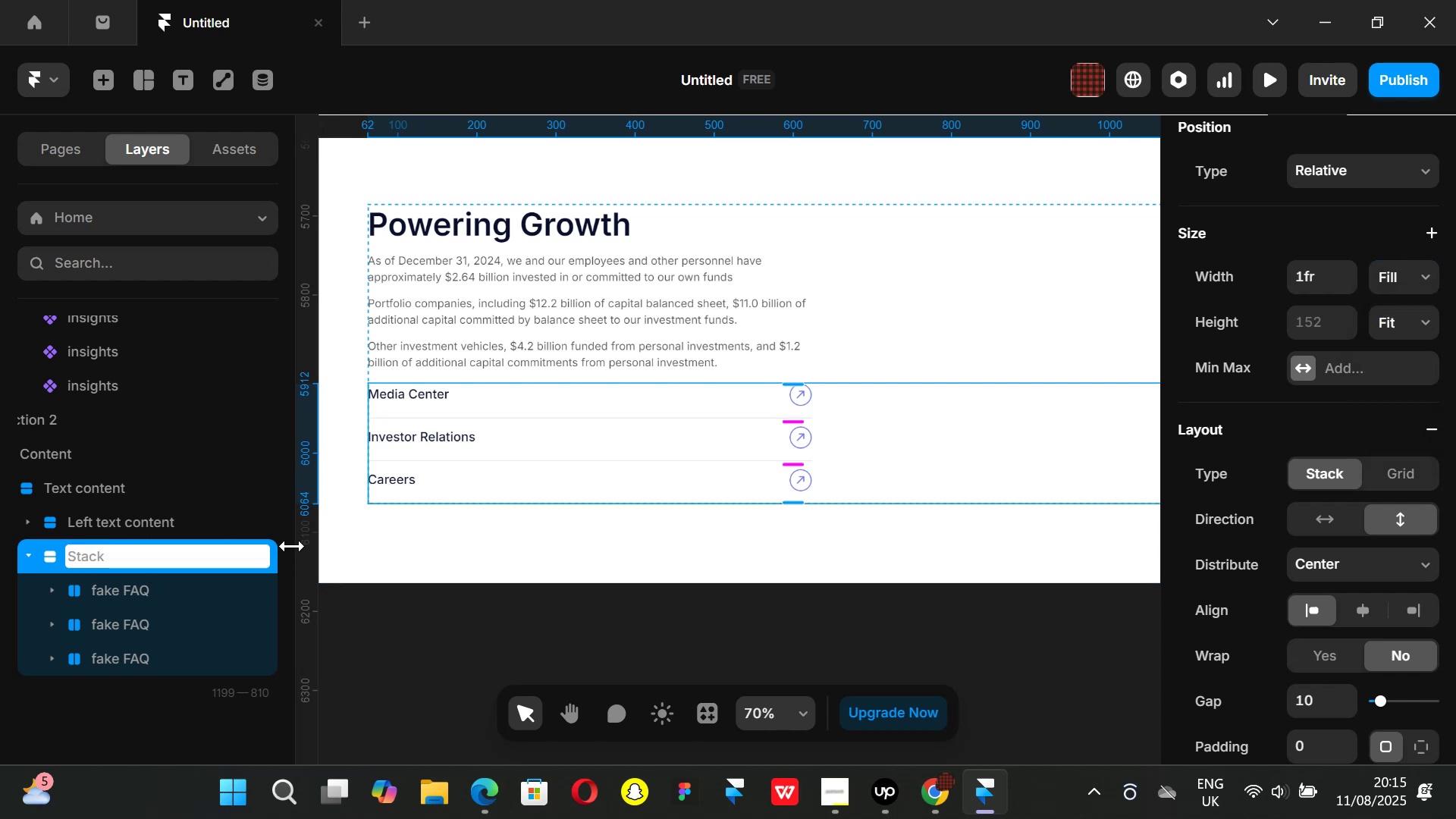 
type(Full Fake FAQ)
 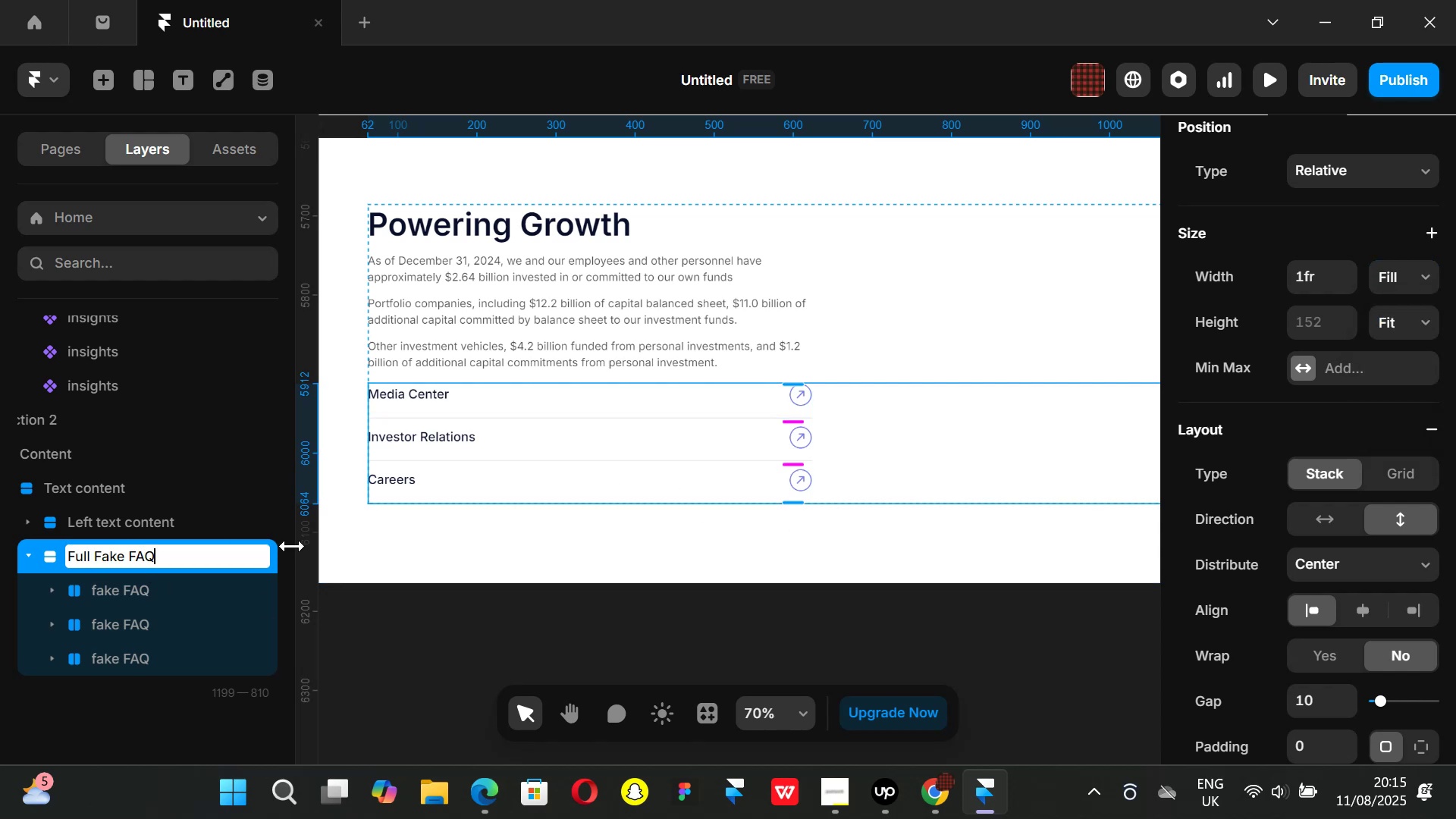 
key(Enter)
 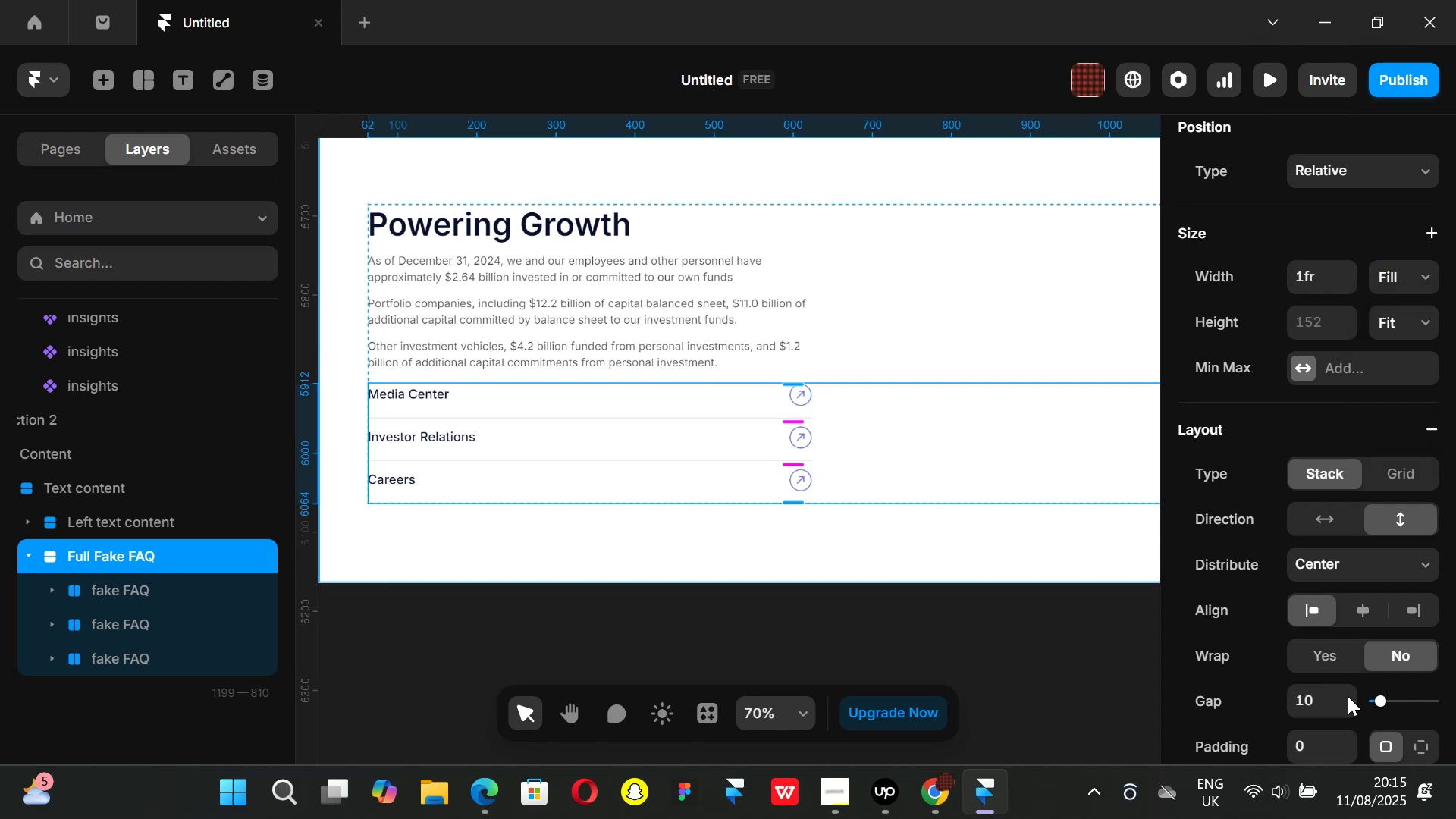 
left_click([943, 794])
 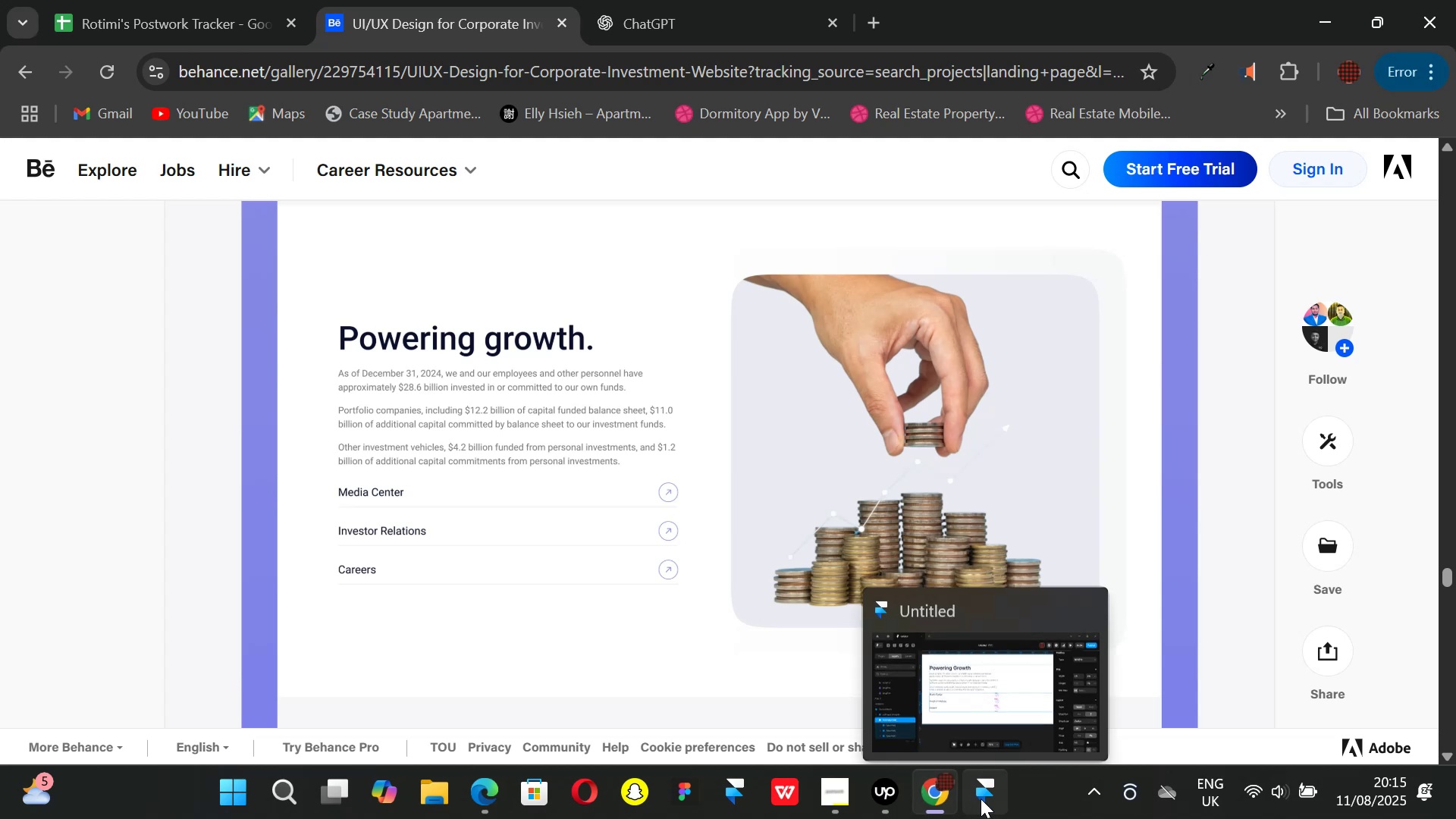 
left_click([981, 799])
 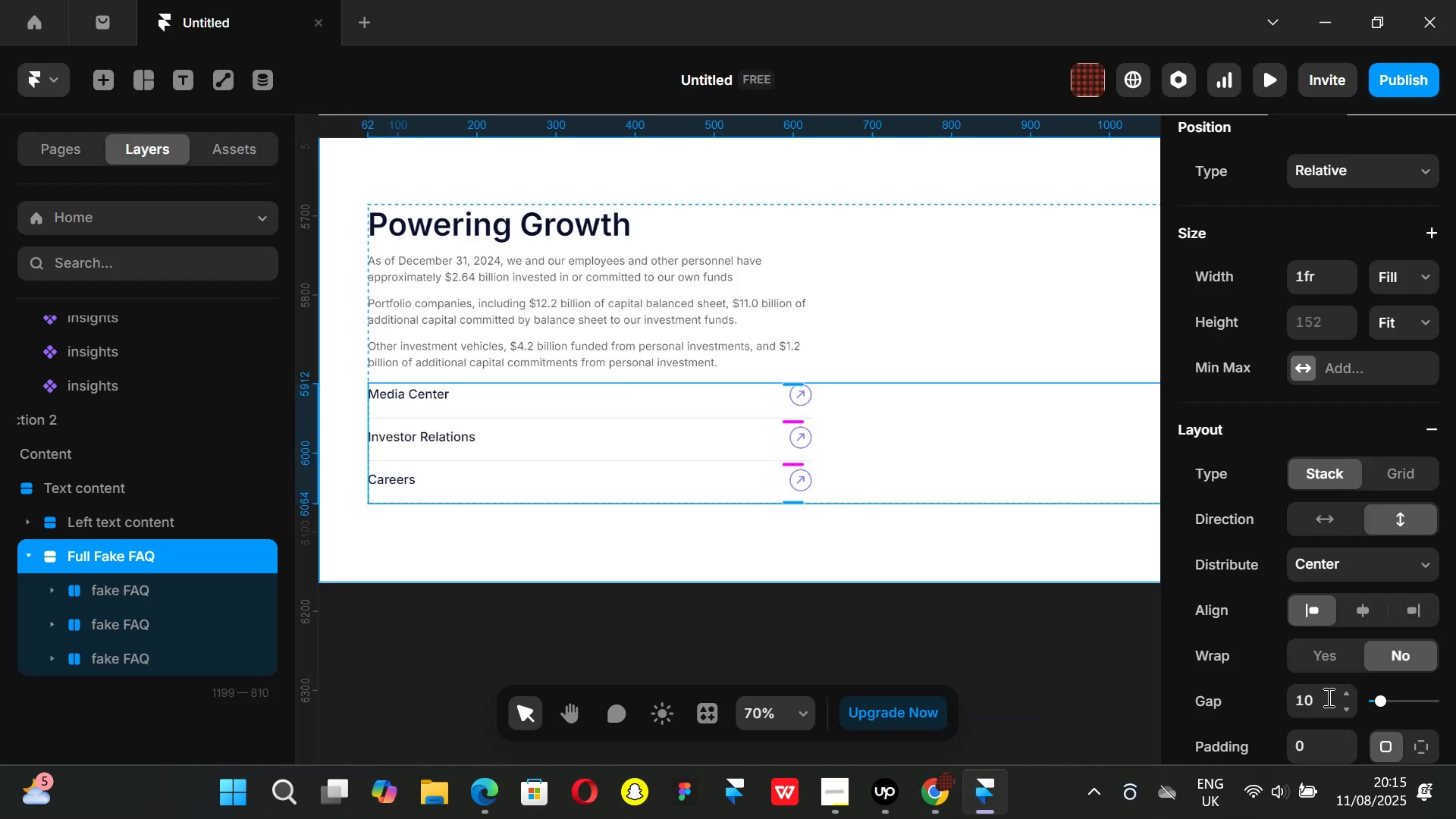 
left_click([1327, 697])
 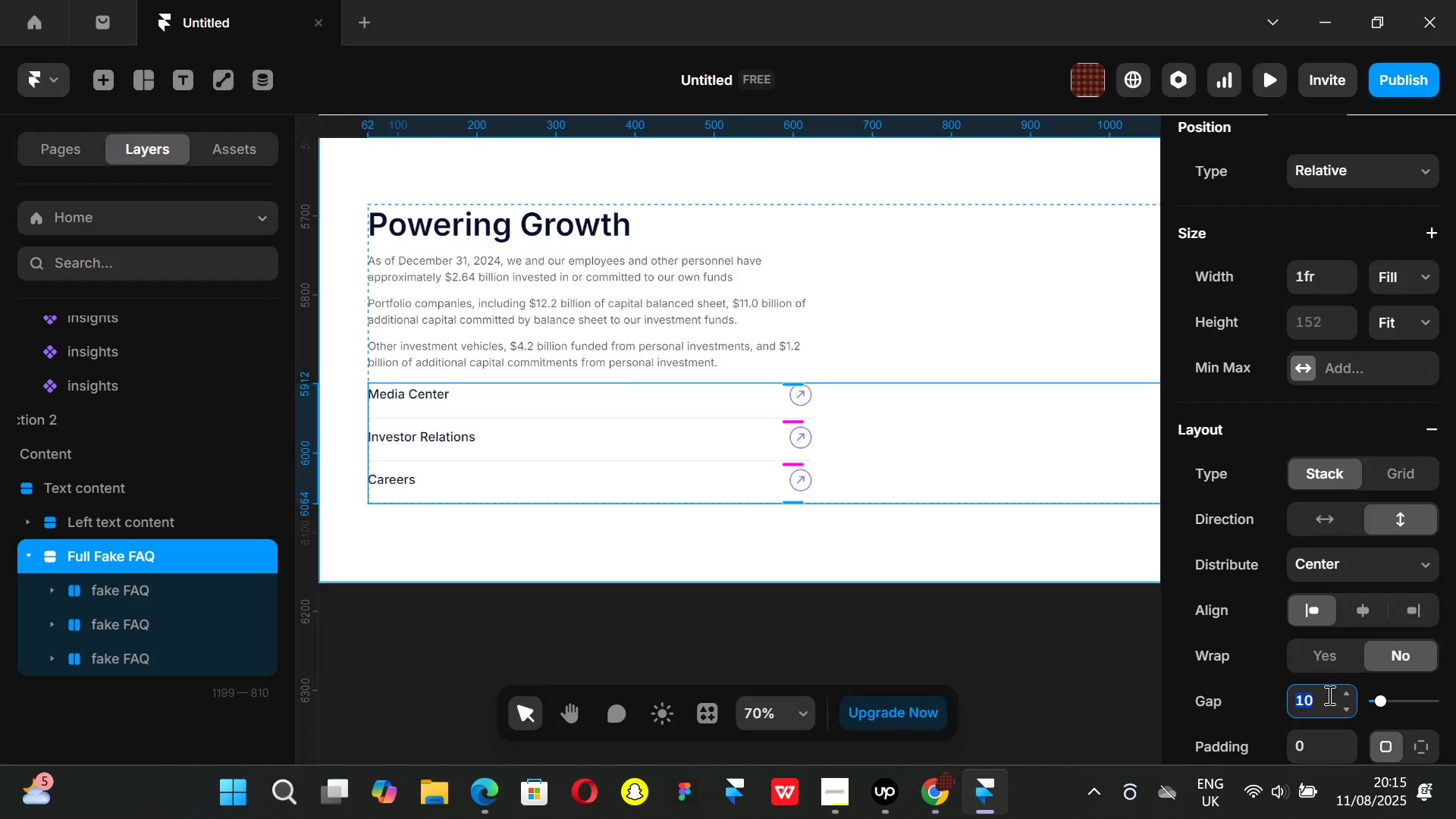 
type(12)
 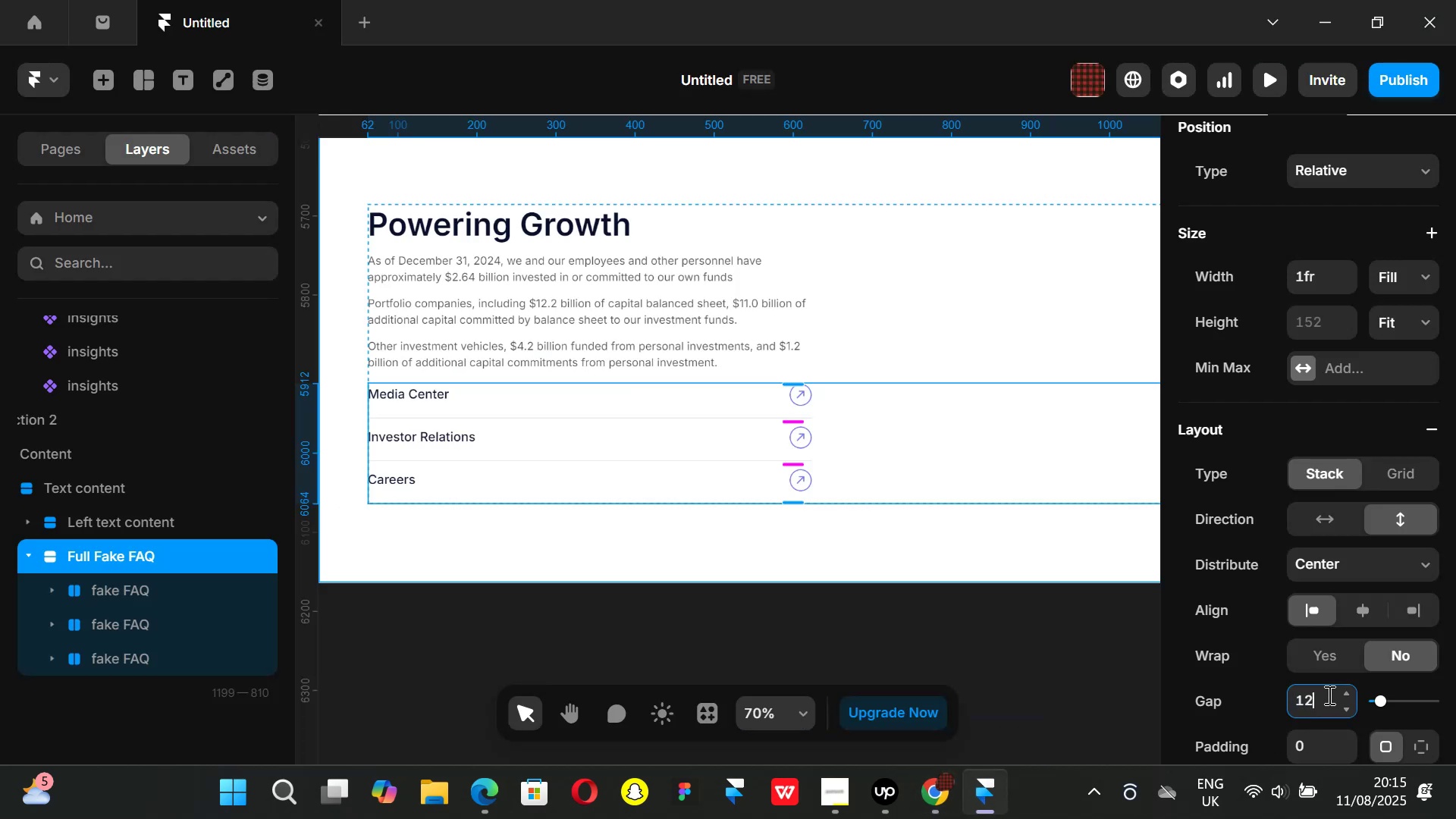 
key(Enter)
 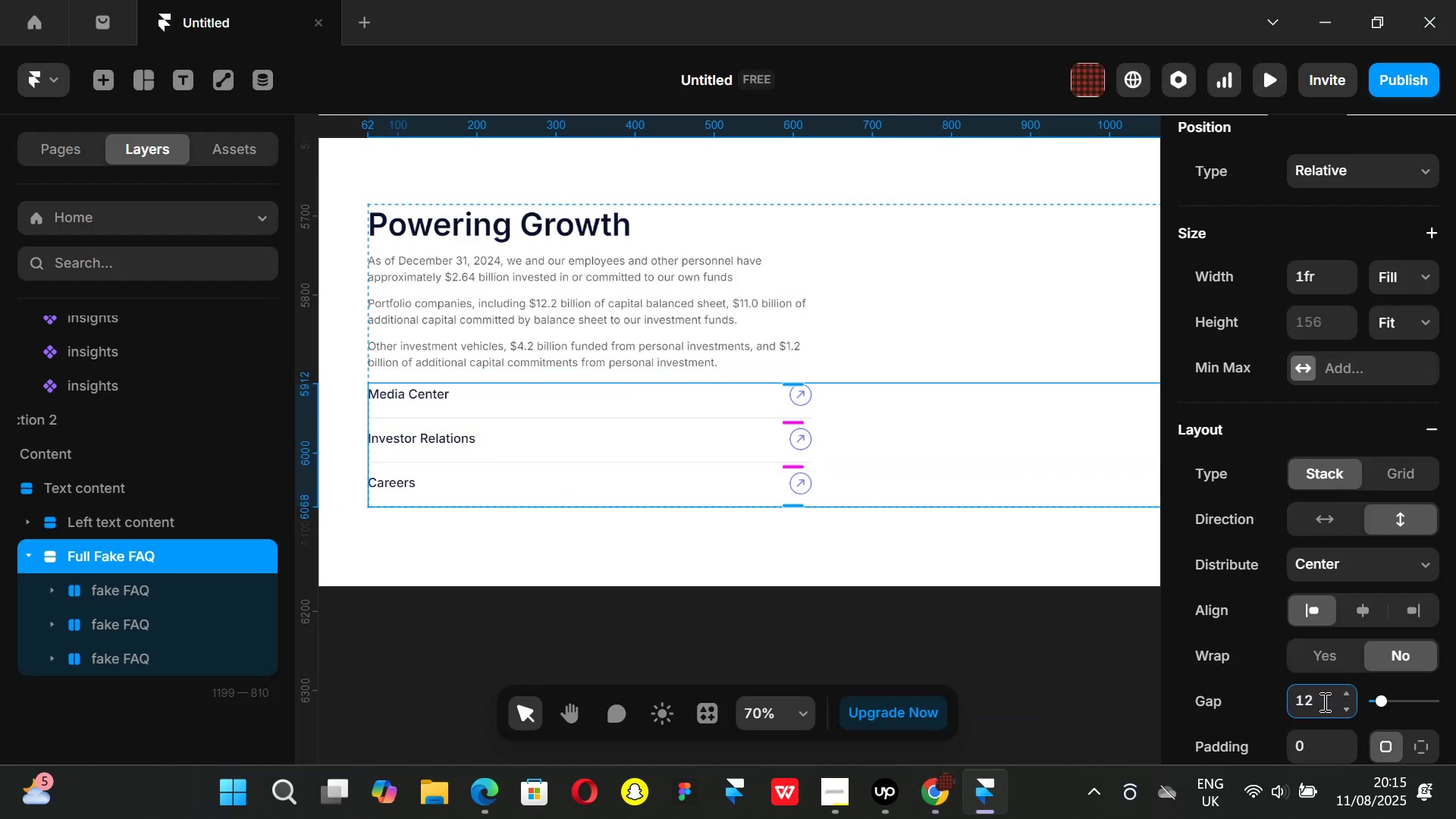 
wait(6.53)
 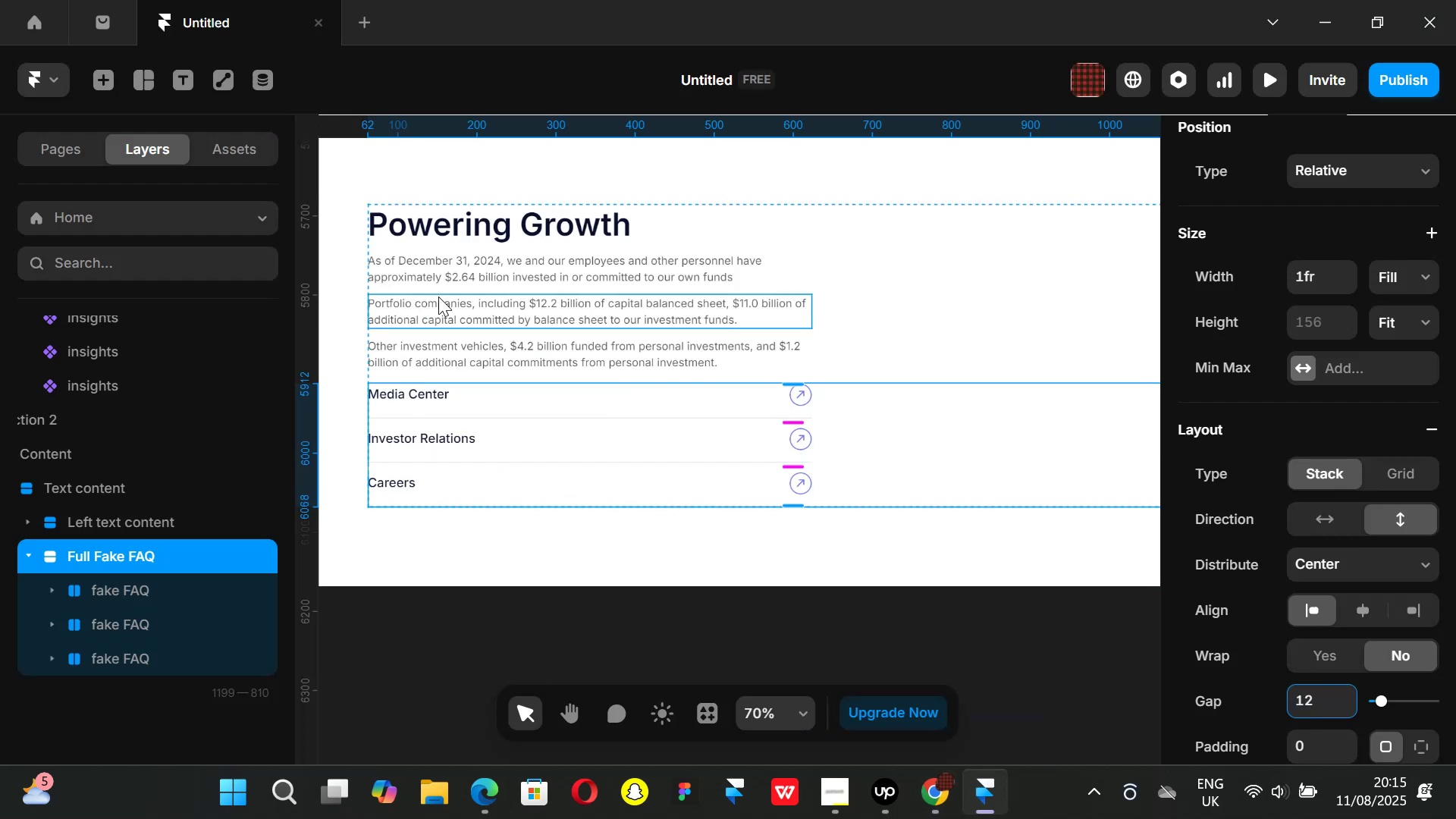 
key(Backspace)
 